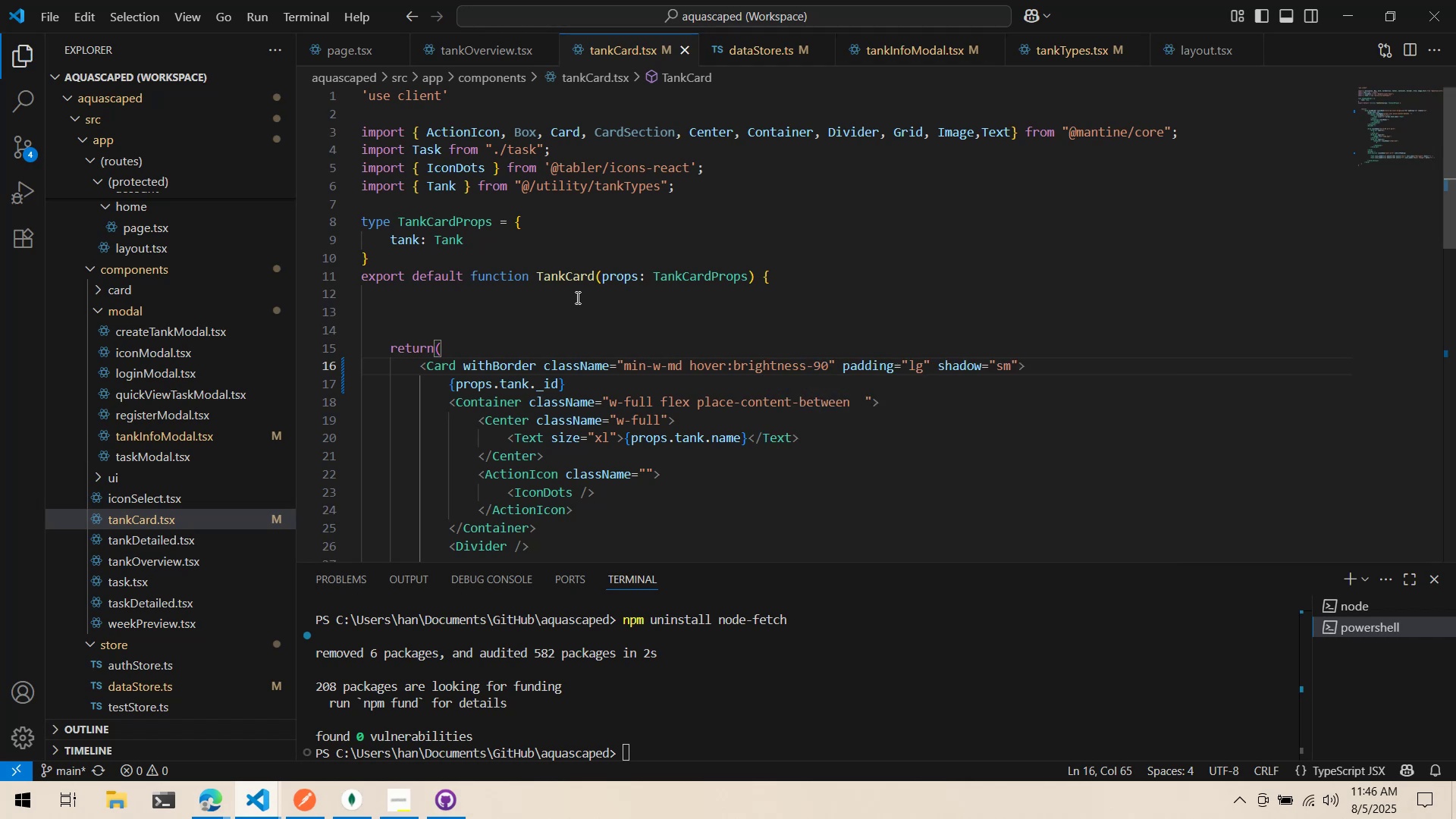 
key(Alt+AltLeft)
 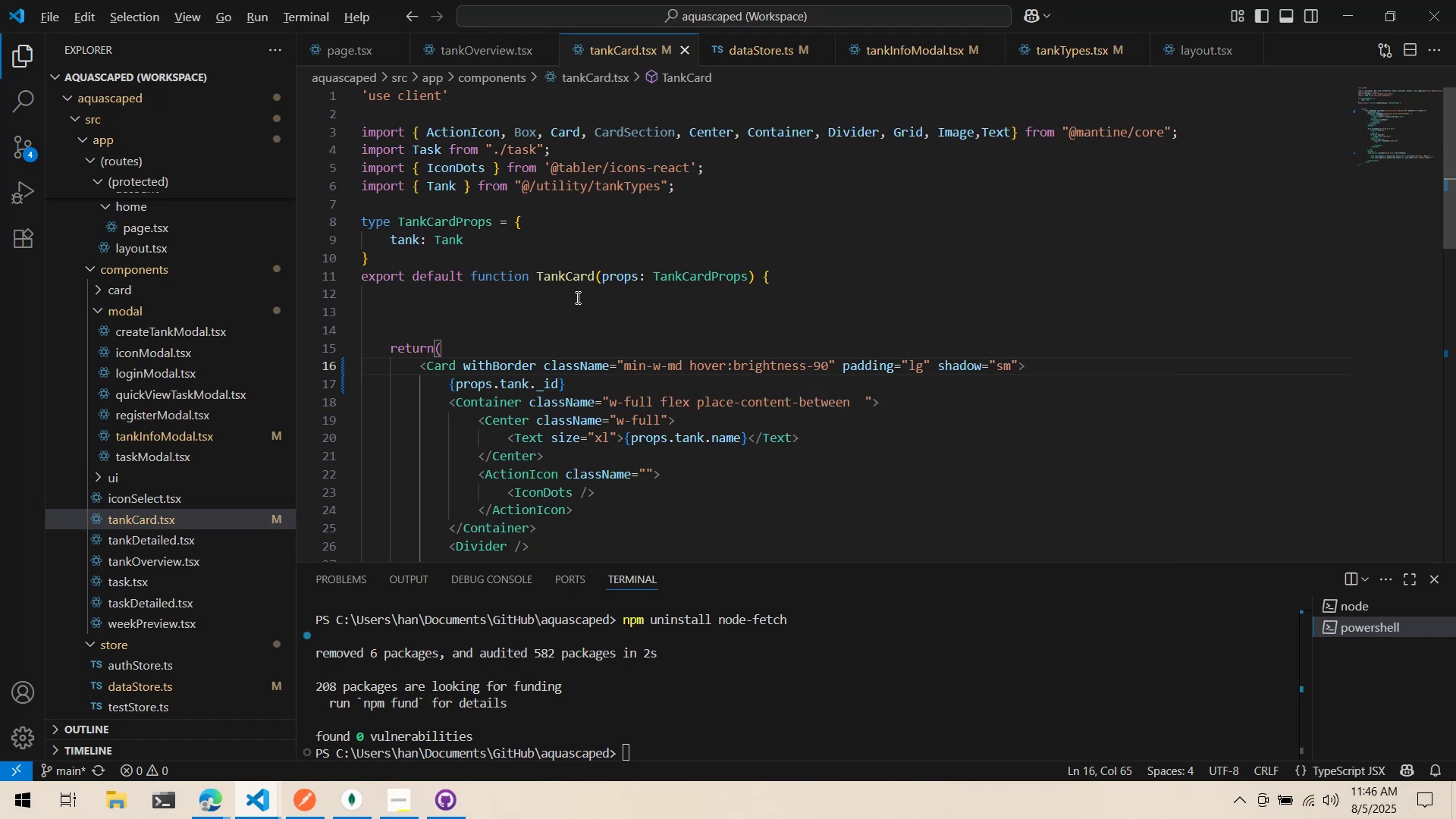 
key(Alt+Tab)
 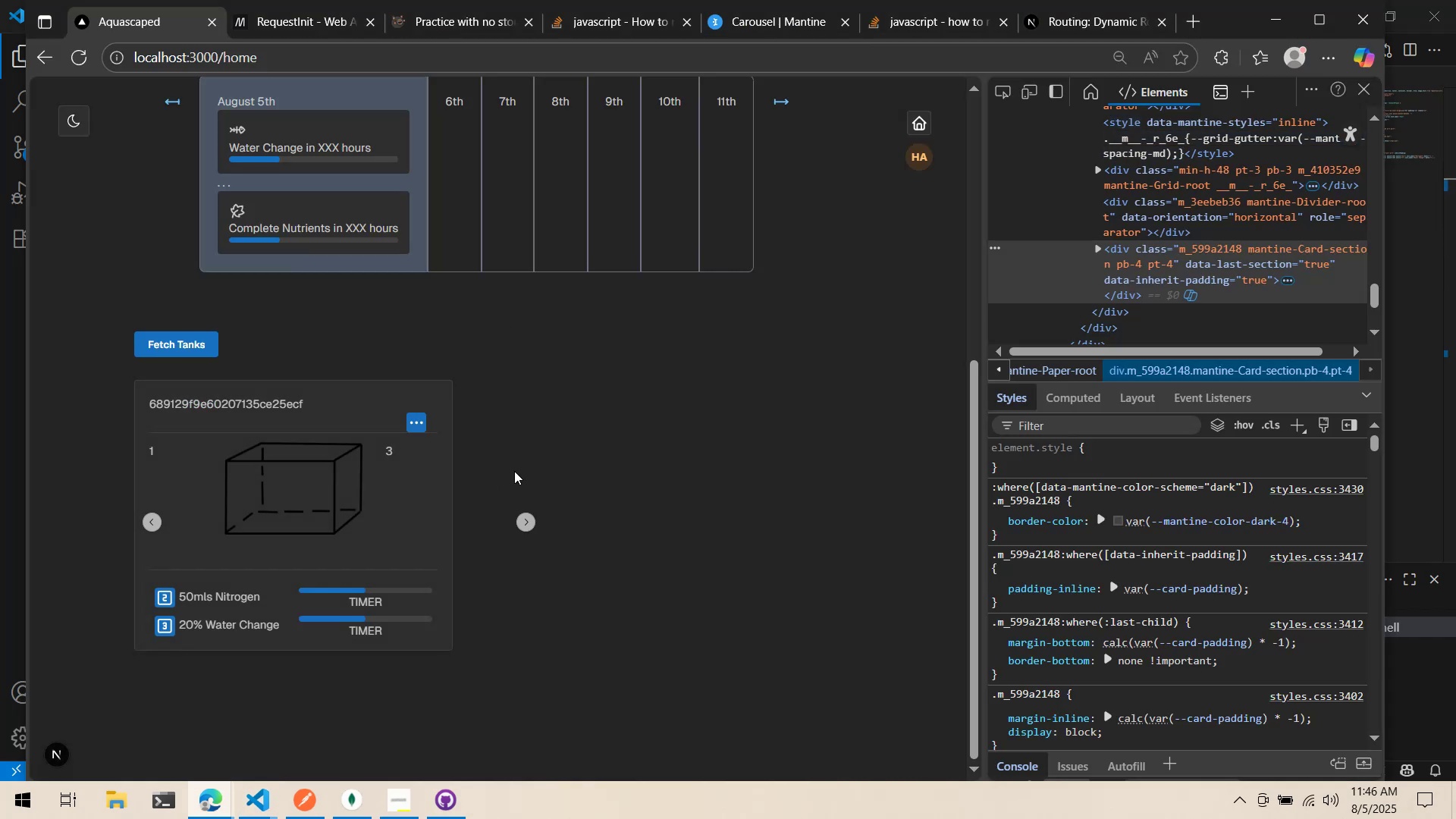 
hold_key(key=AltLeft, duration=0.34)
 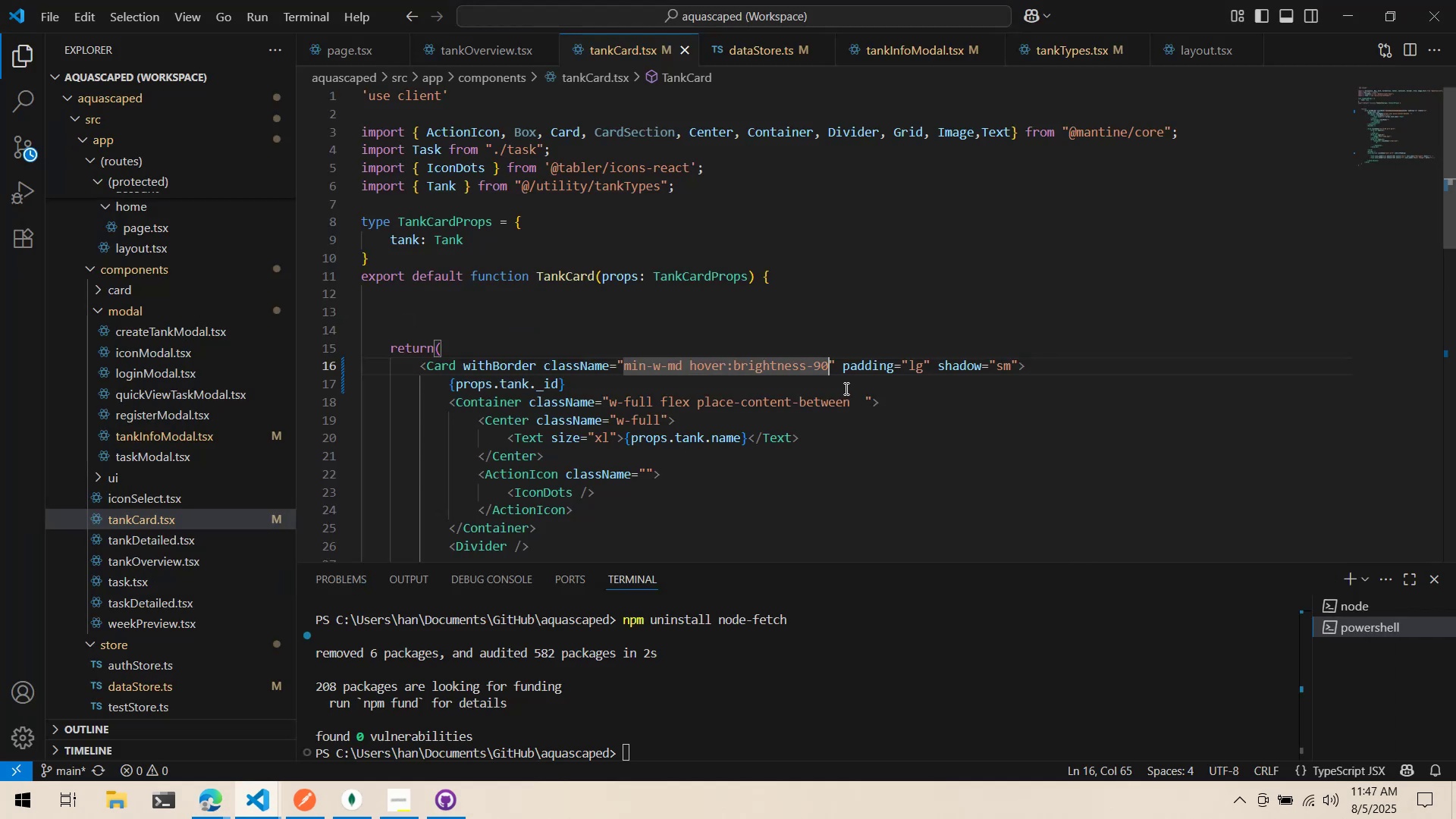 
key(Tab)
type( border)
 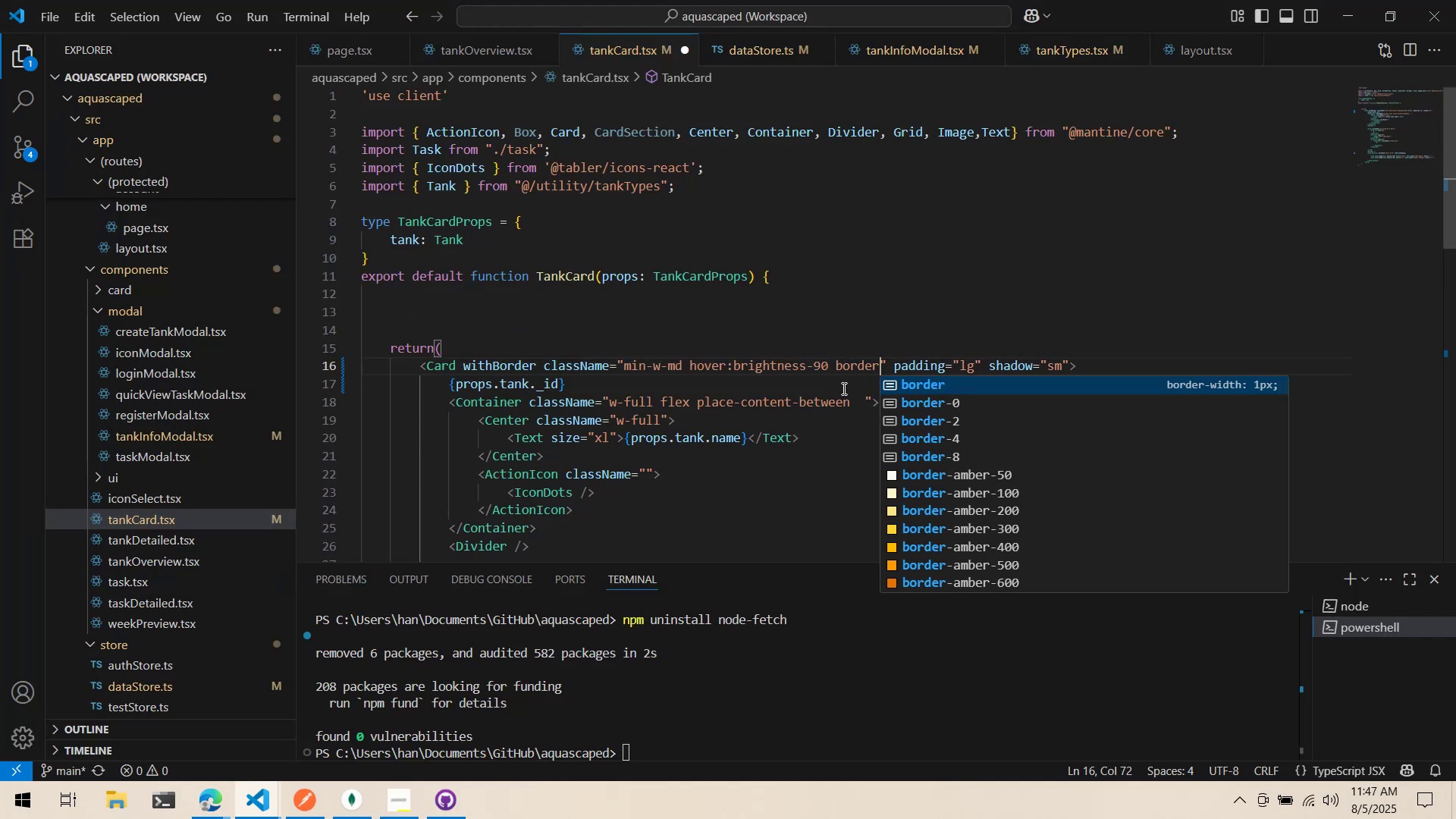 
key(Control+ControlLeft)
 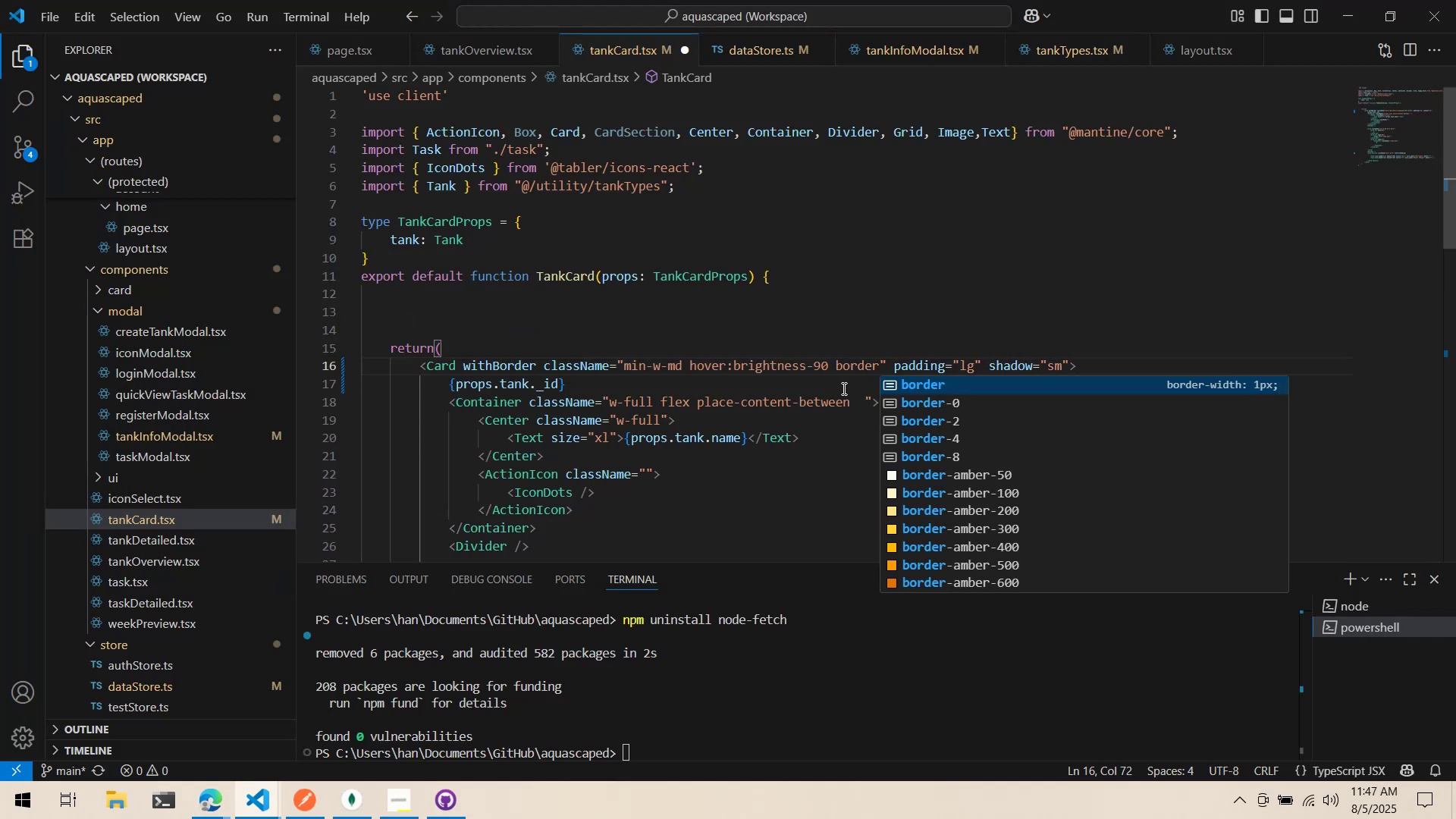 
key(Control+Backspace)
 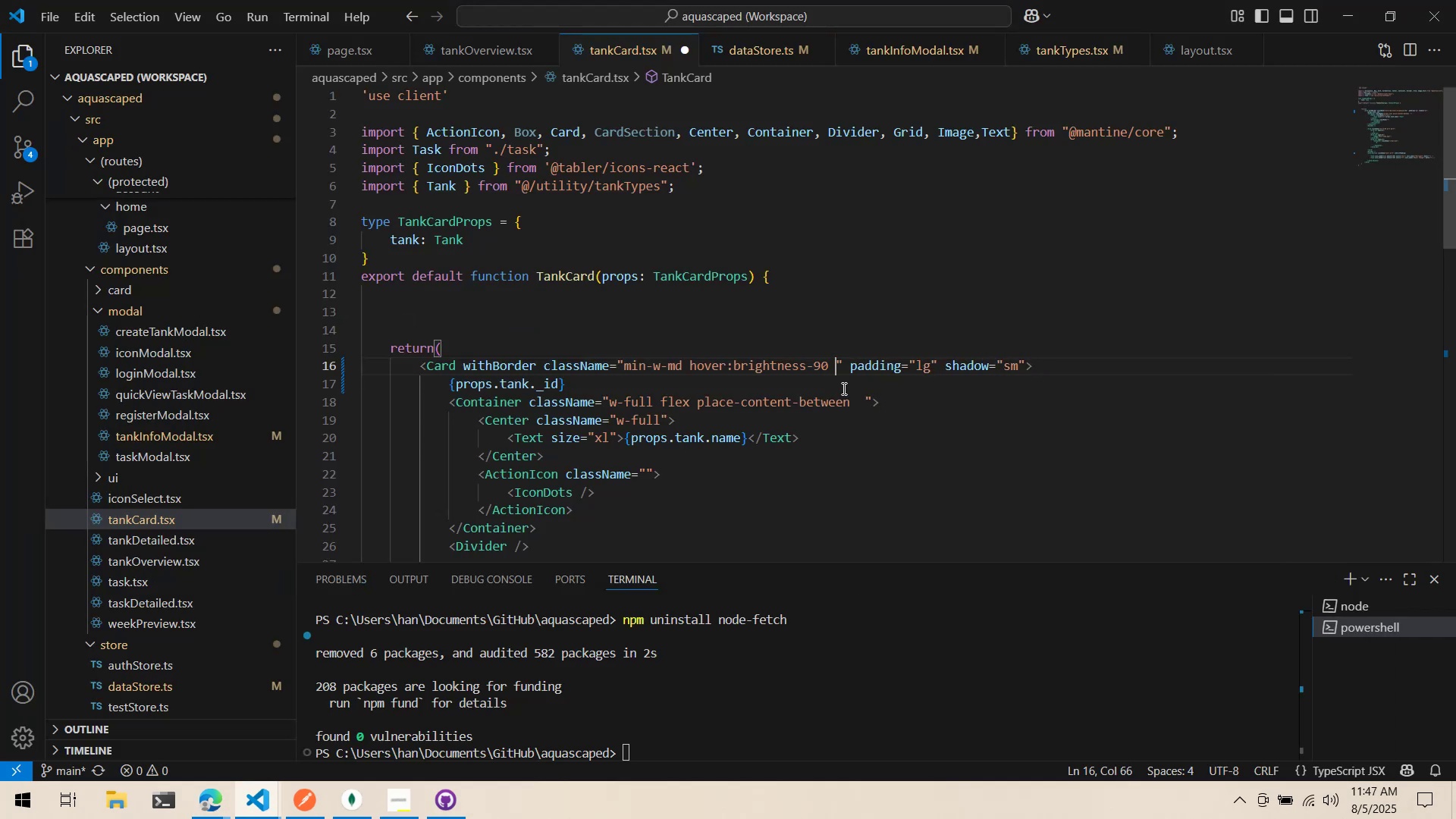 
type(anima)
 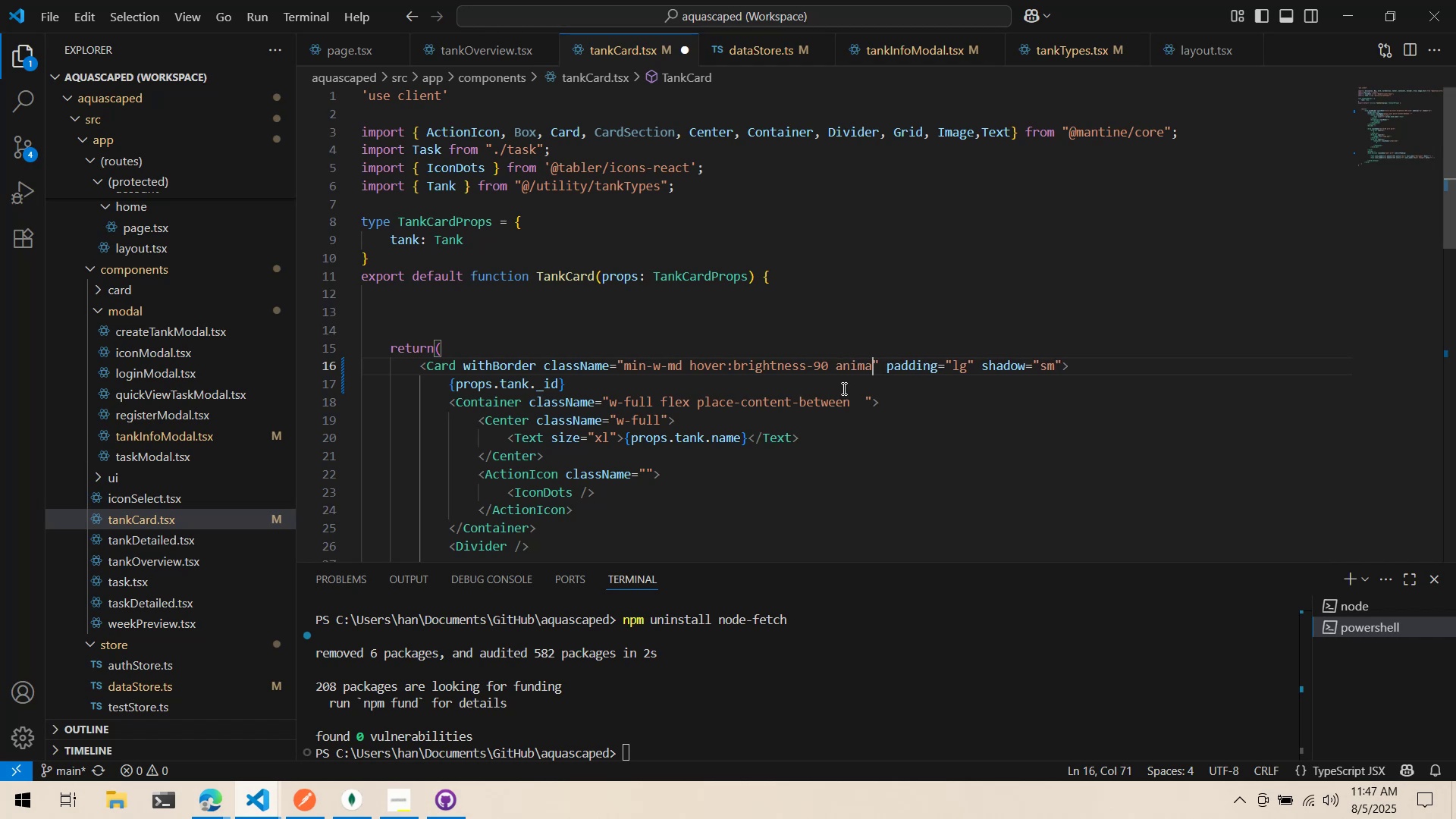 
key(Alt+AltLeft)
 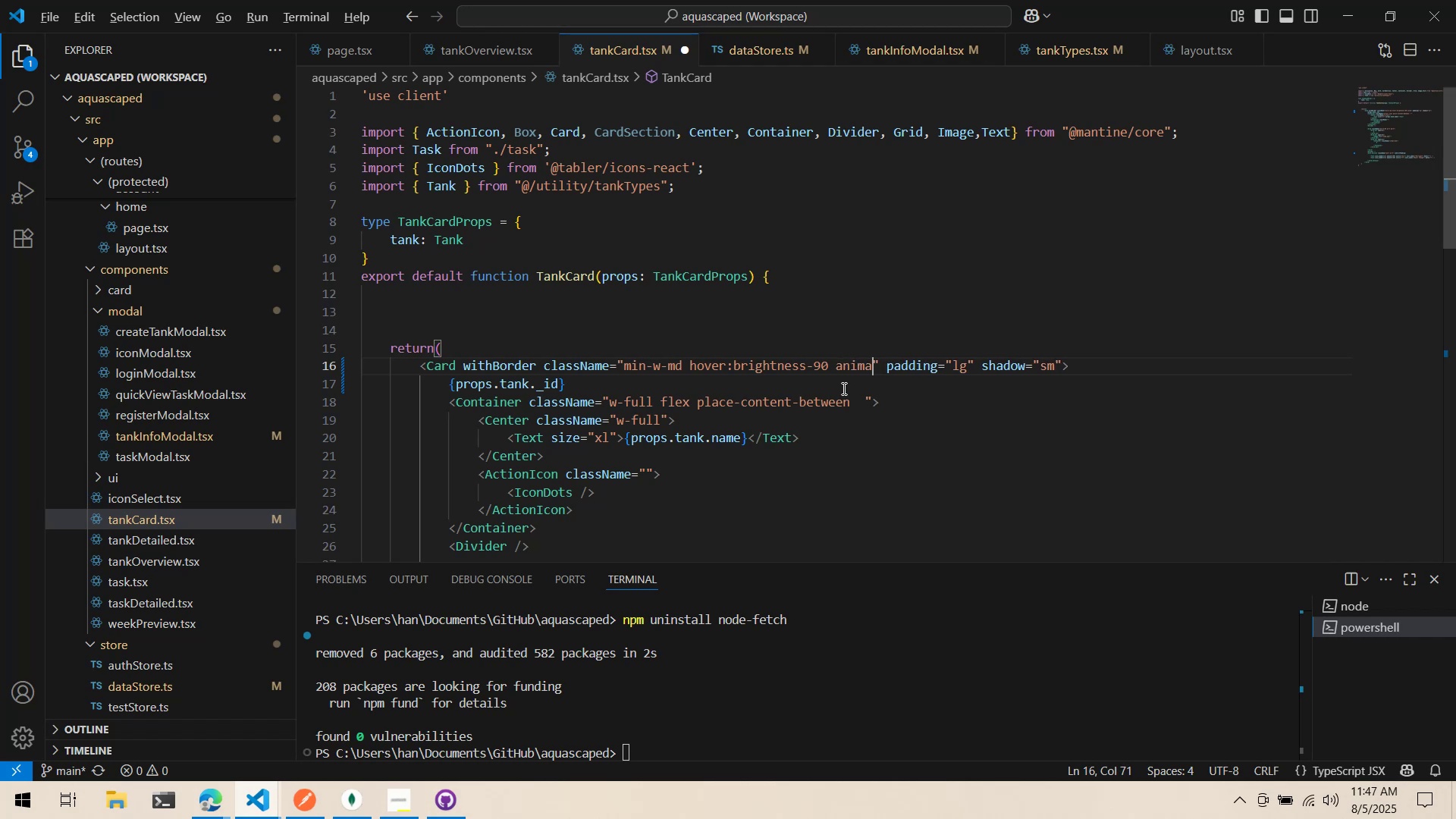 
key(Alt+Tab)
 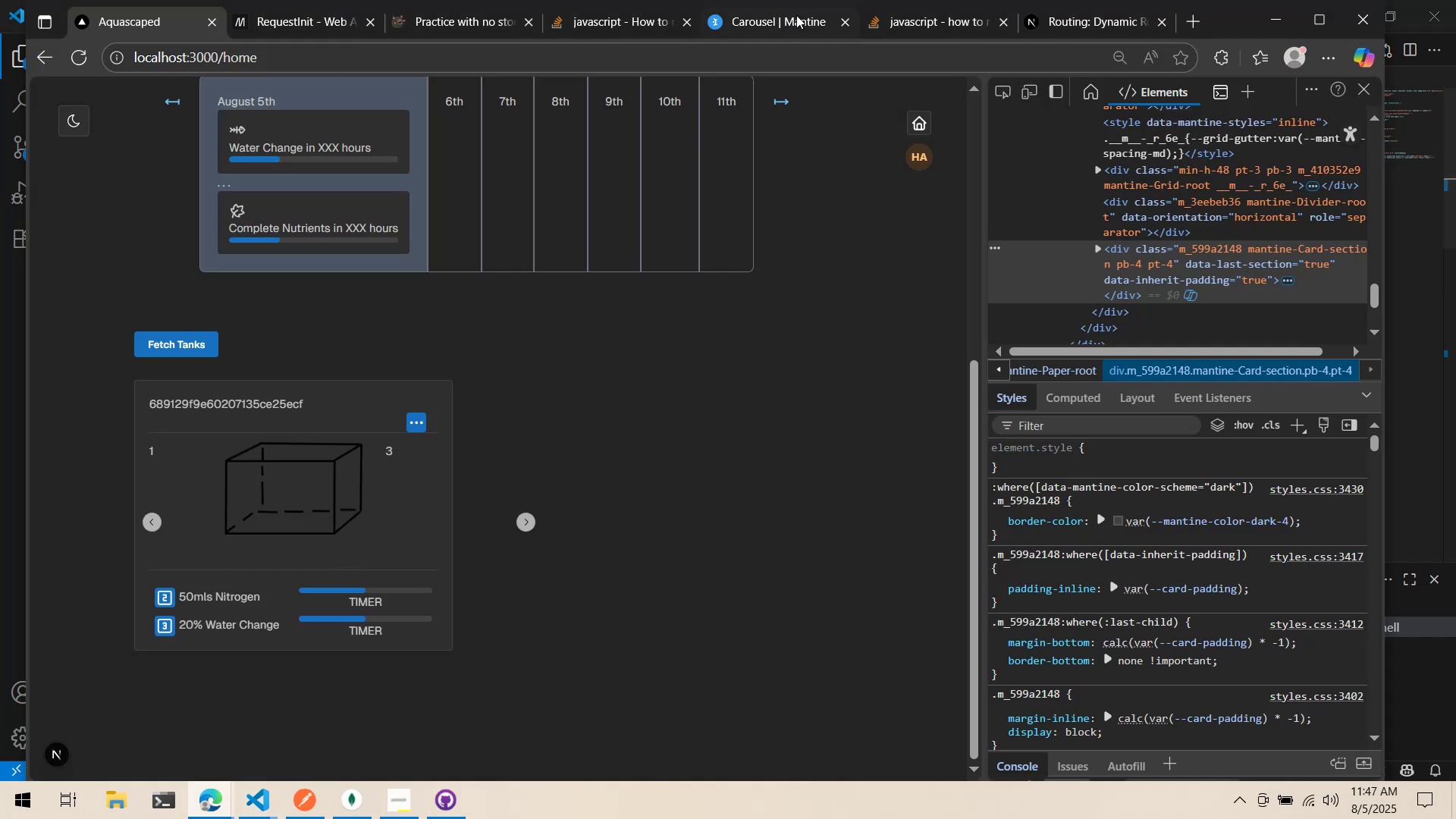 
left_click([784, 17])
 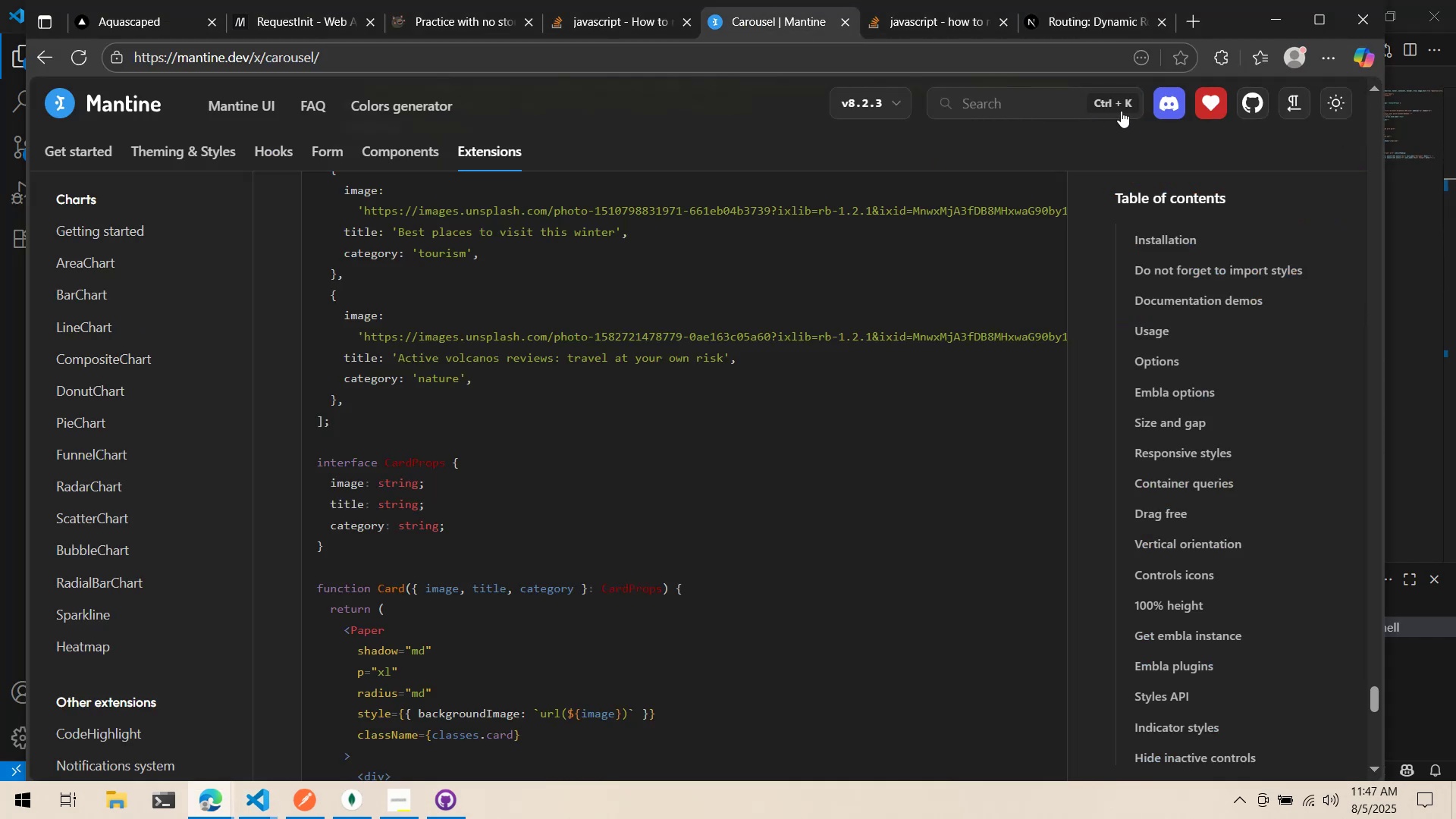 
left_click([991, 93])
 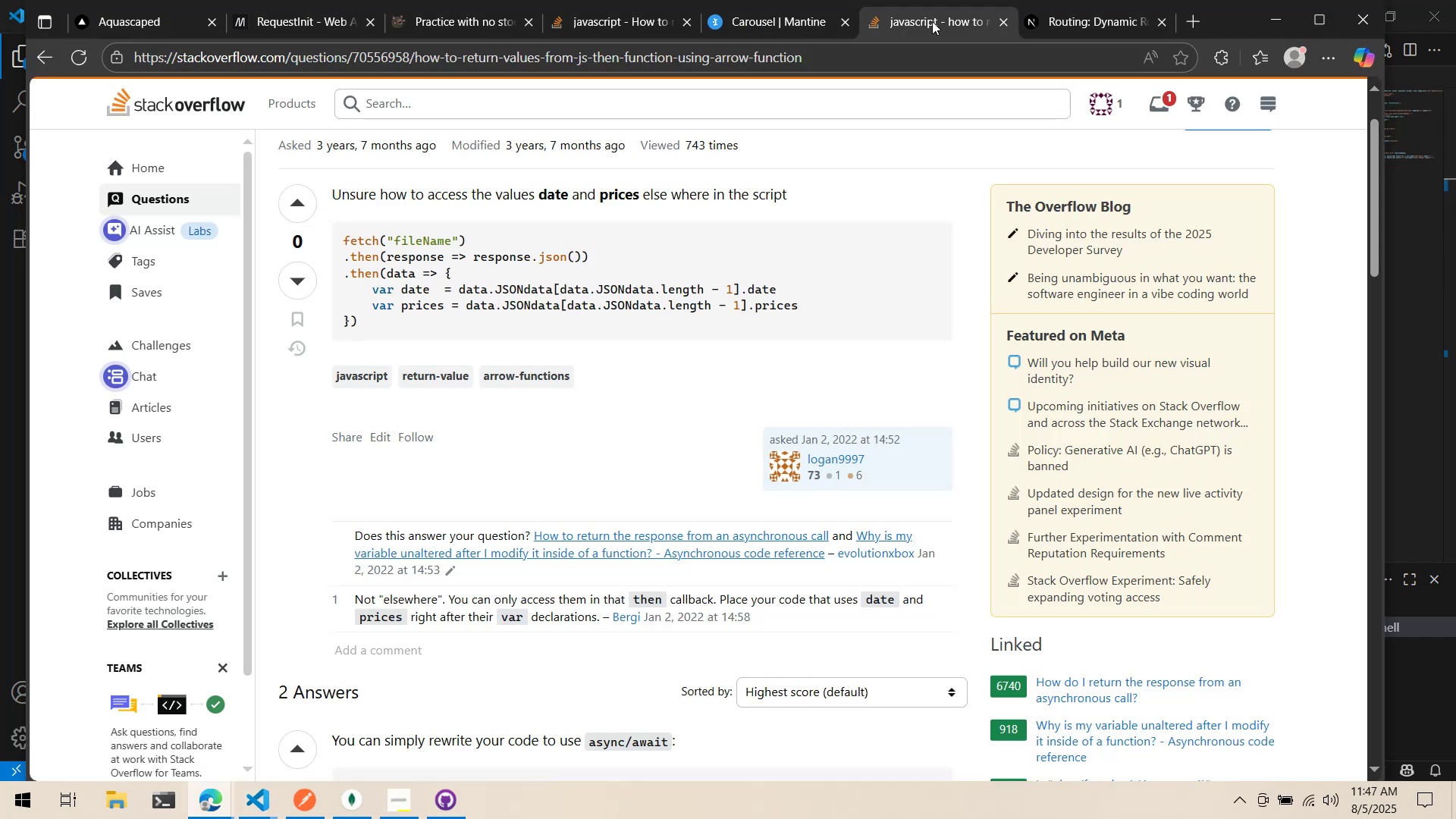 
double_click([869, 64])
 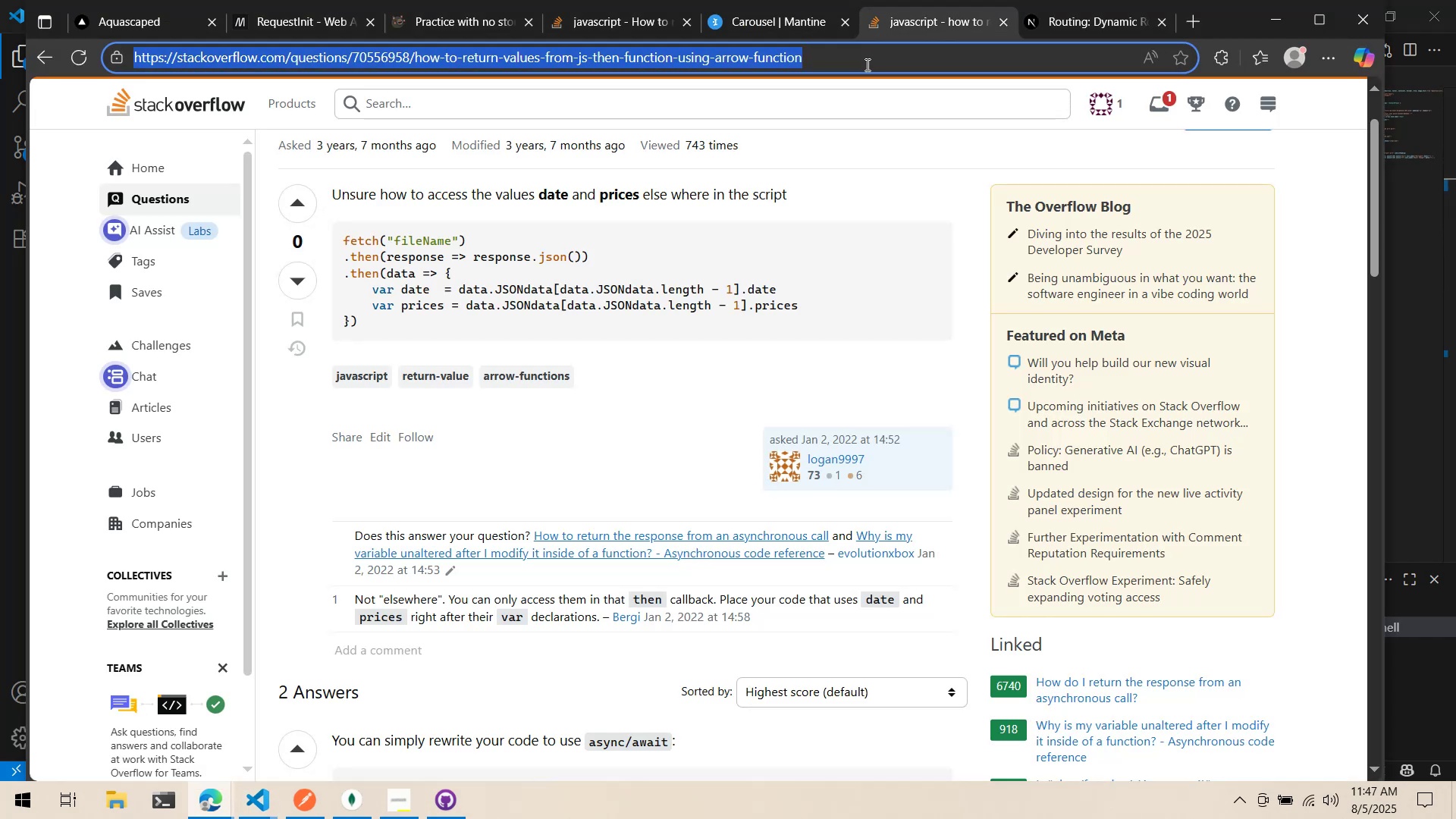 
type(tailwind animate)
 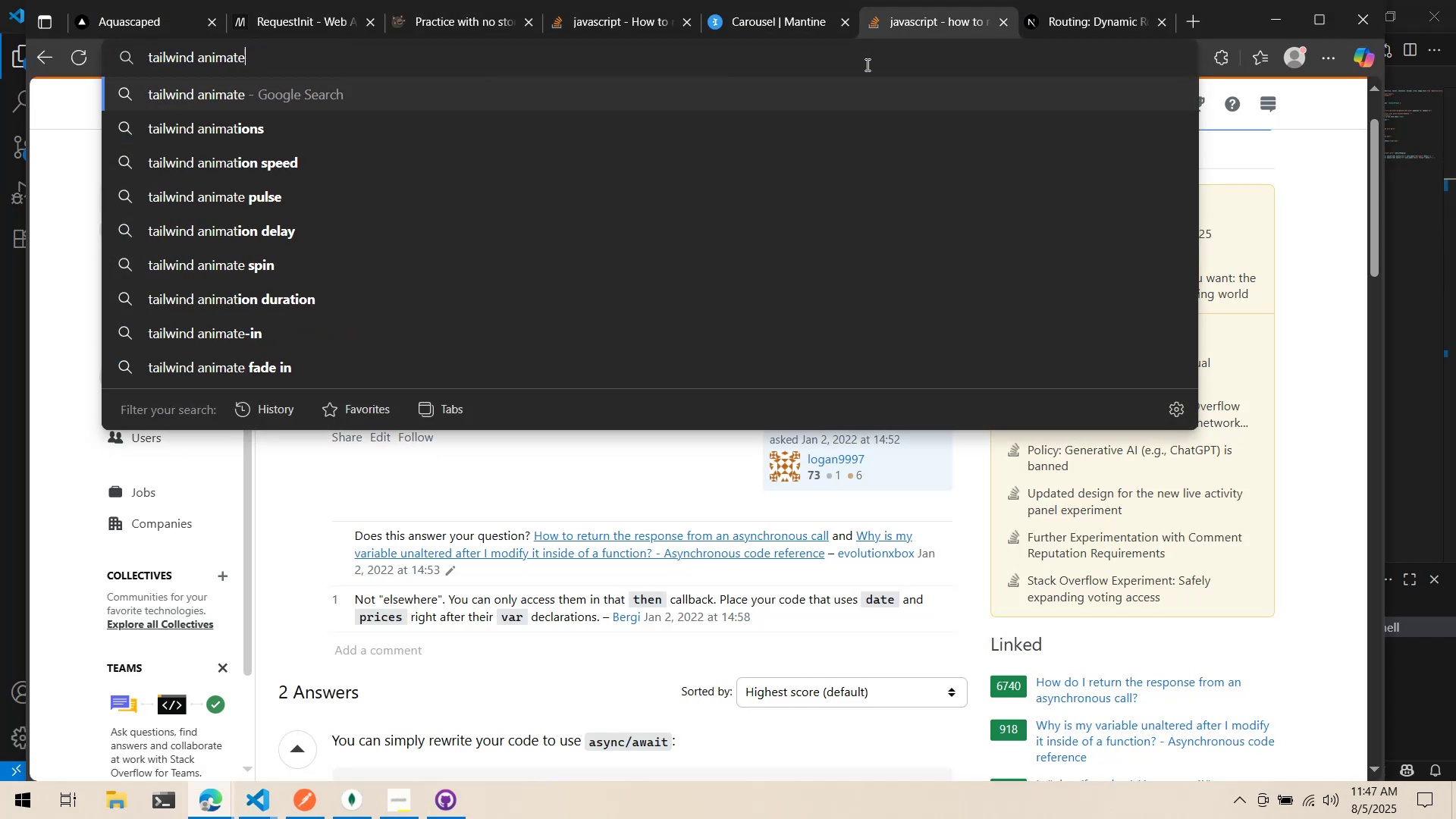 
key(Enter)
 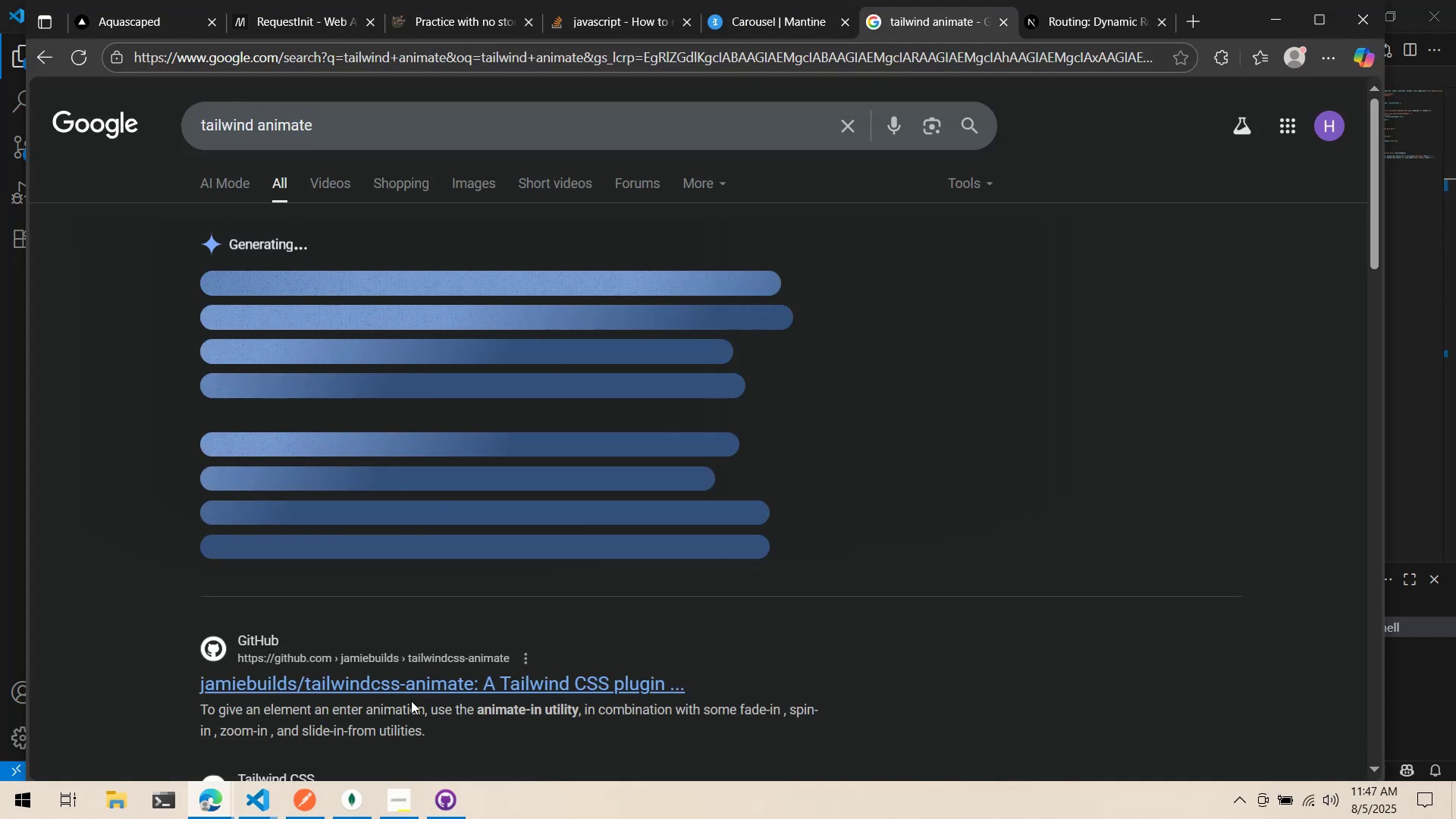 
scroll: coordinate [441, 599], scroll_direction: down, amount: 3.0
 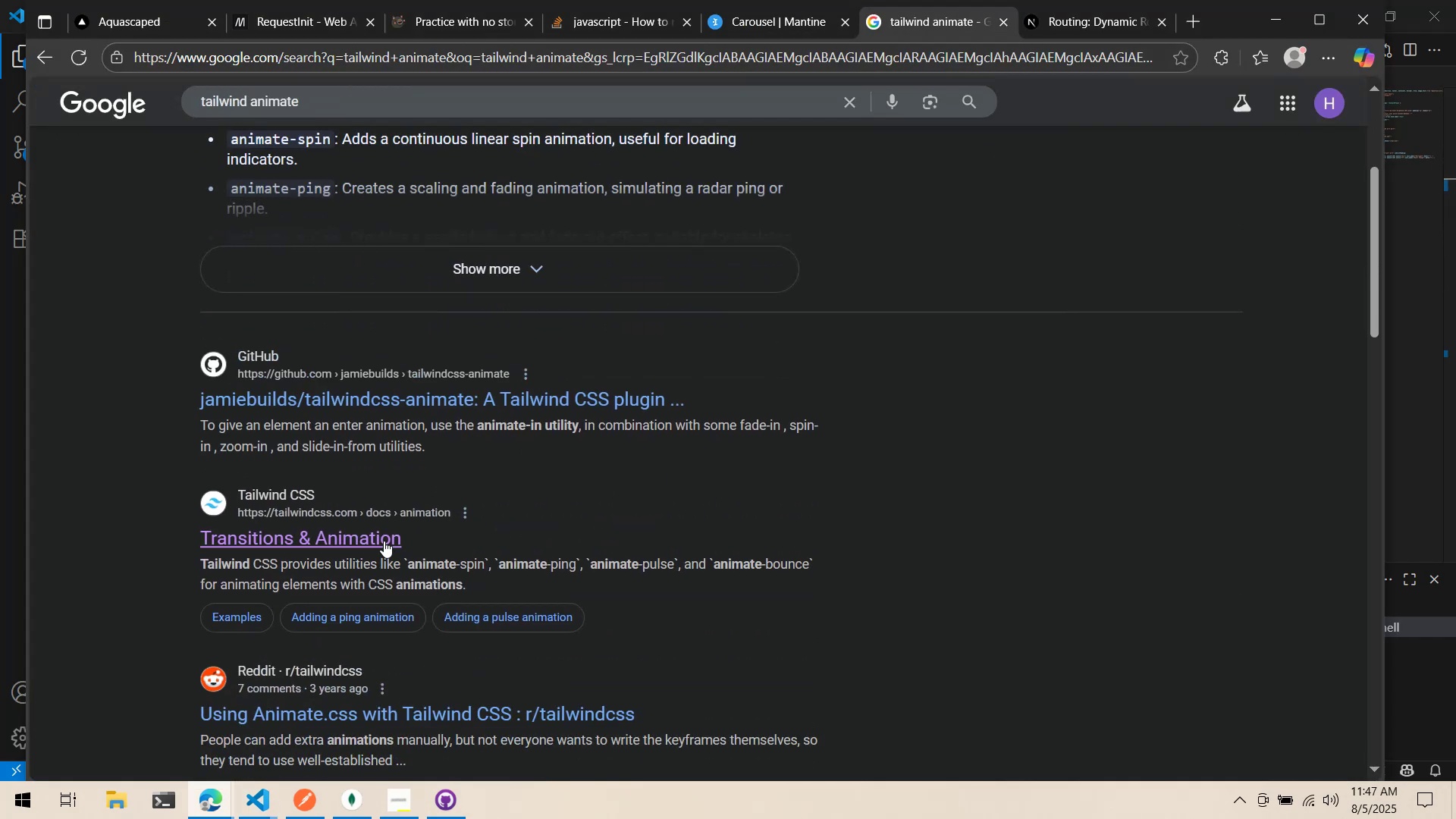 
left_click([366, 539])
 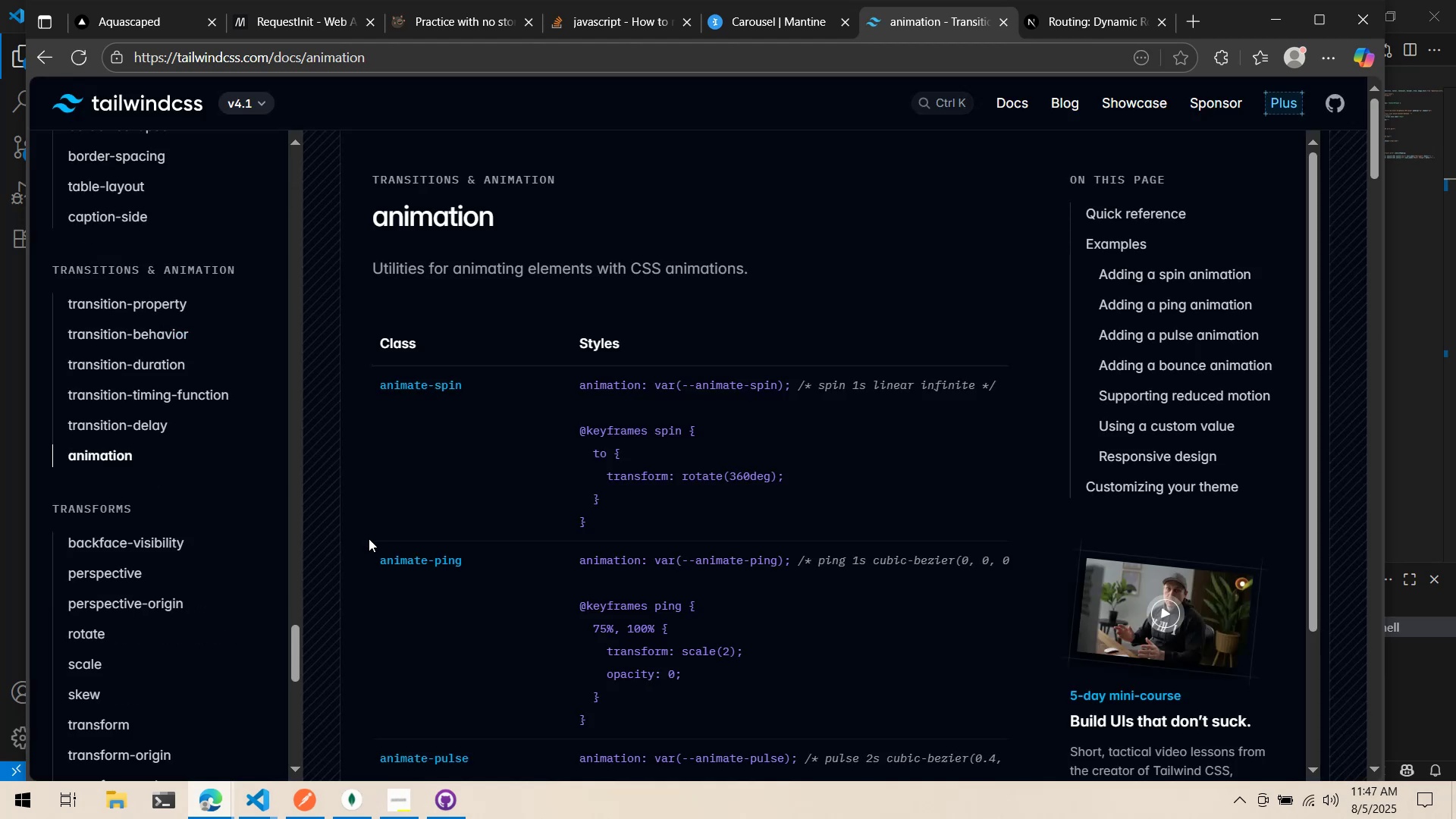 
scroll: coordinate [385, 527], scroll_direction: down, amount: 13.0
 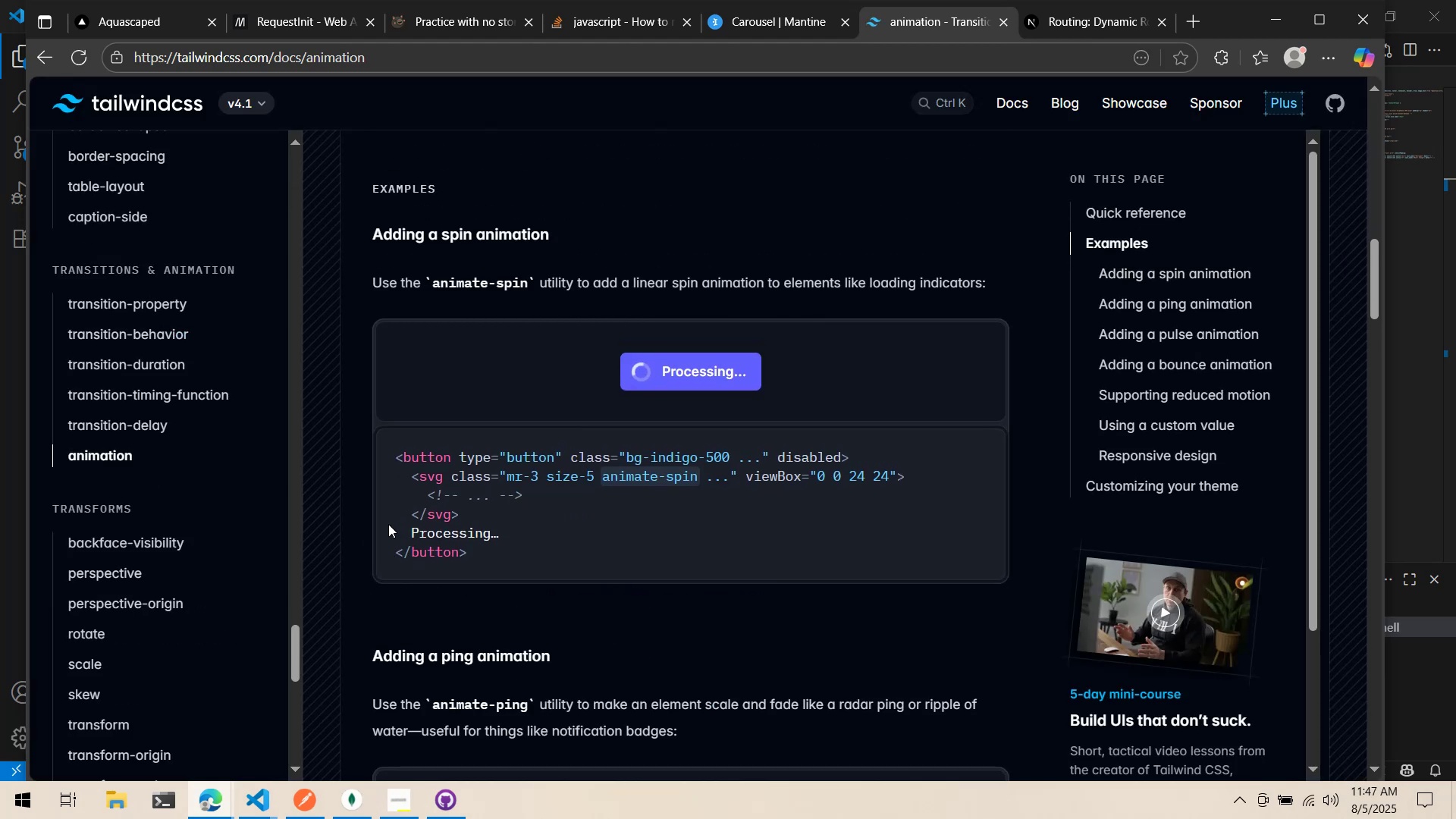 
wait(5.6)
 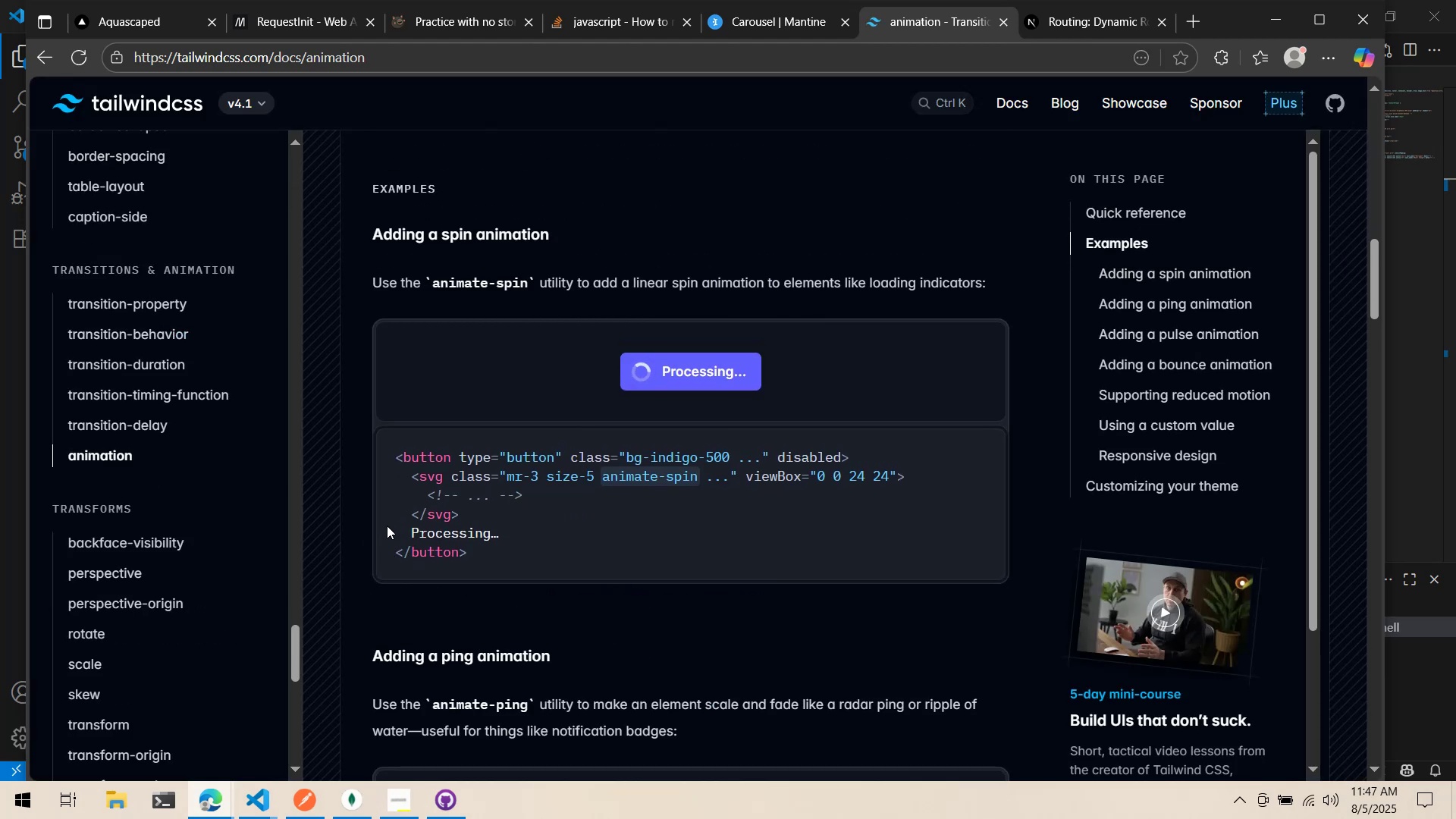 
scroll: coordinate [384, 526], scroll_direction: down, amount: 9.0
 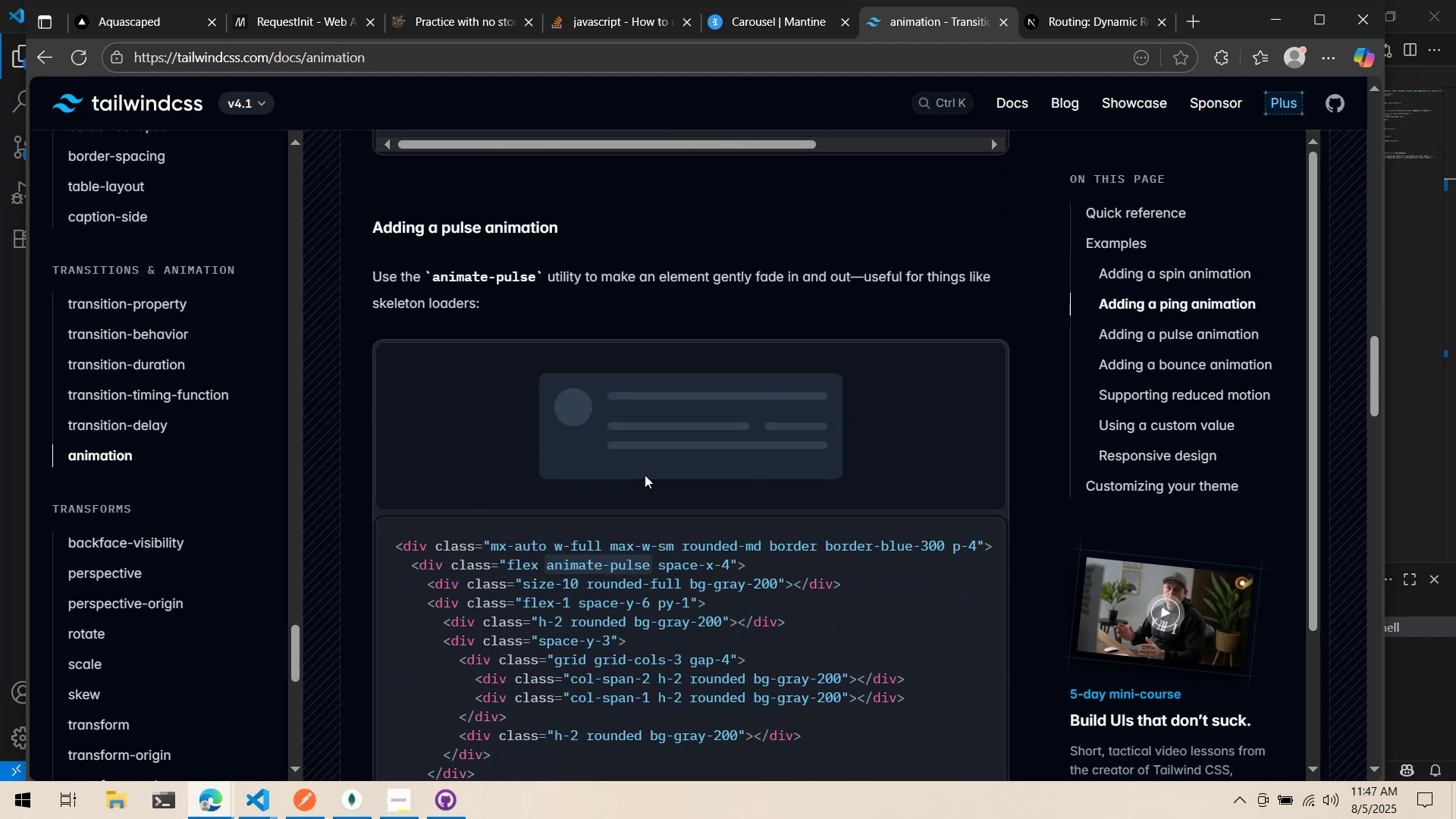 
wait(8.2)
 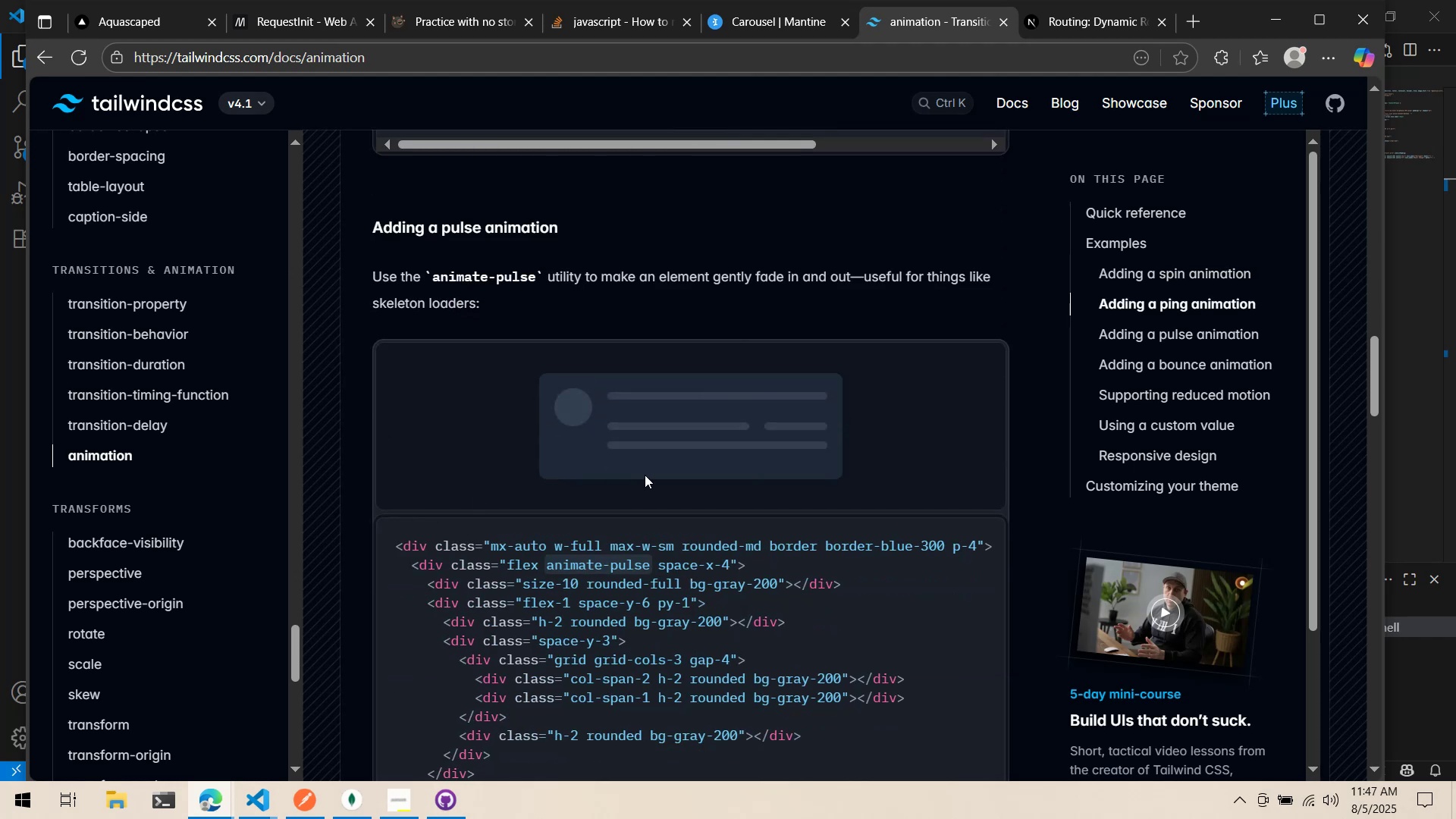 
key(Alt+AltLeft)
 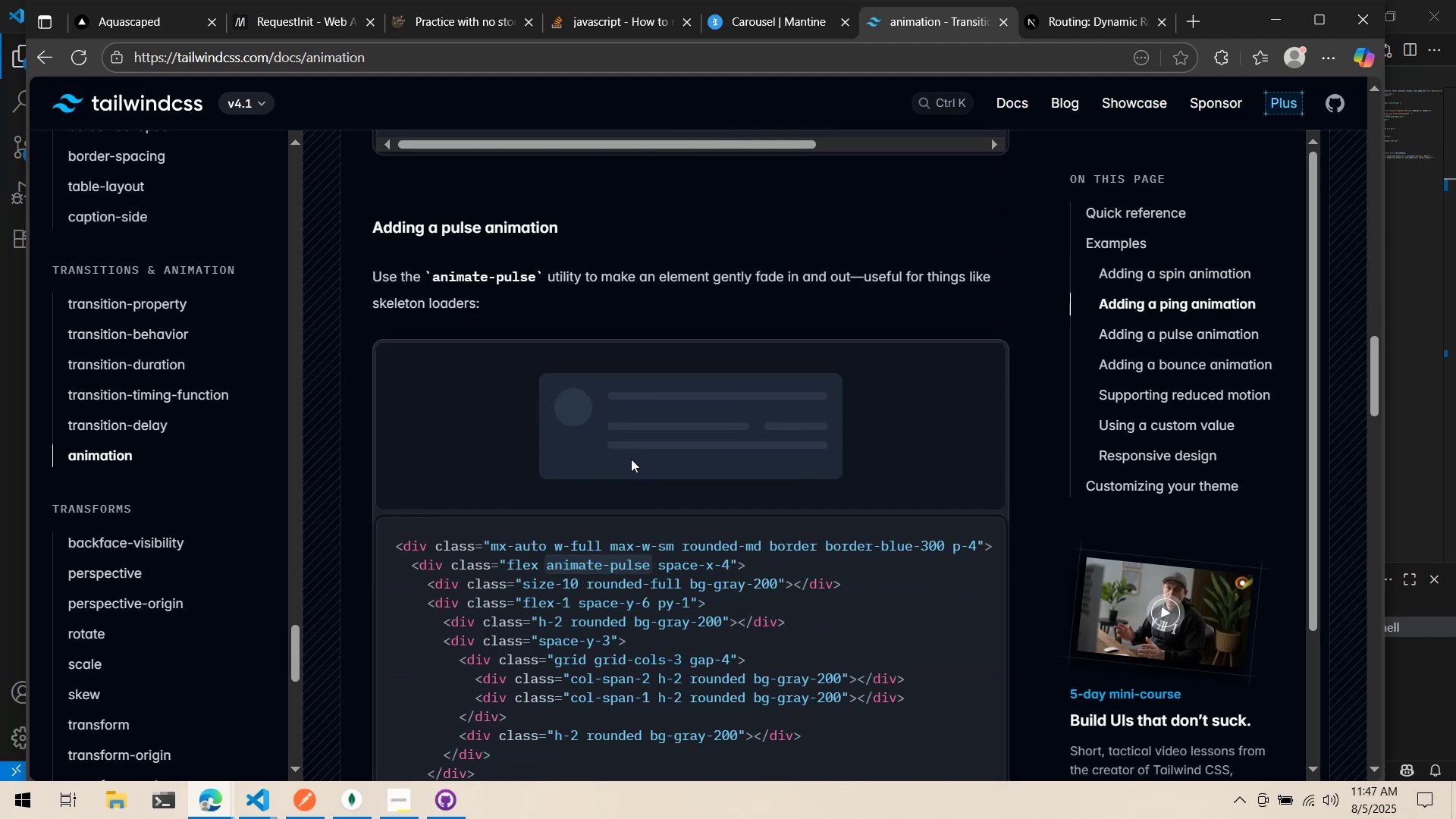 
key(Alt+Tab)
 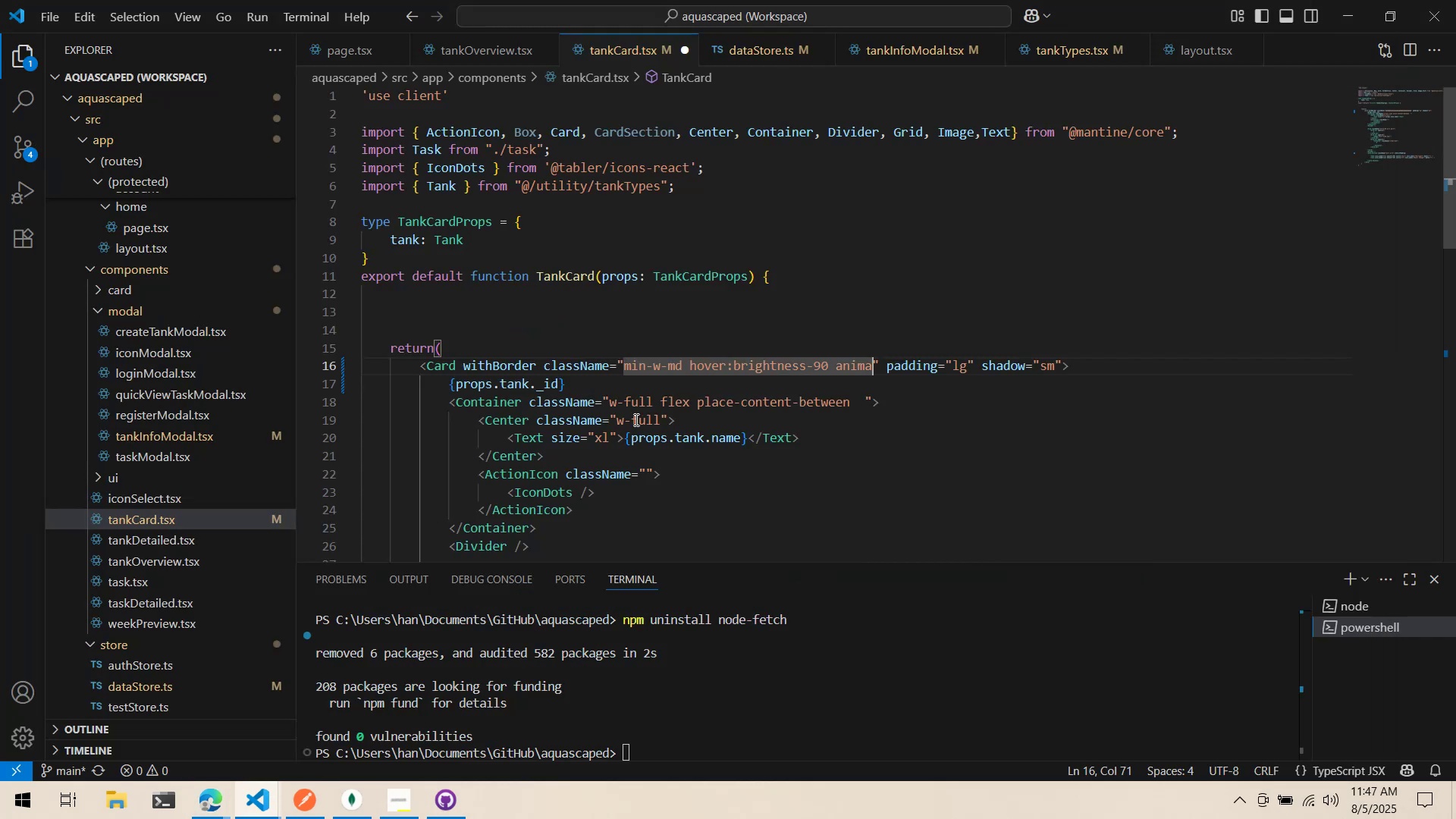 
key(Alt+AltLeft)
 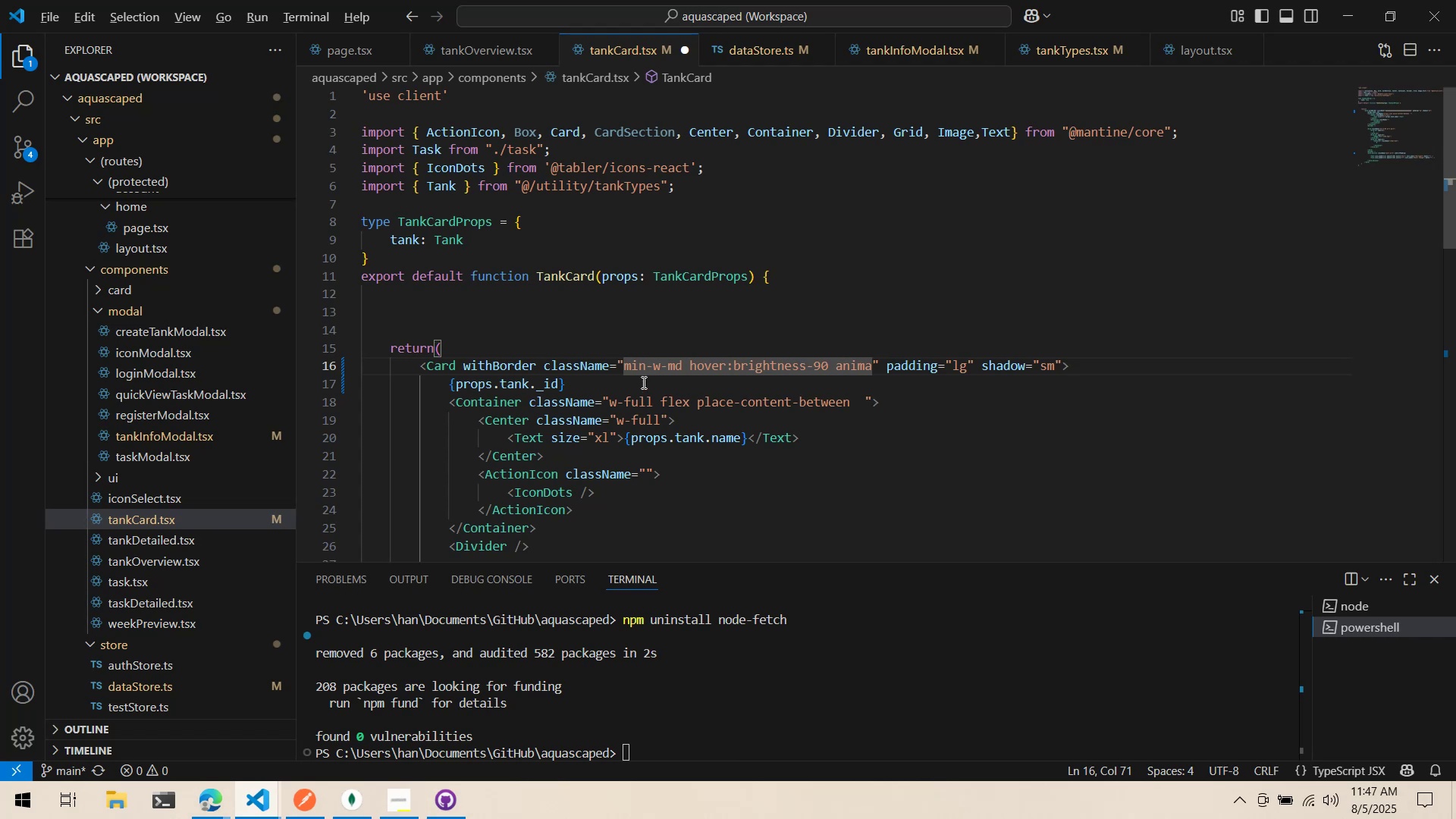 
key(Alt+Tab)
 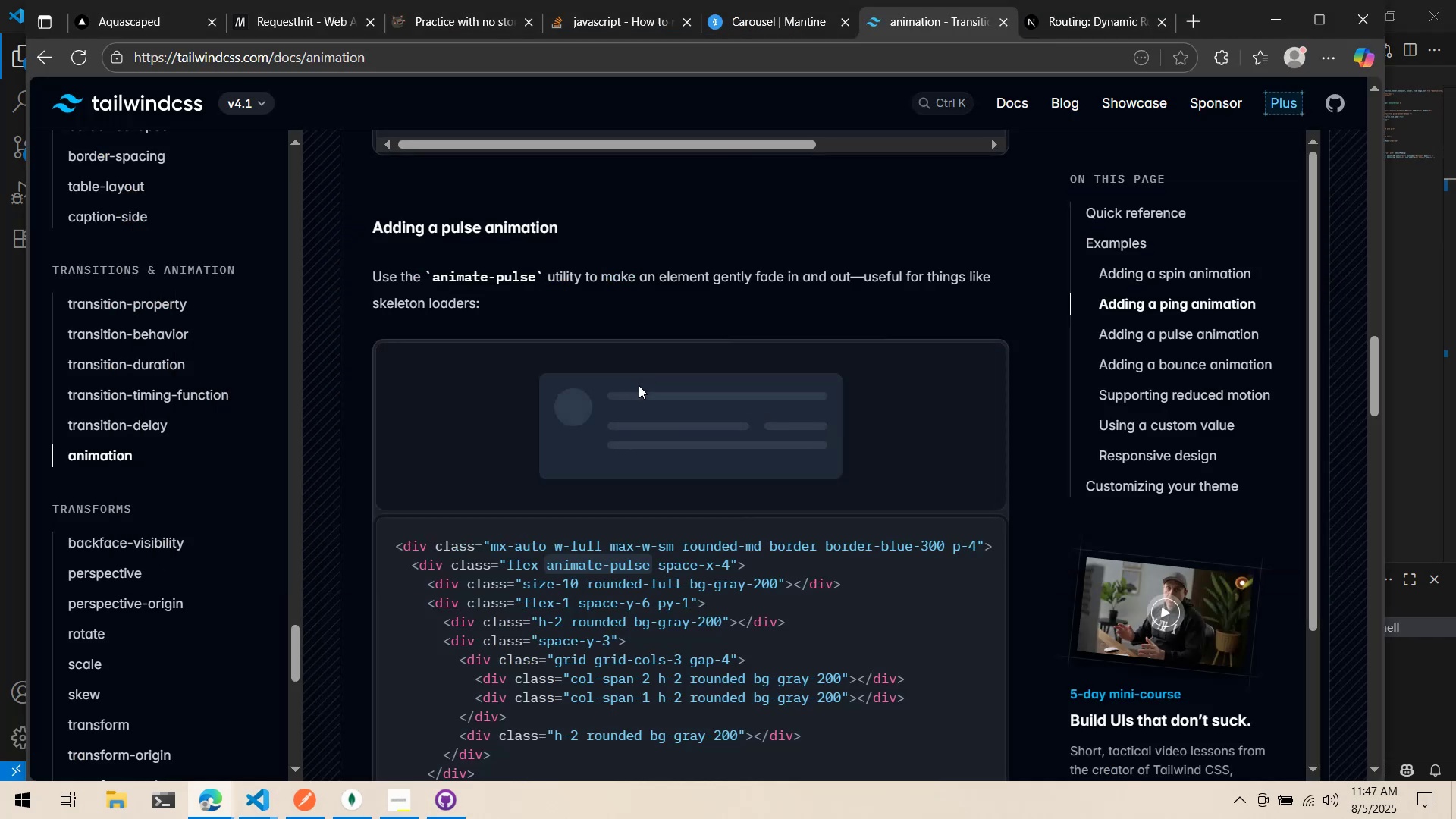 
scroll: coordinate [639, 385], scroll_direction: down, amount: 1.0
 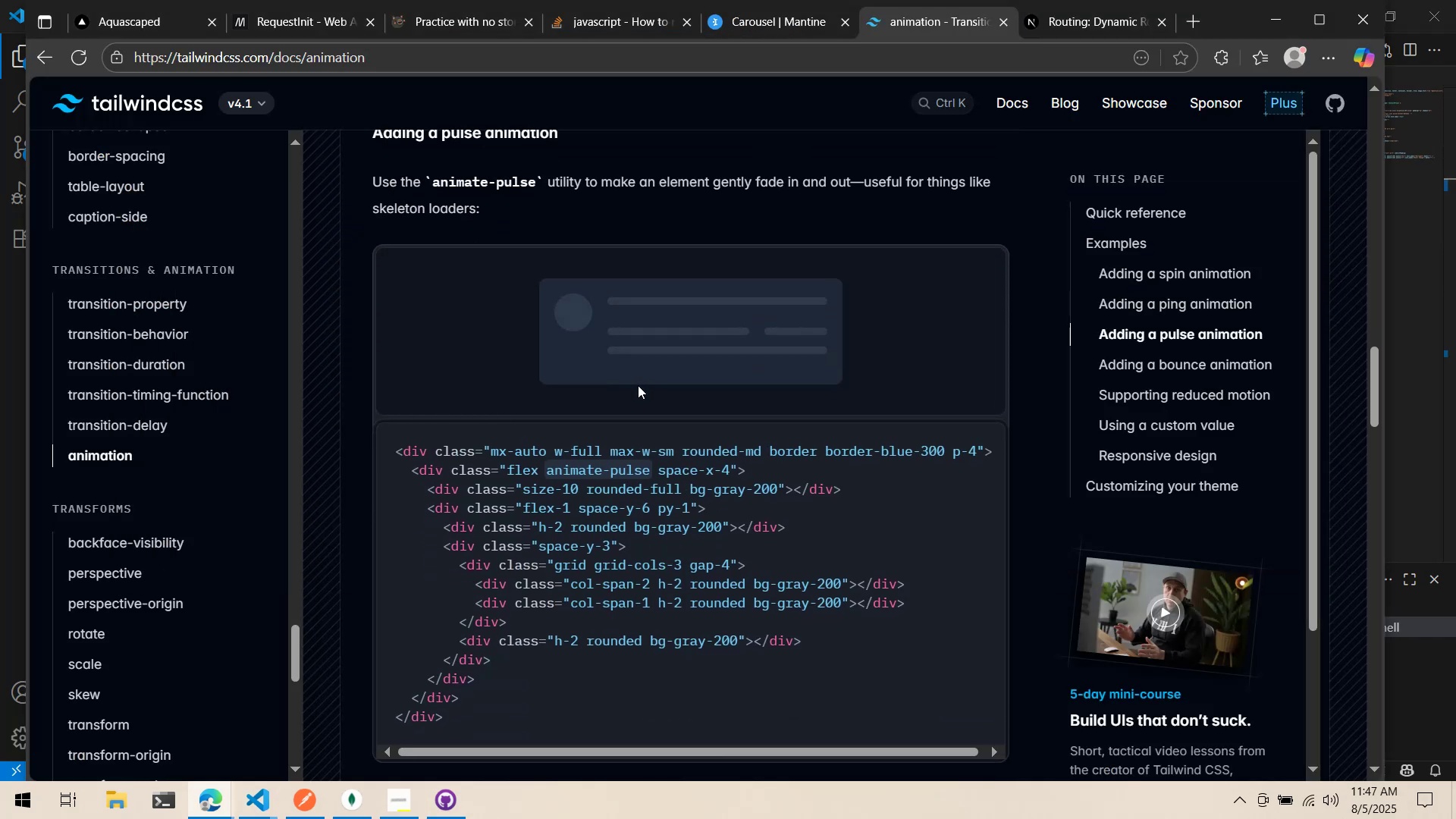 
key(Alt+AltLeft)
 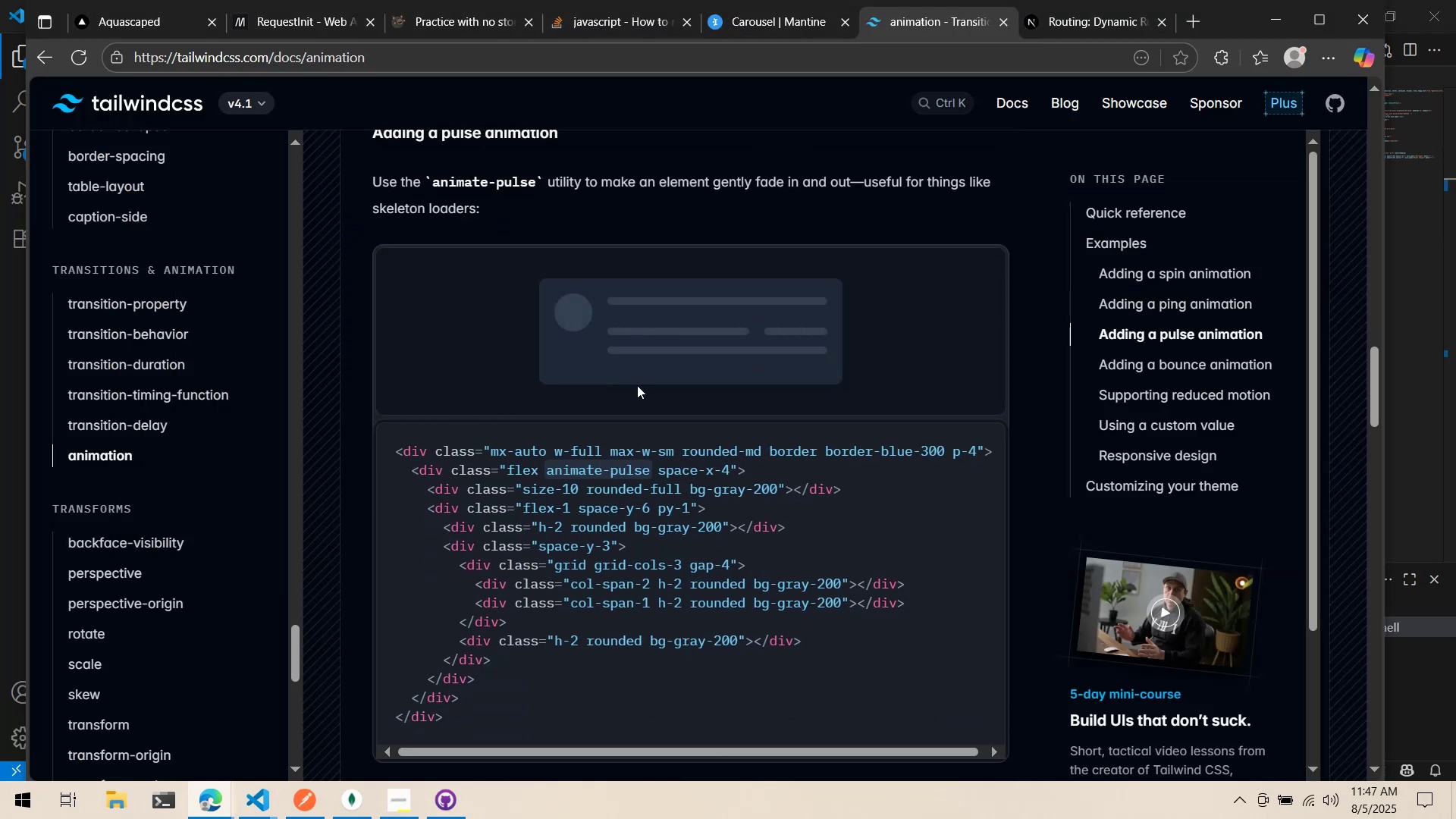 
key(Alt+Tab)
 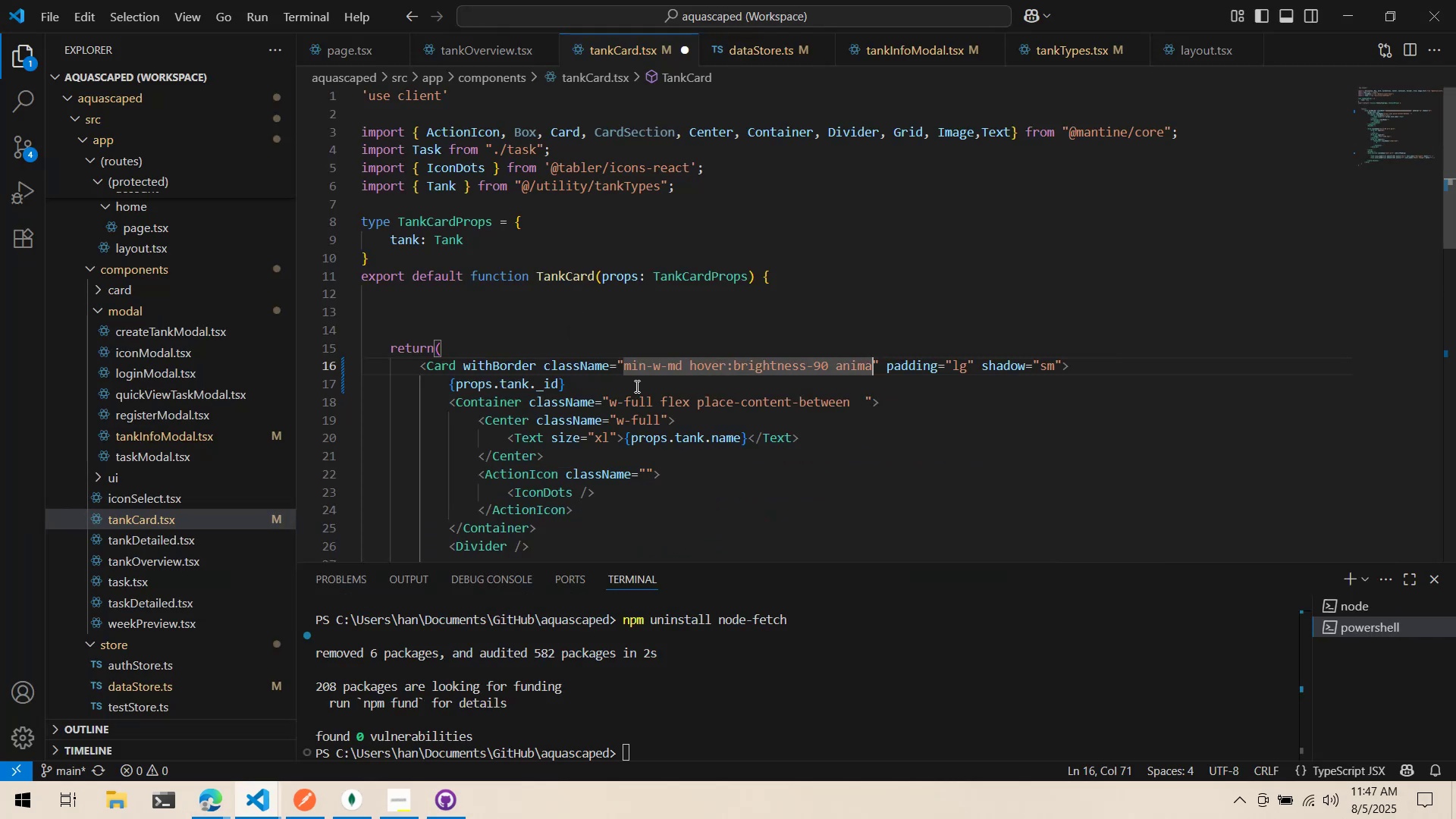 
key(Space)
 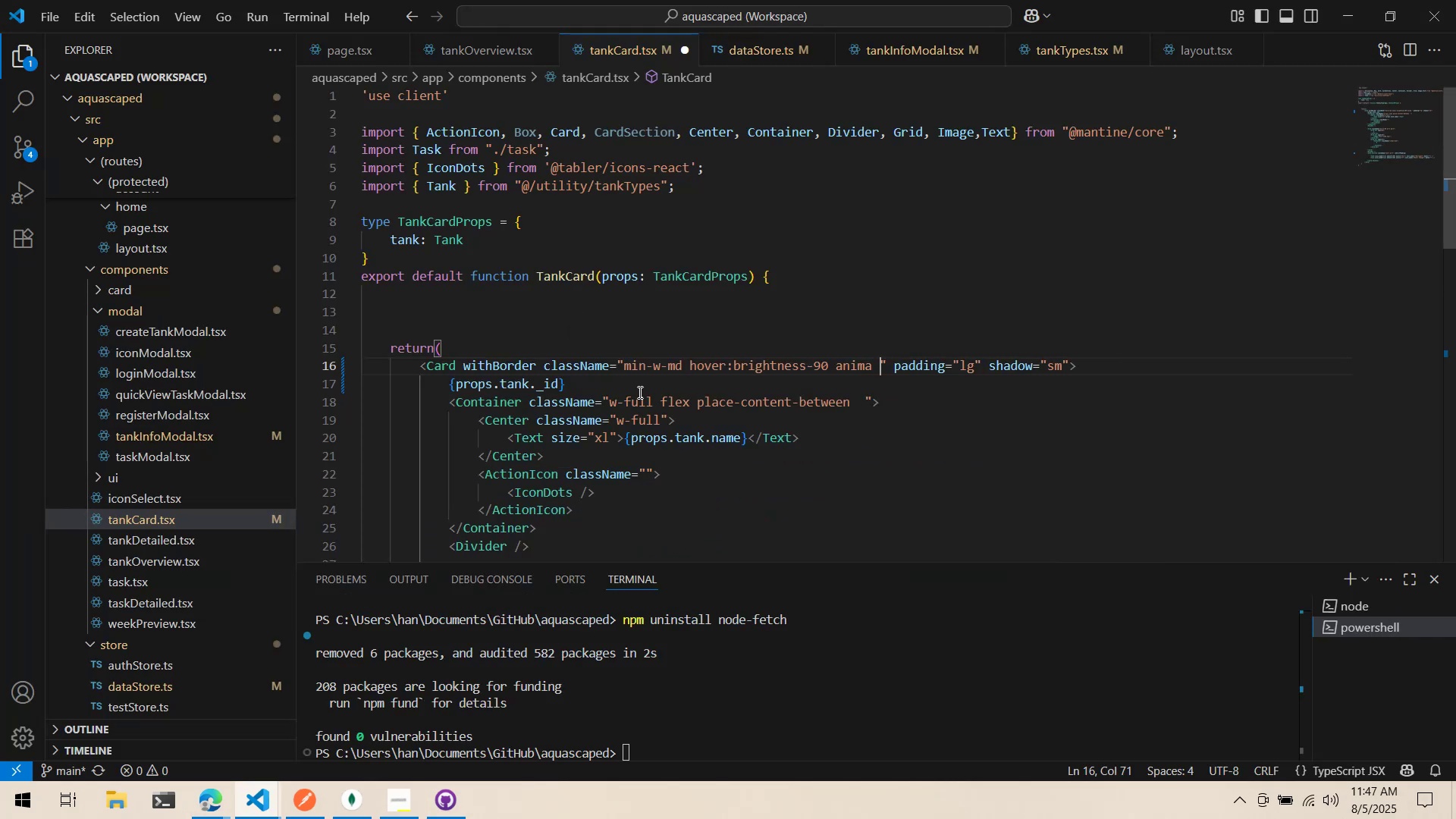 
key(Tab)
 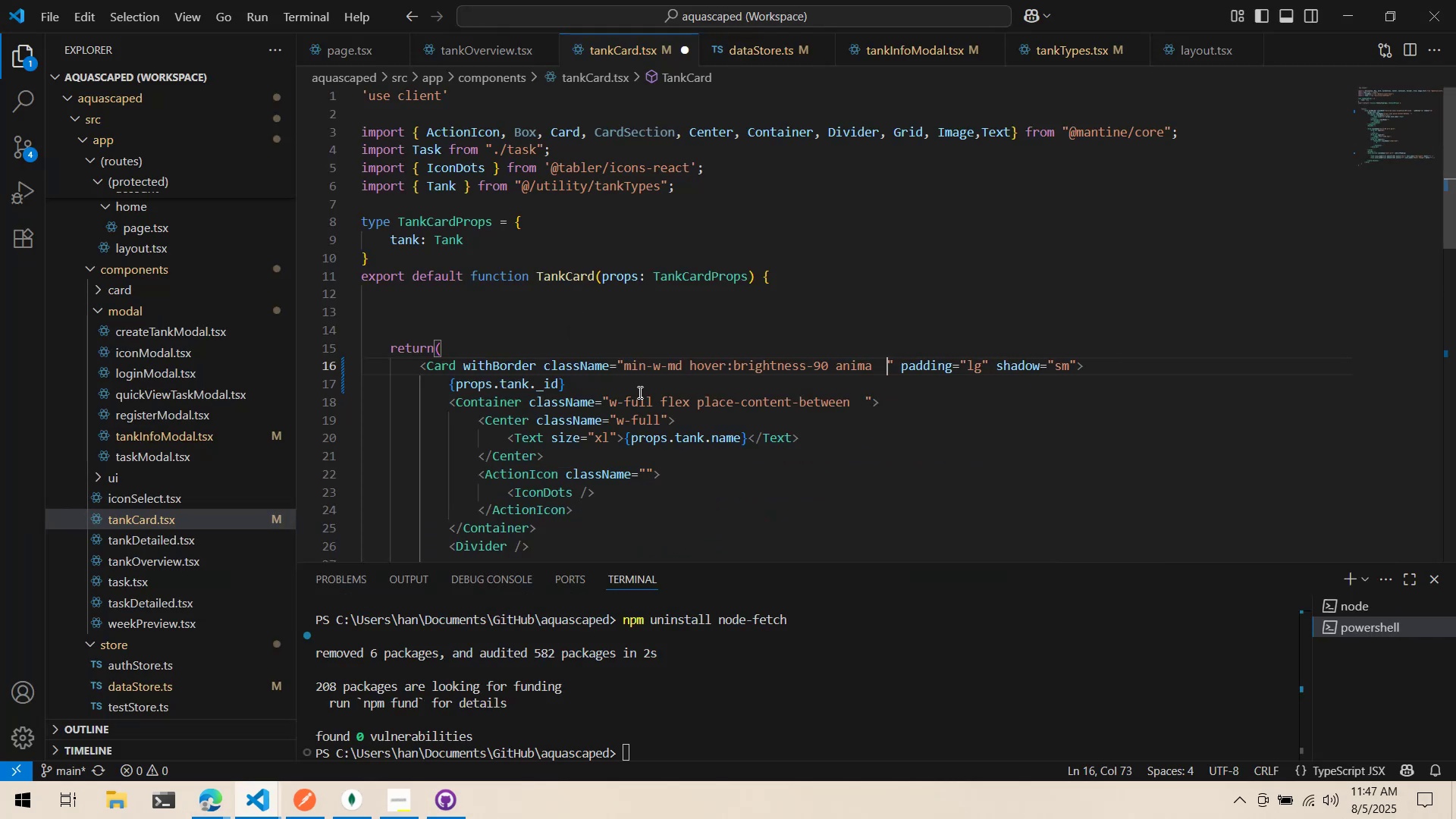 
key(Alt+AltLeft)
 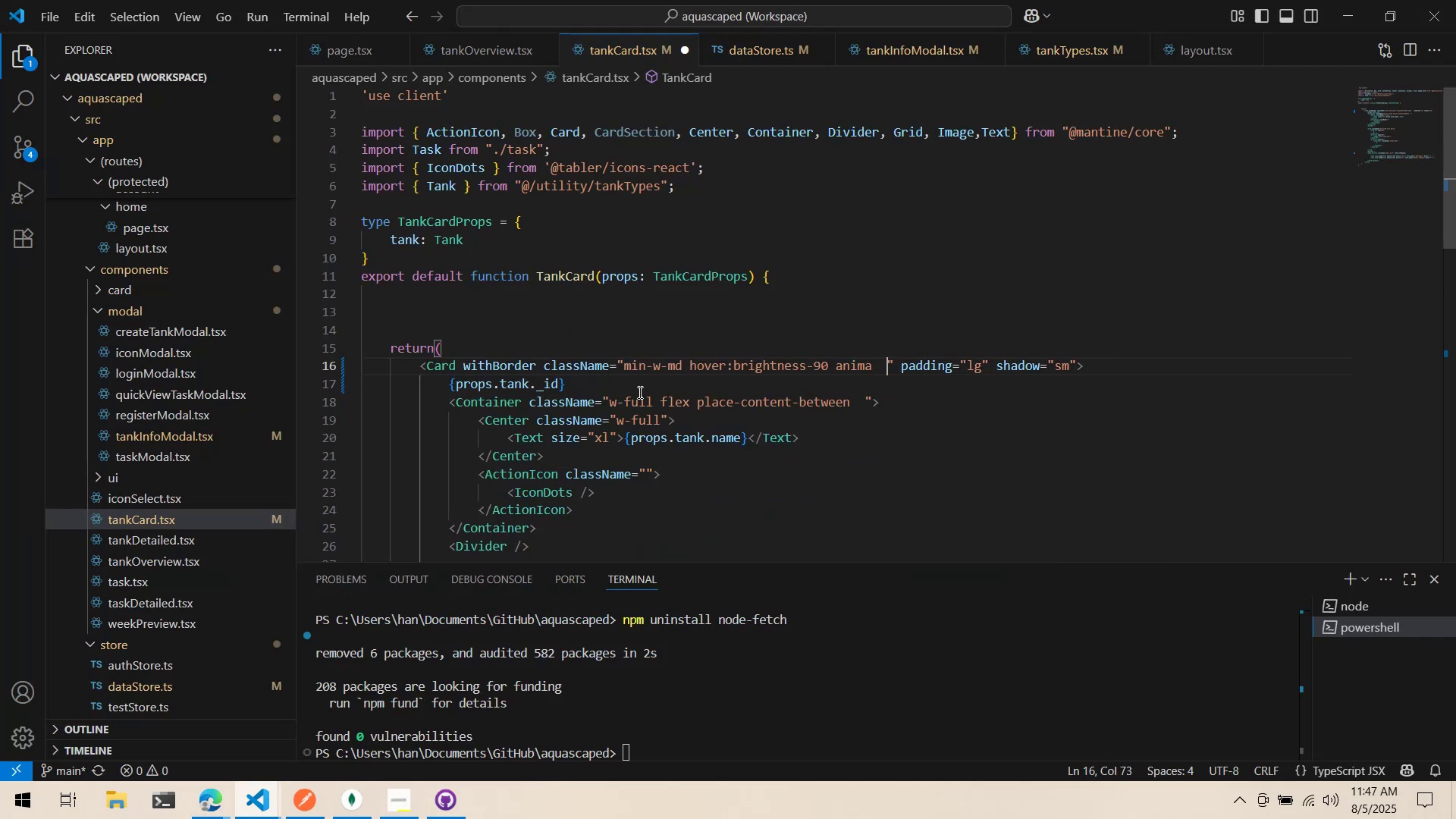 
key(Alt+Tab)
 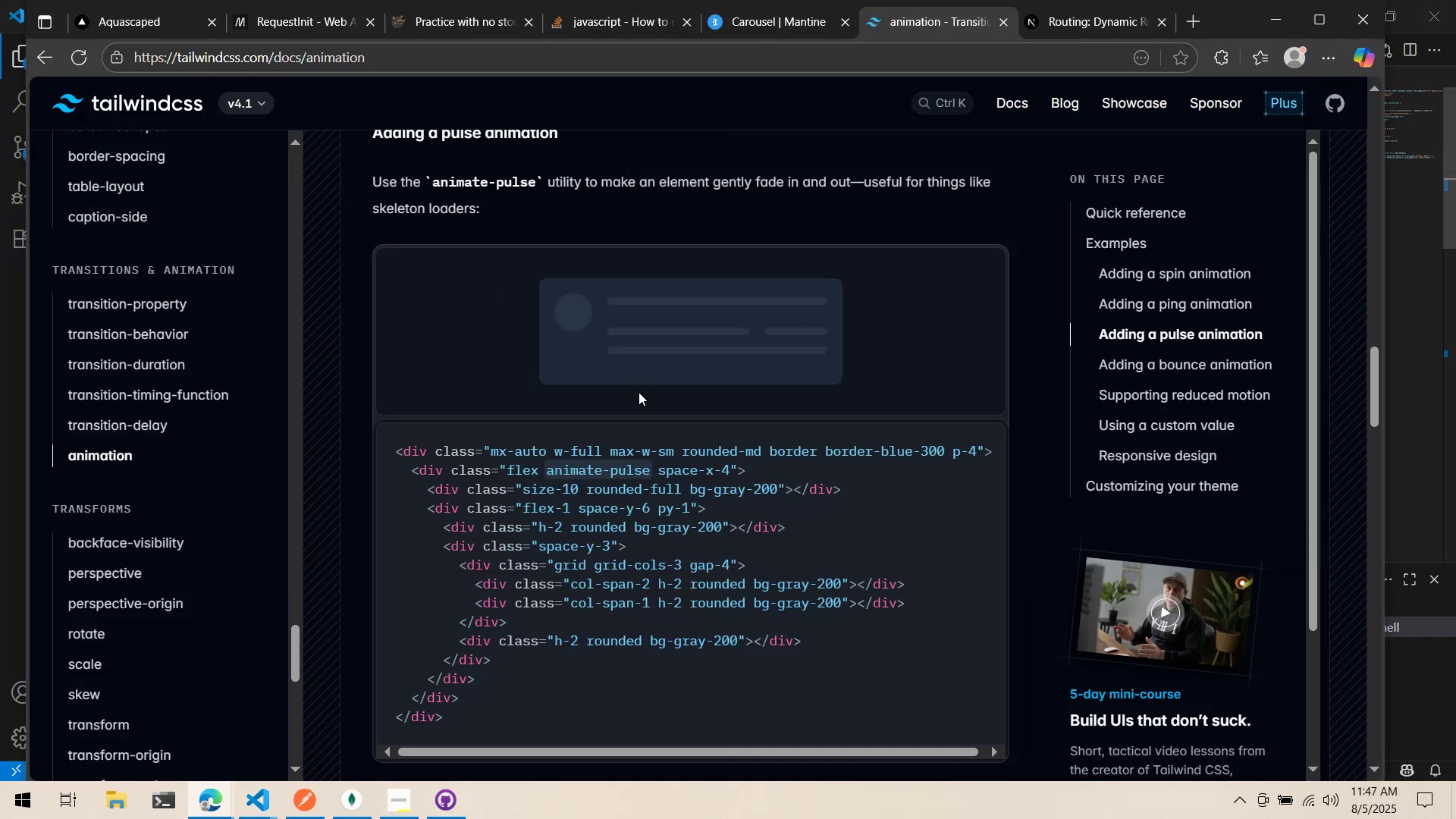 
key(Alt+AltLeft)
 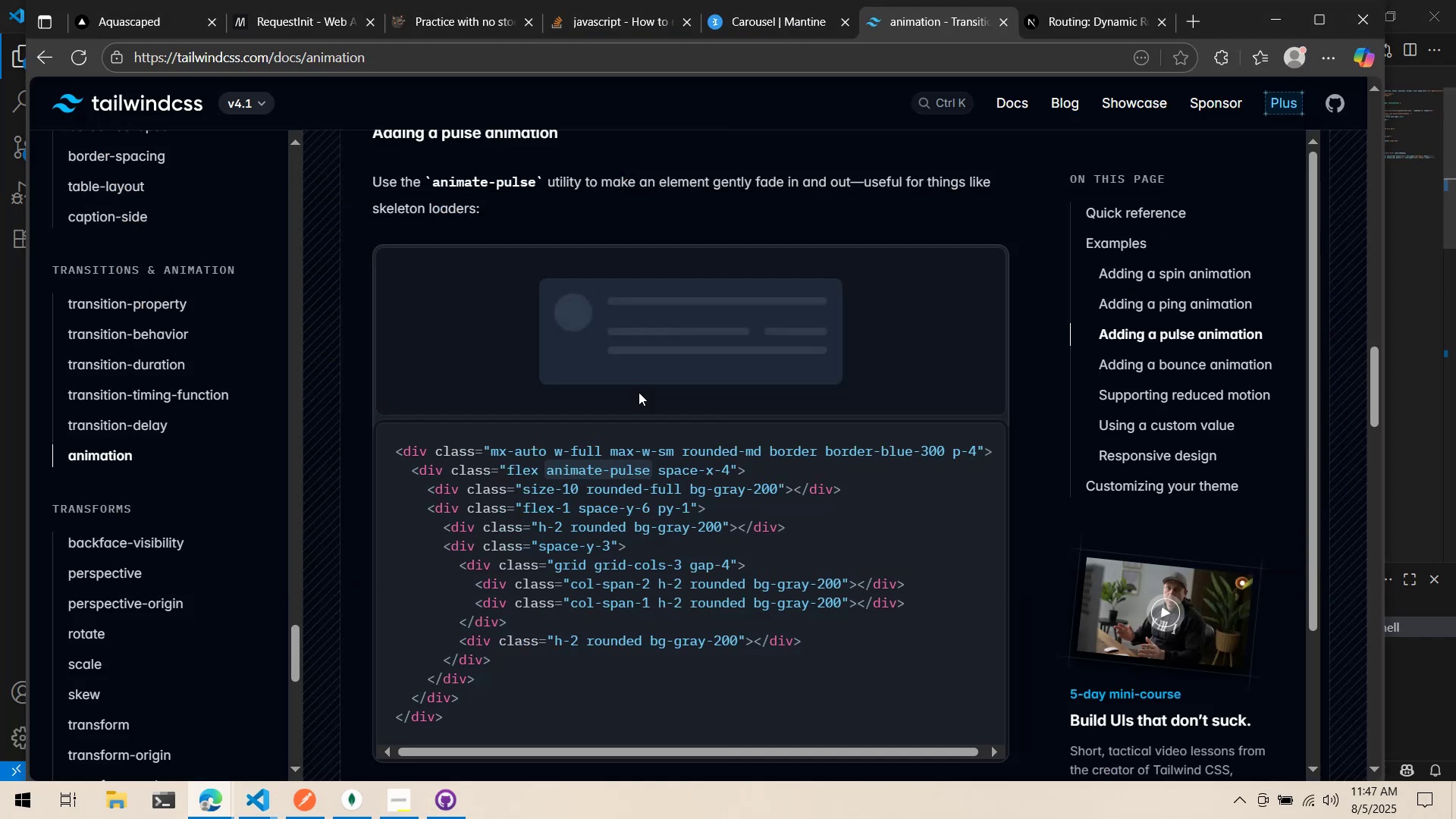 
key(Alt+Tab)
 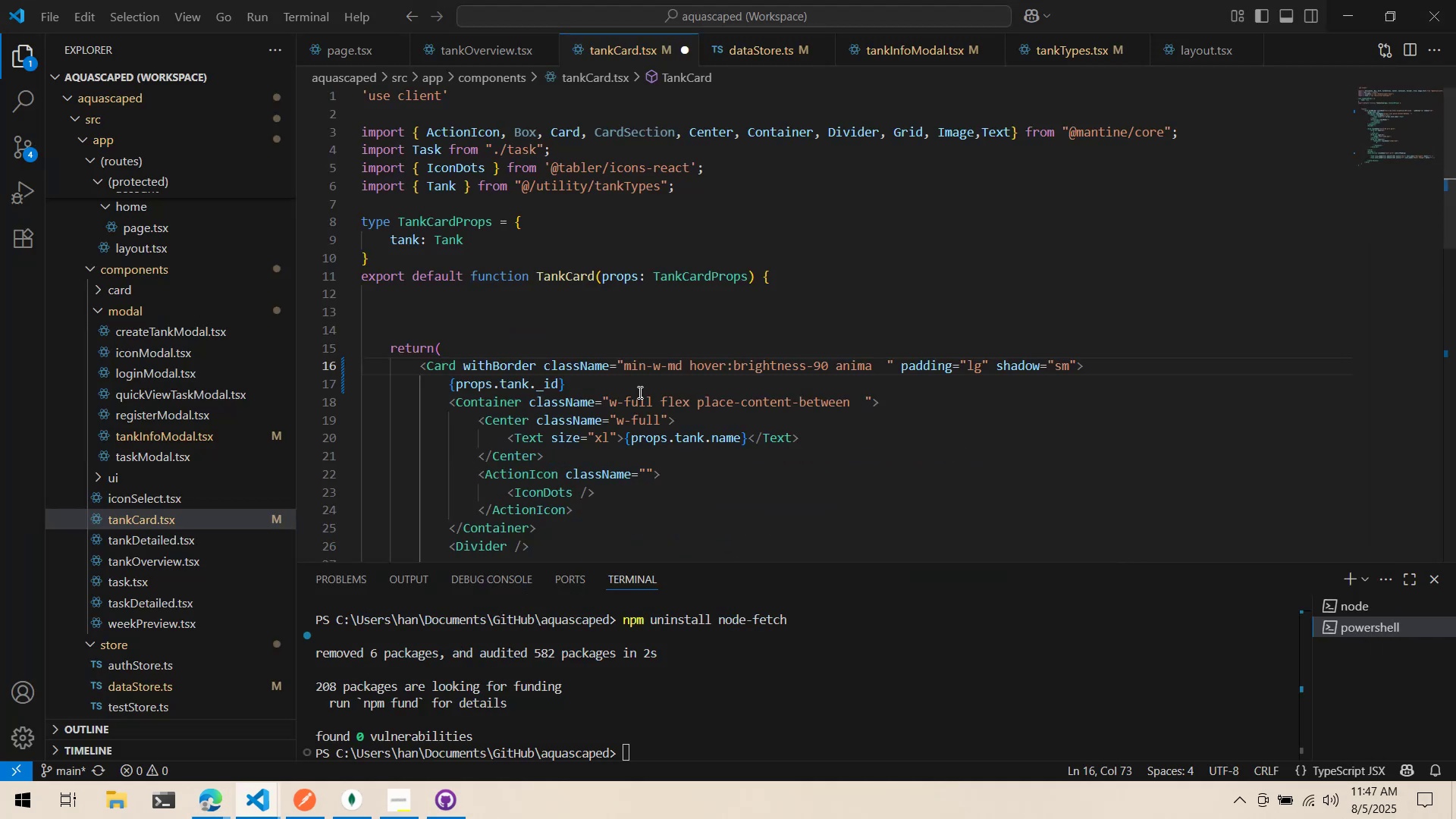 
key(Control+ControlLeft)
 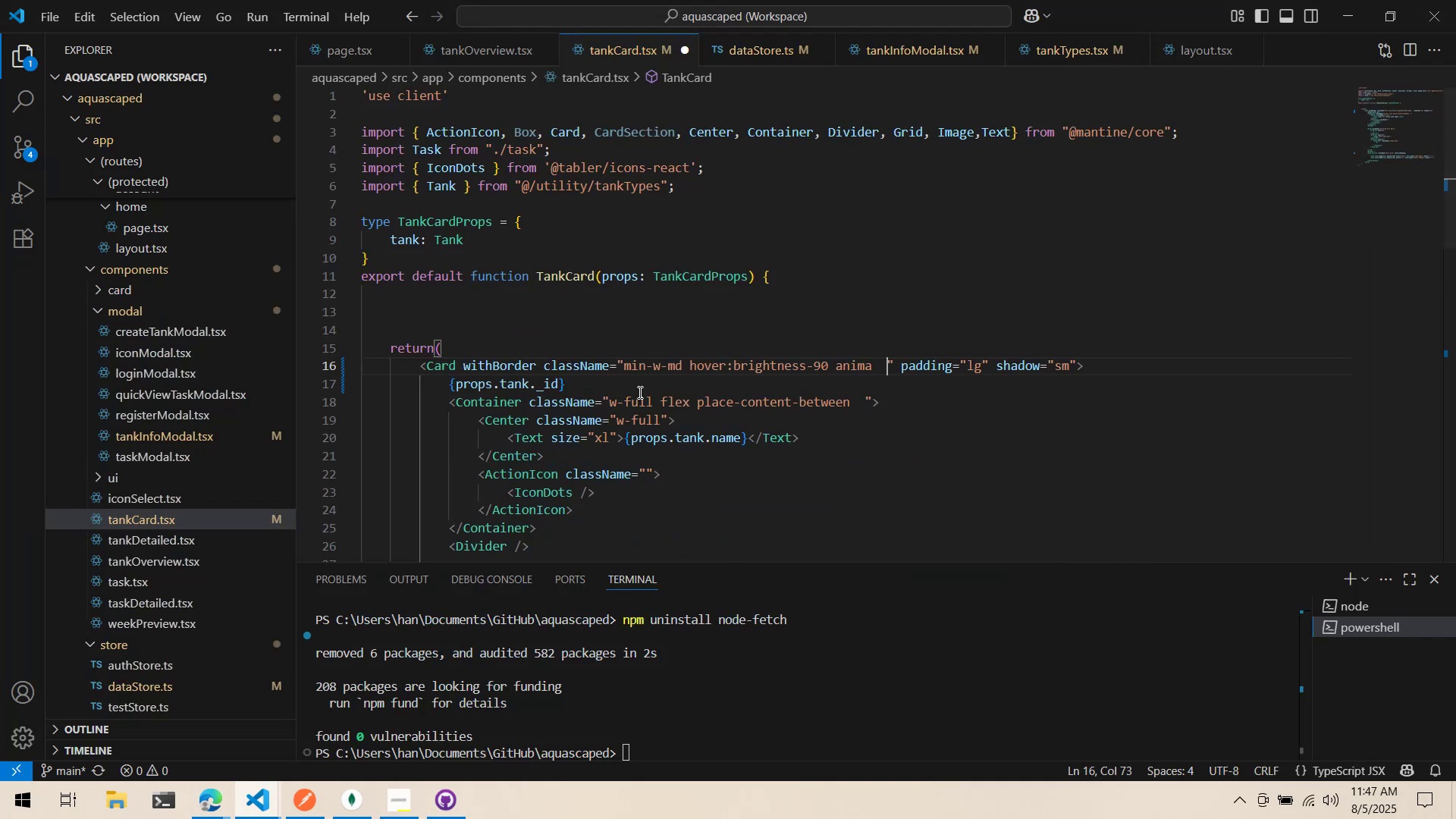 
key(Control+Backspace)
 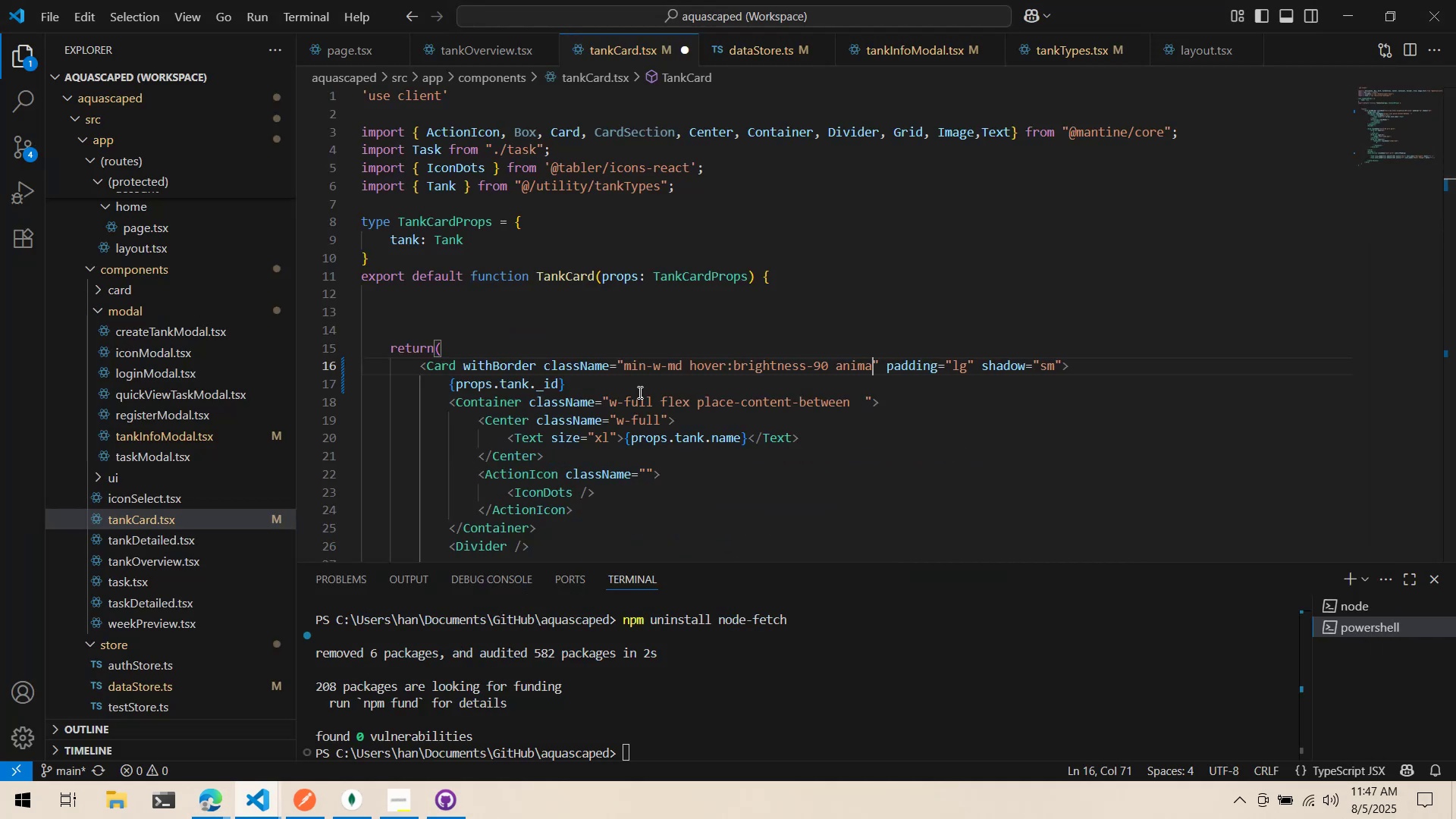 
type(a)
key(Backspace)
type(te-pulse)
 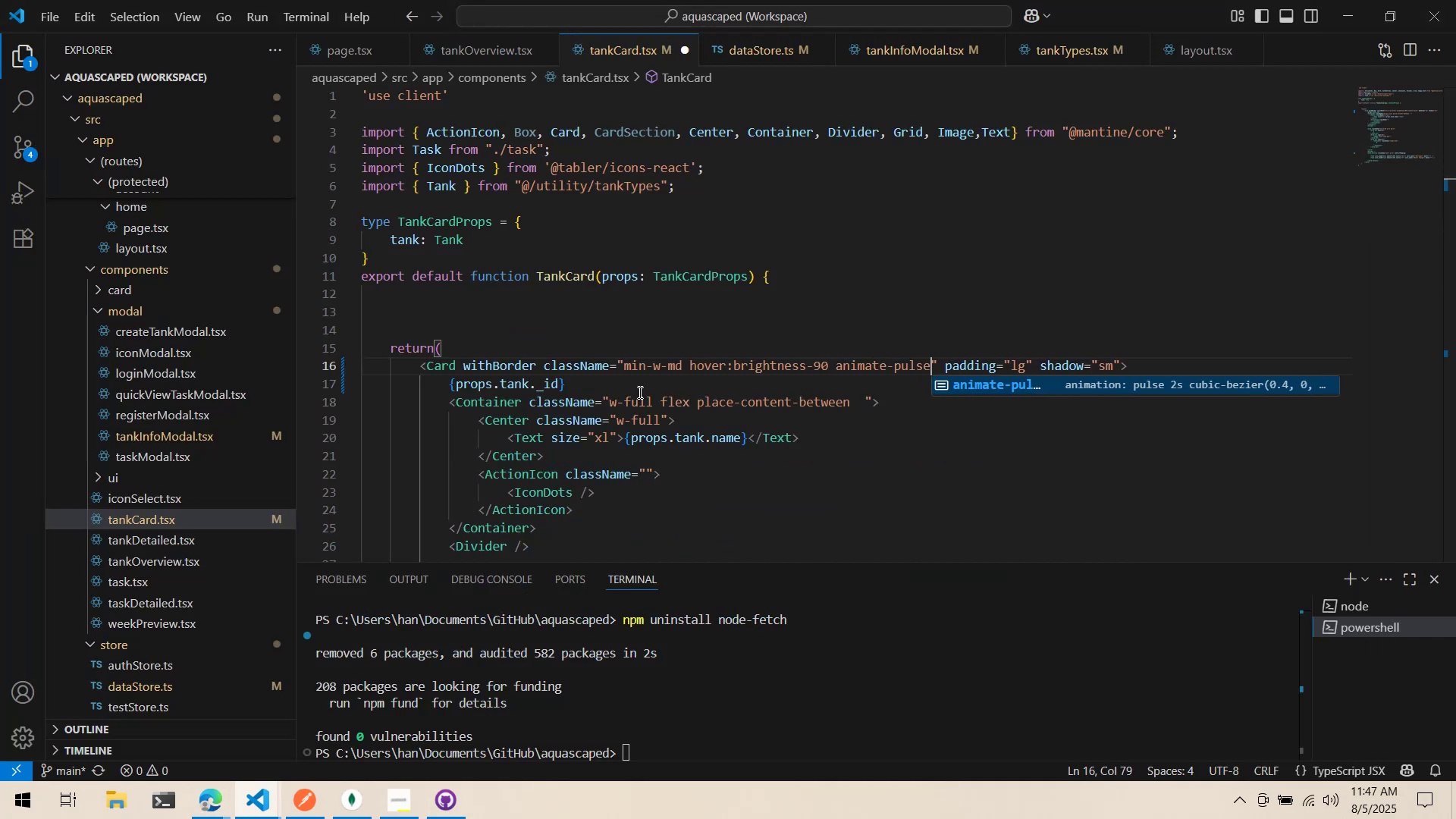 
key(Control+ControlLeft)
 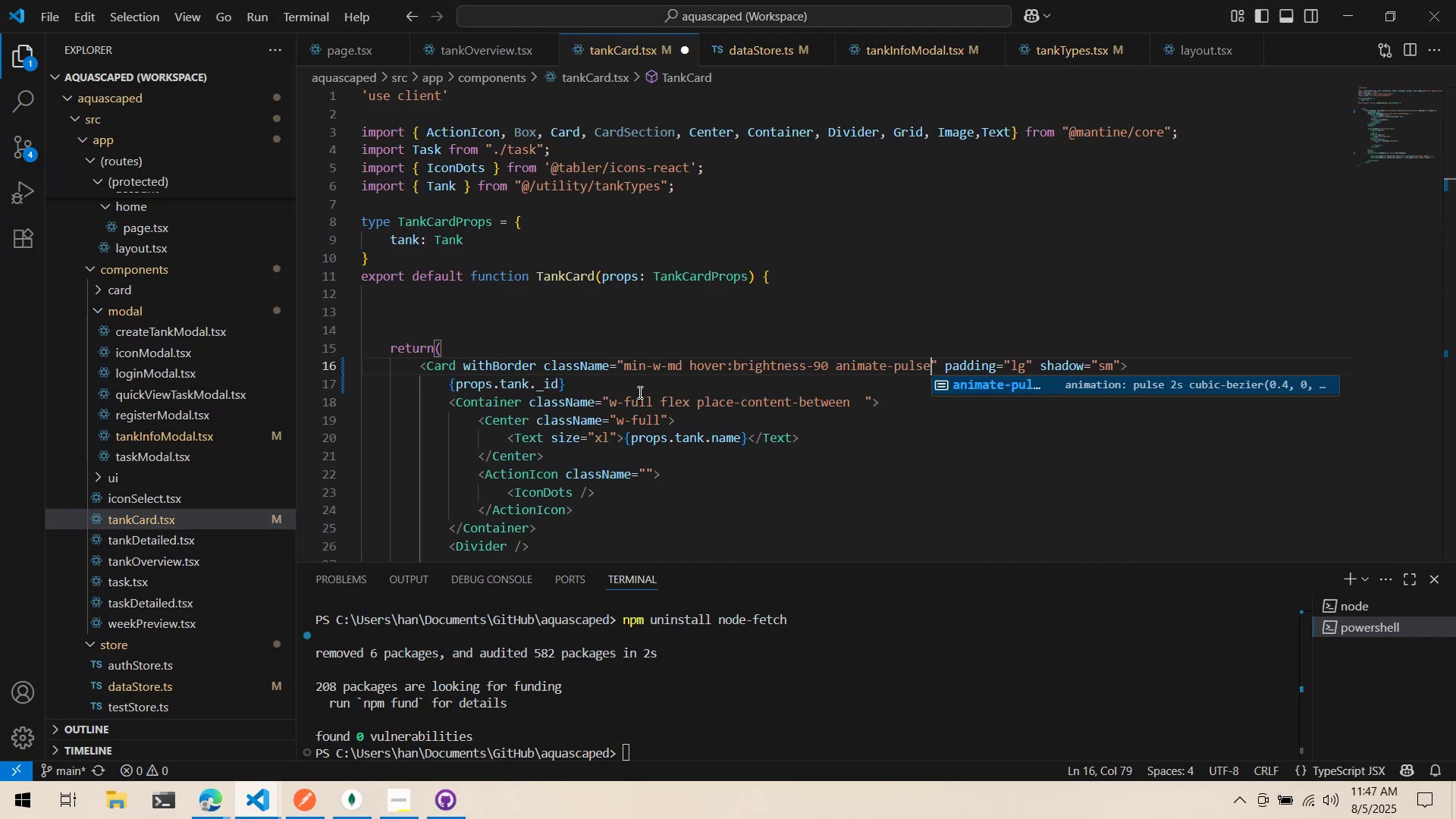 
key(Control+S)
 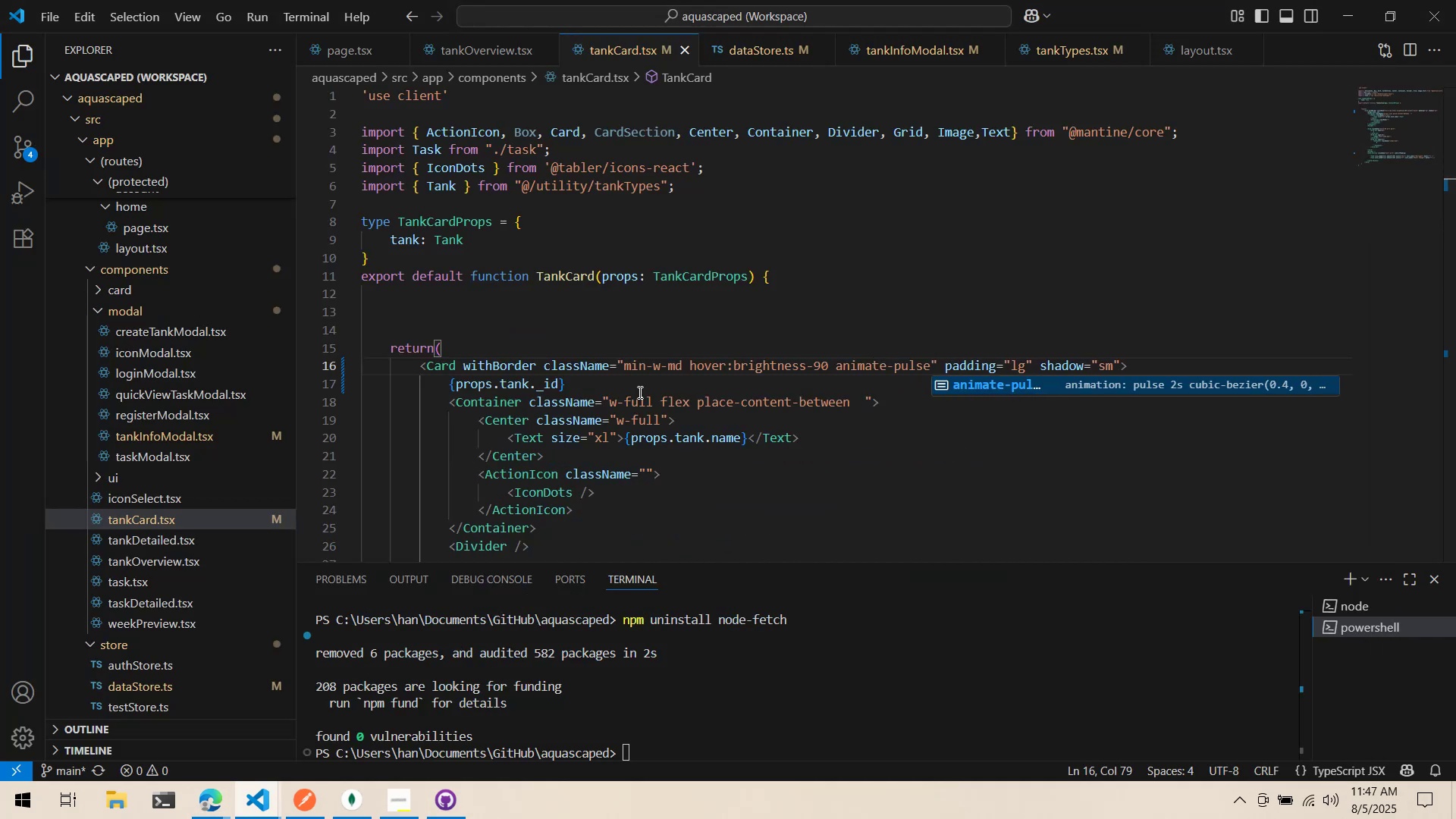 
key(Alt+AltLeft)
 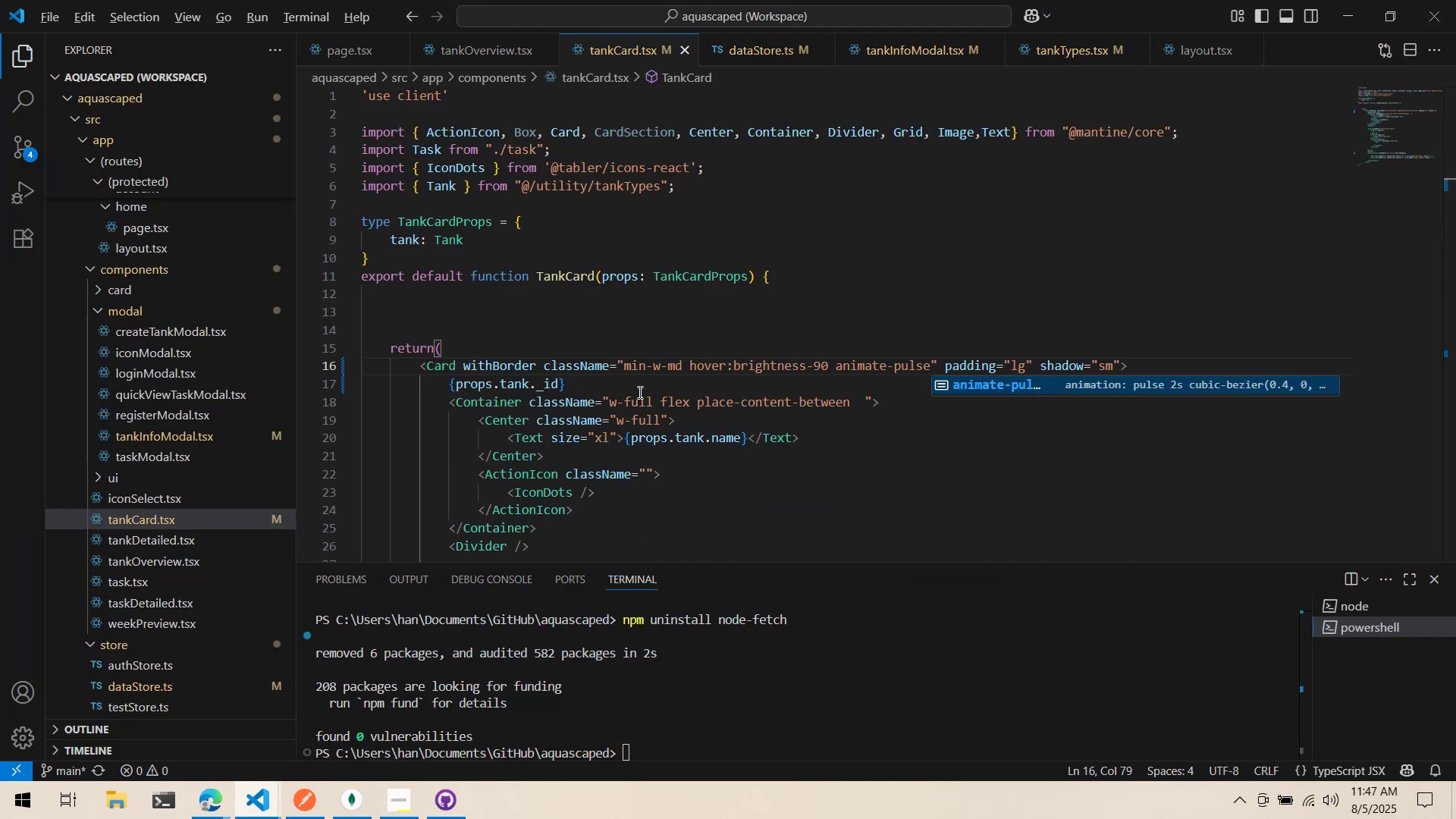 
key(Alt+Tab)
 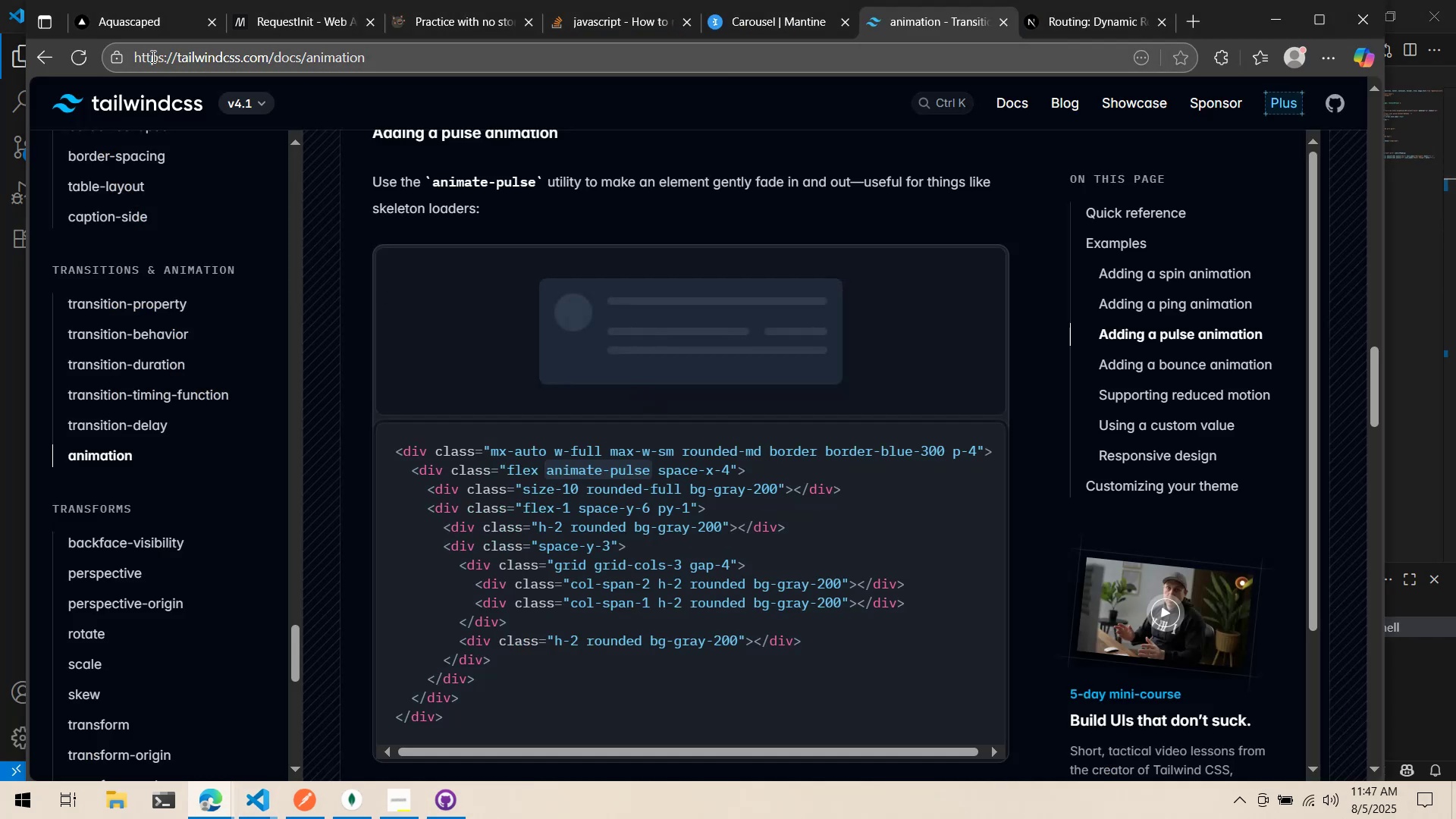 
left_click([130, 20])
 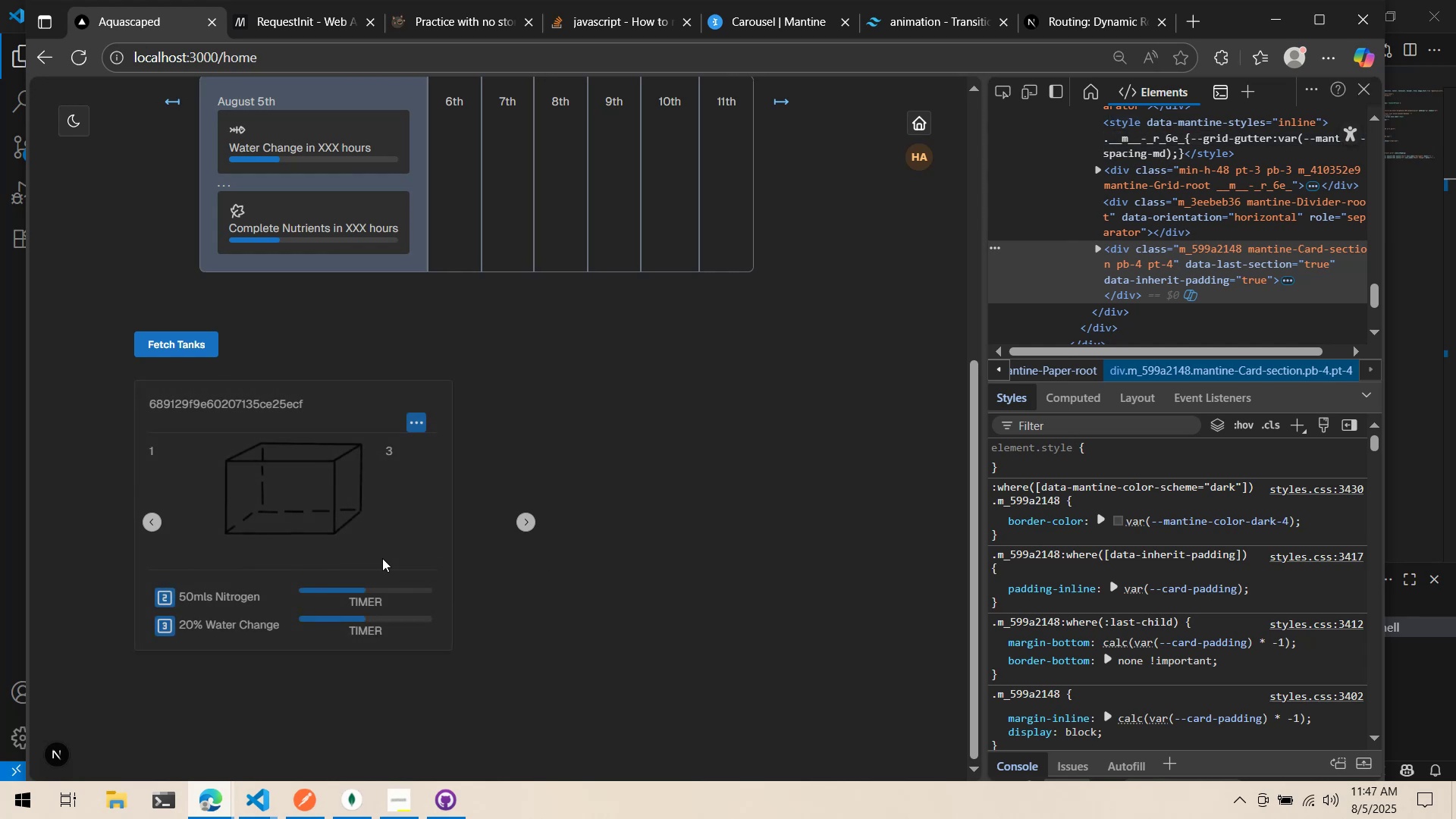 
wait(6.03)
 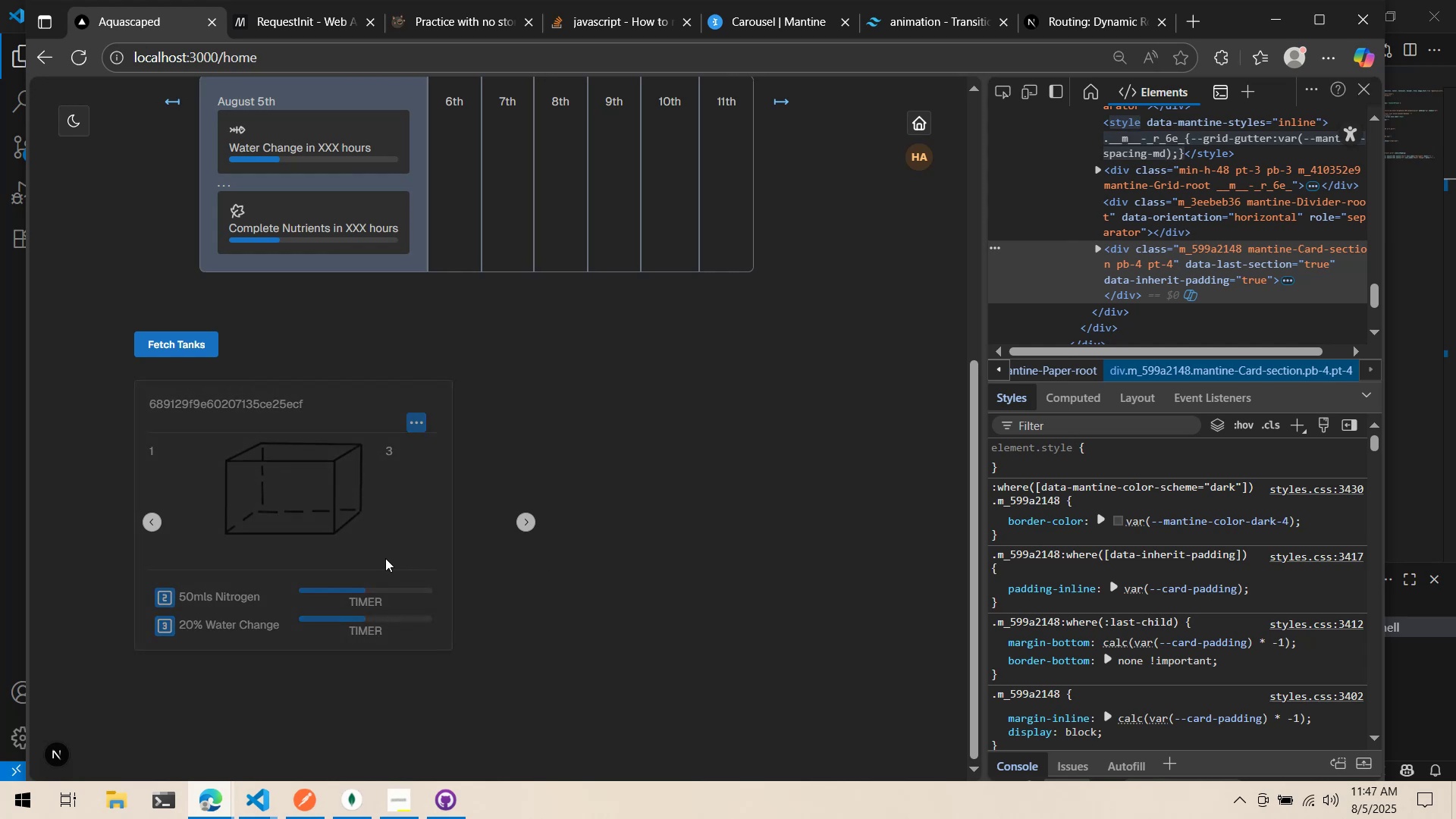 
left_click([1050, 18])
 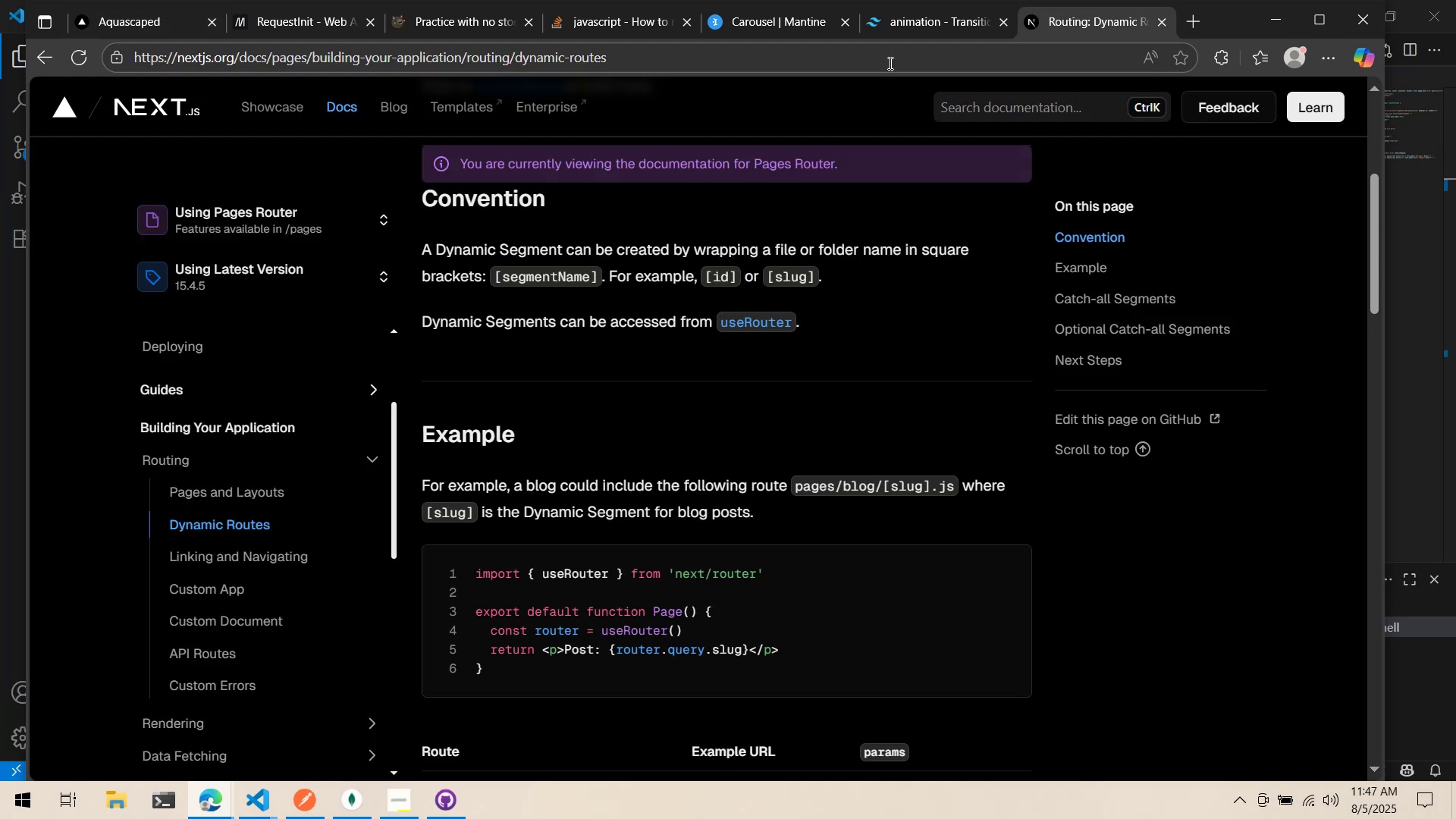 
left_click([914, 20])
 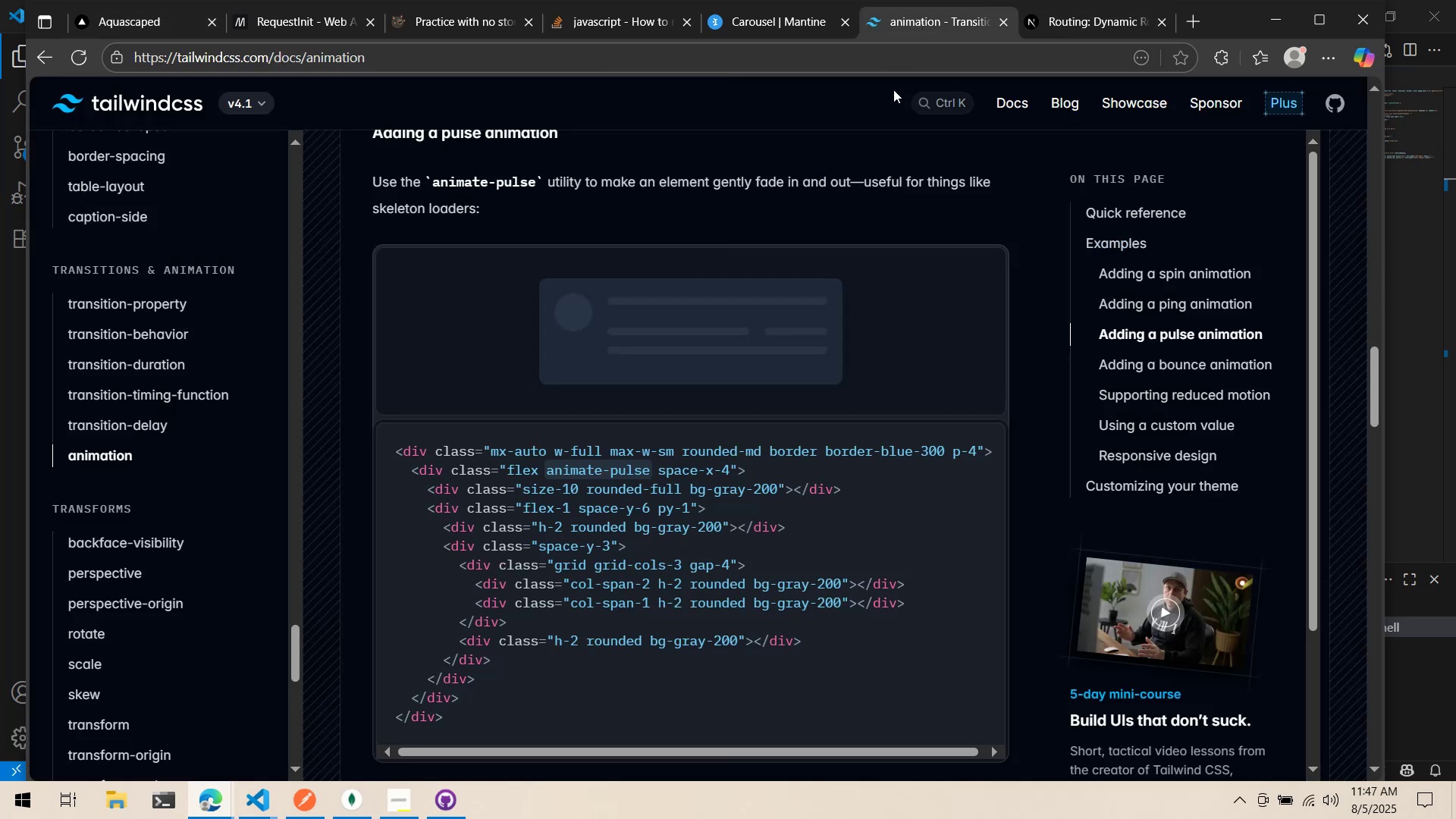 
scroll: coordinate [585, 431], scroll_direction: down, amount: 12.0
 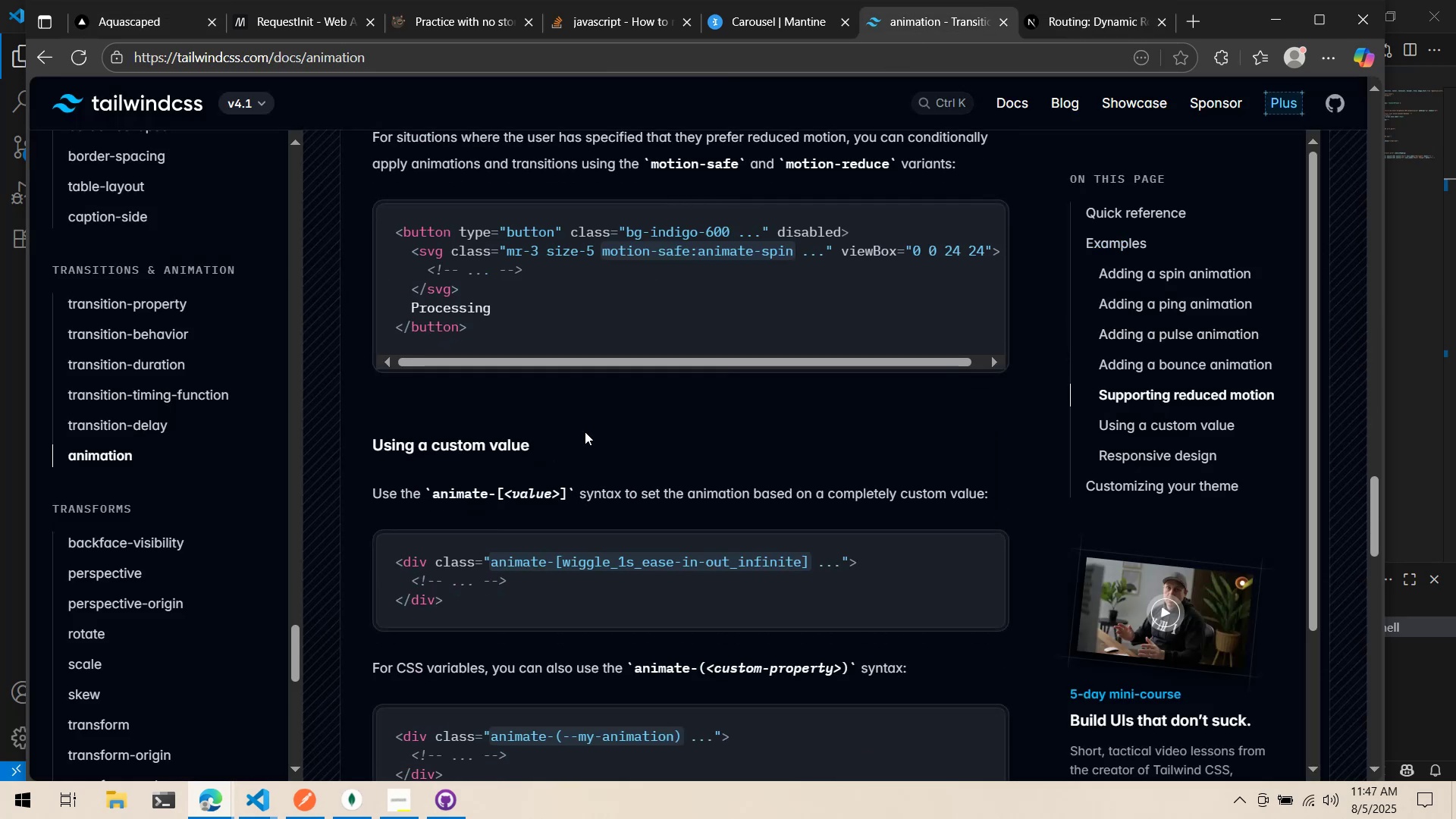 
scroll: coordinate [692, 331], scroll_direction: up, amount: 5.0
 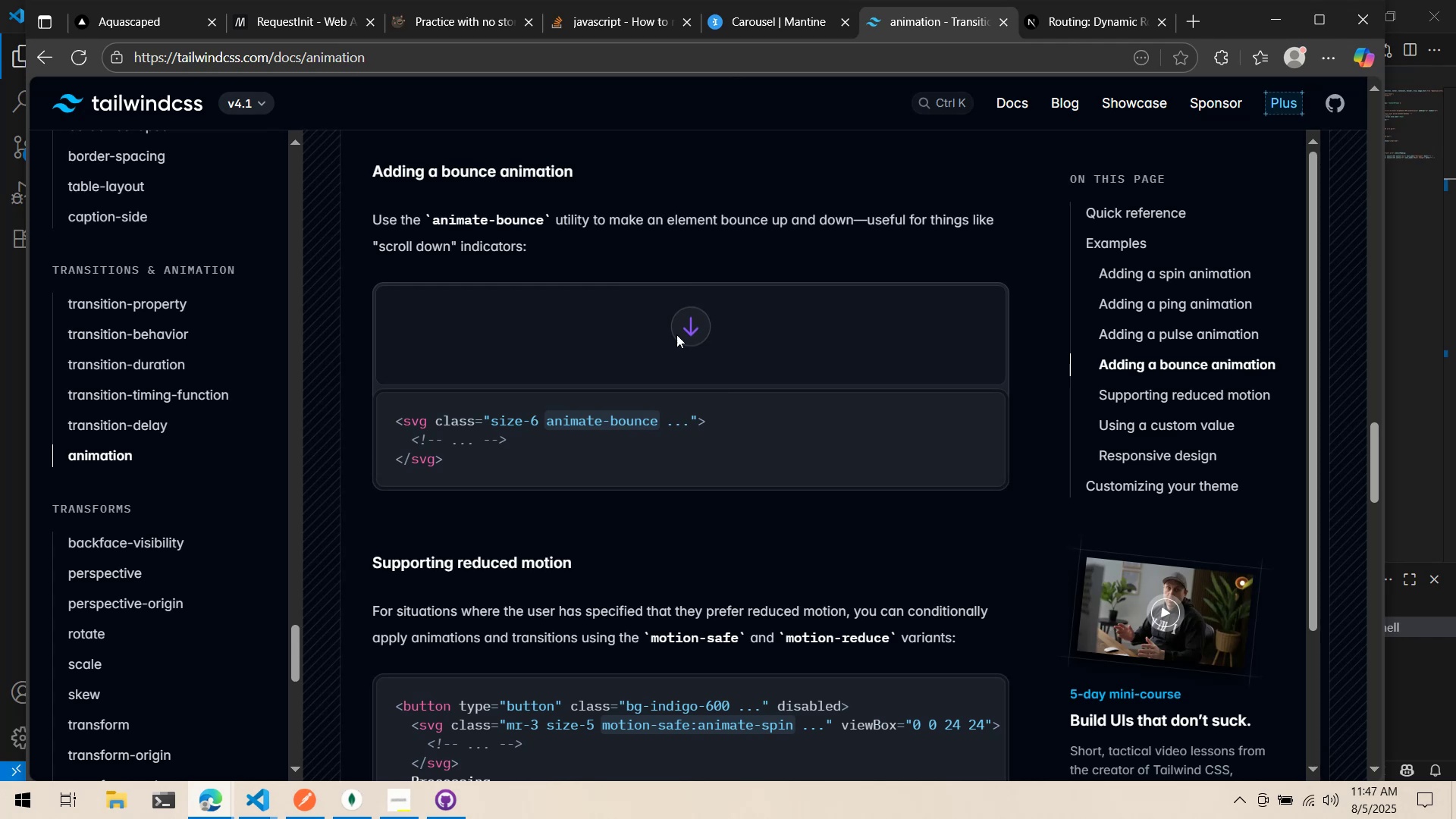 
scroll: coordinate [664, 352], scroll_direction: down, amount: 25.0
 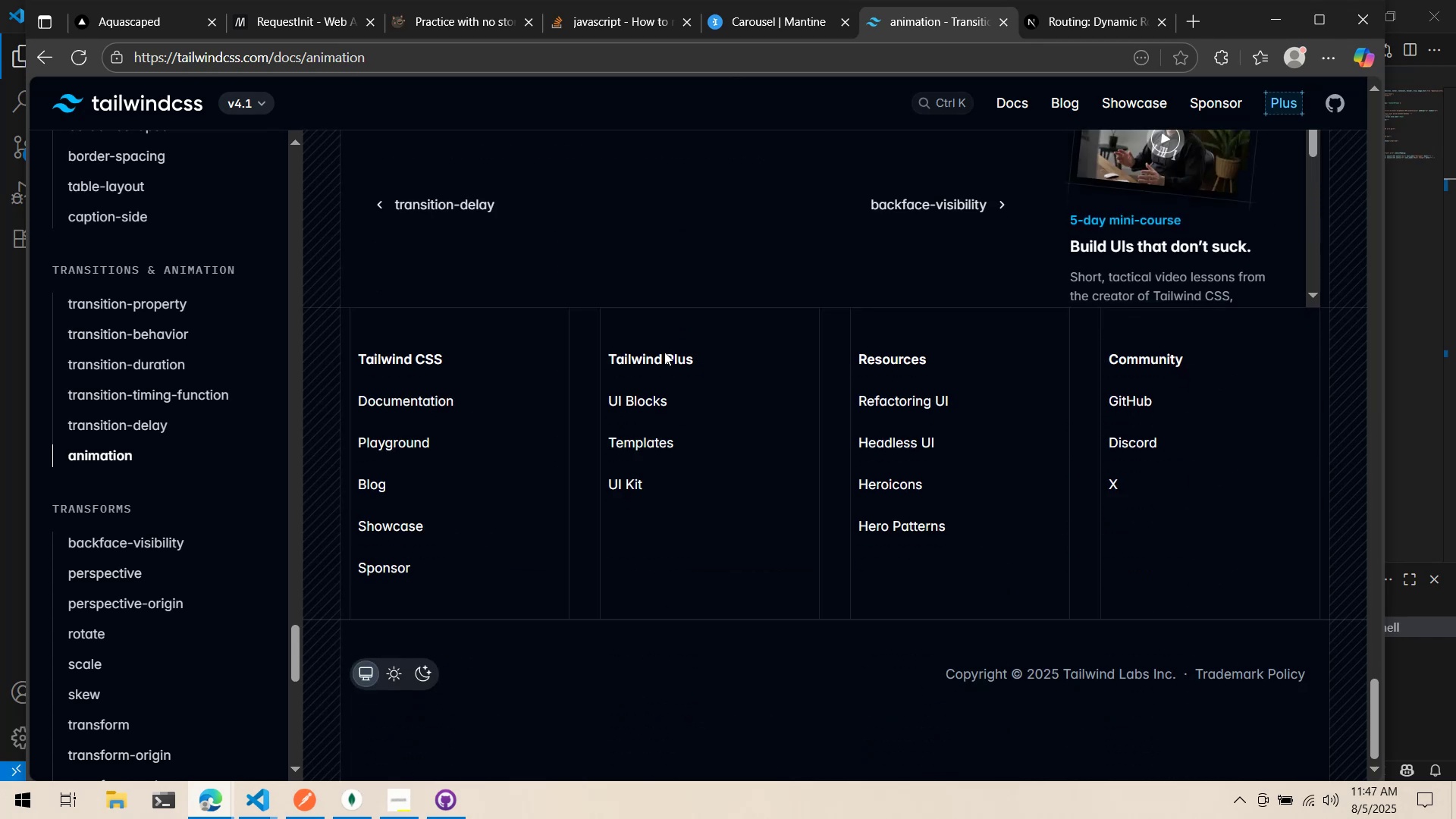 
key(Alt+AltLeft)
 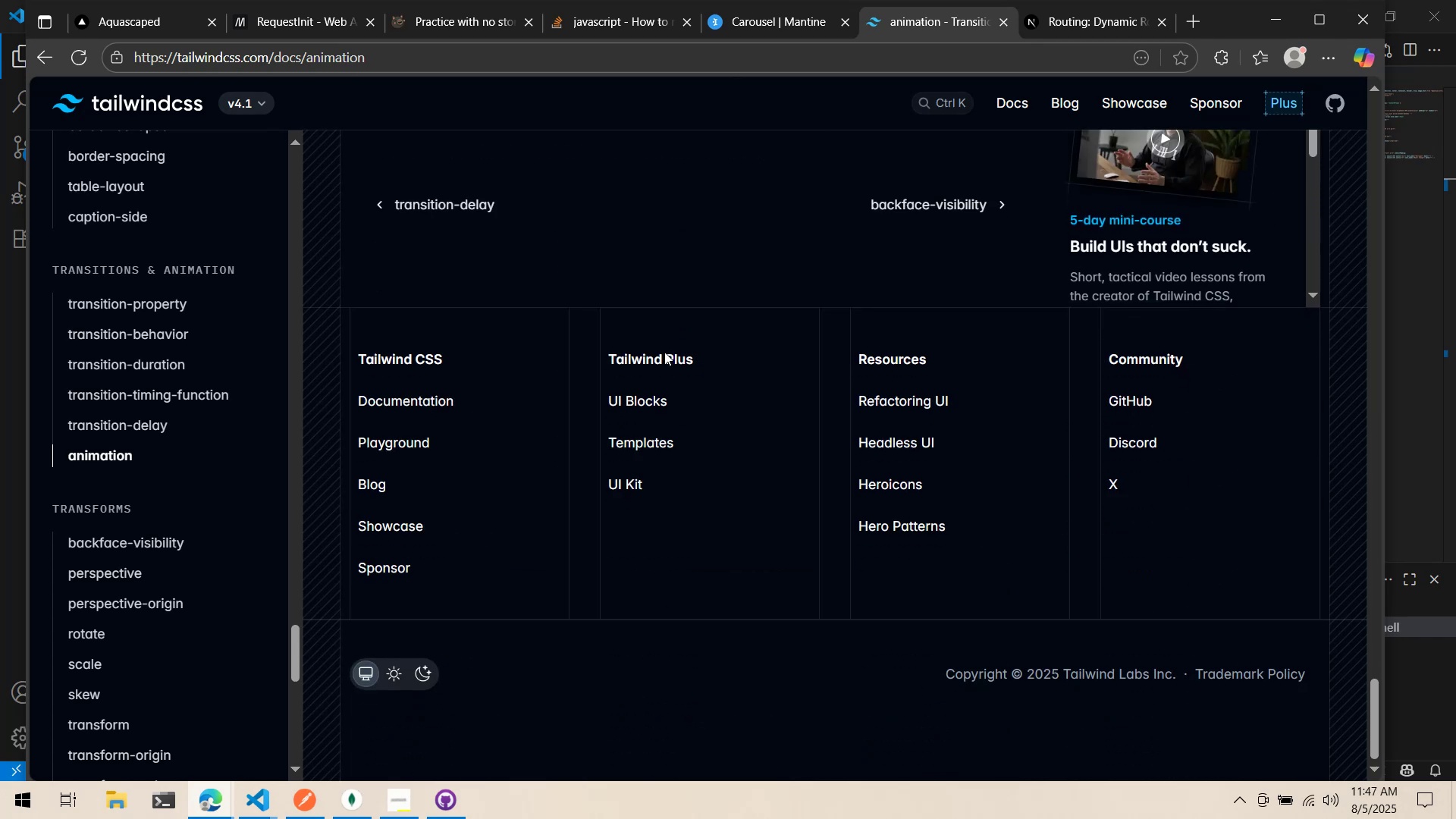 
key(Alt+Tab)
 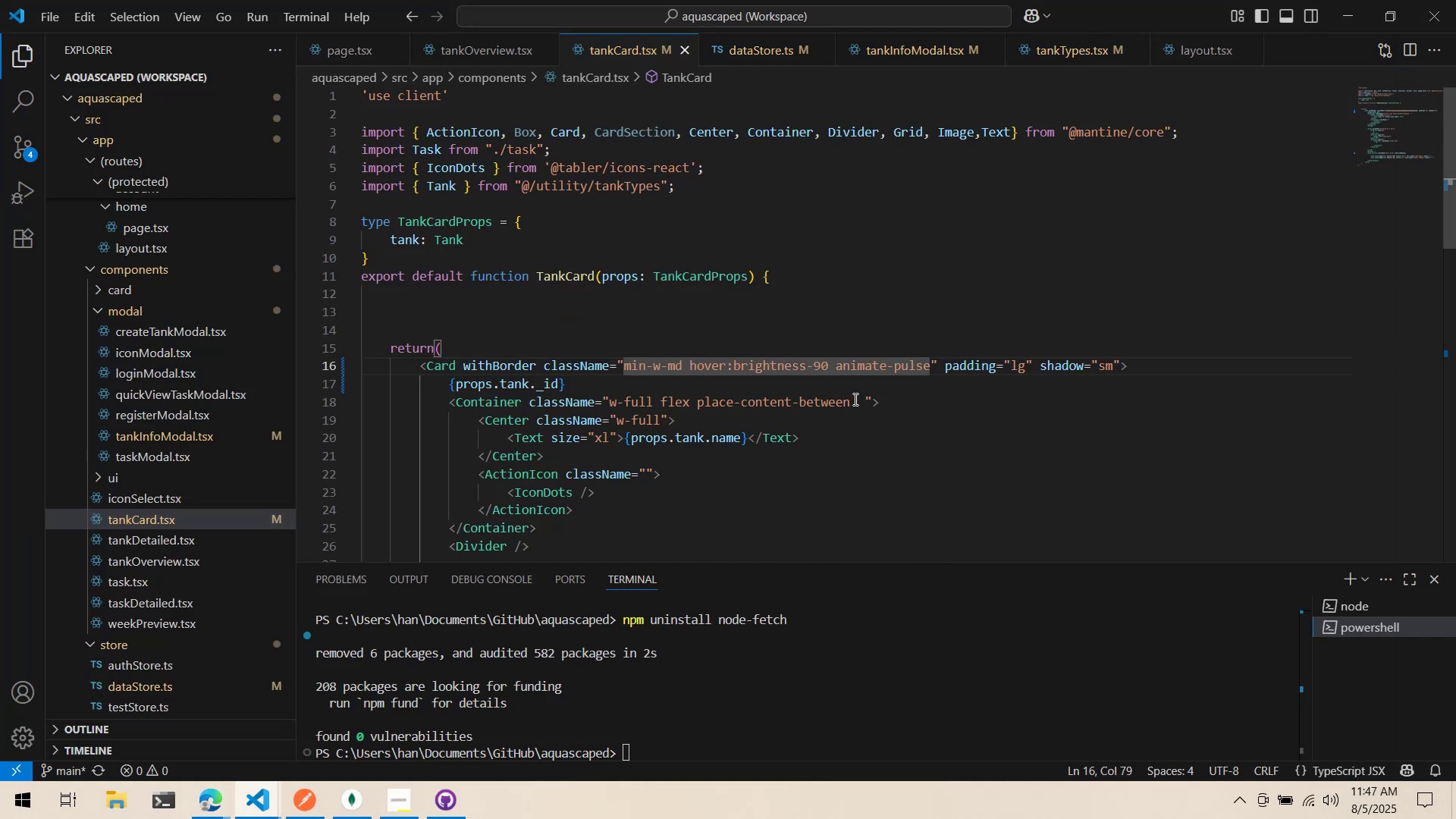 
left_click([861, 373])
 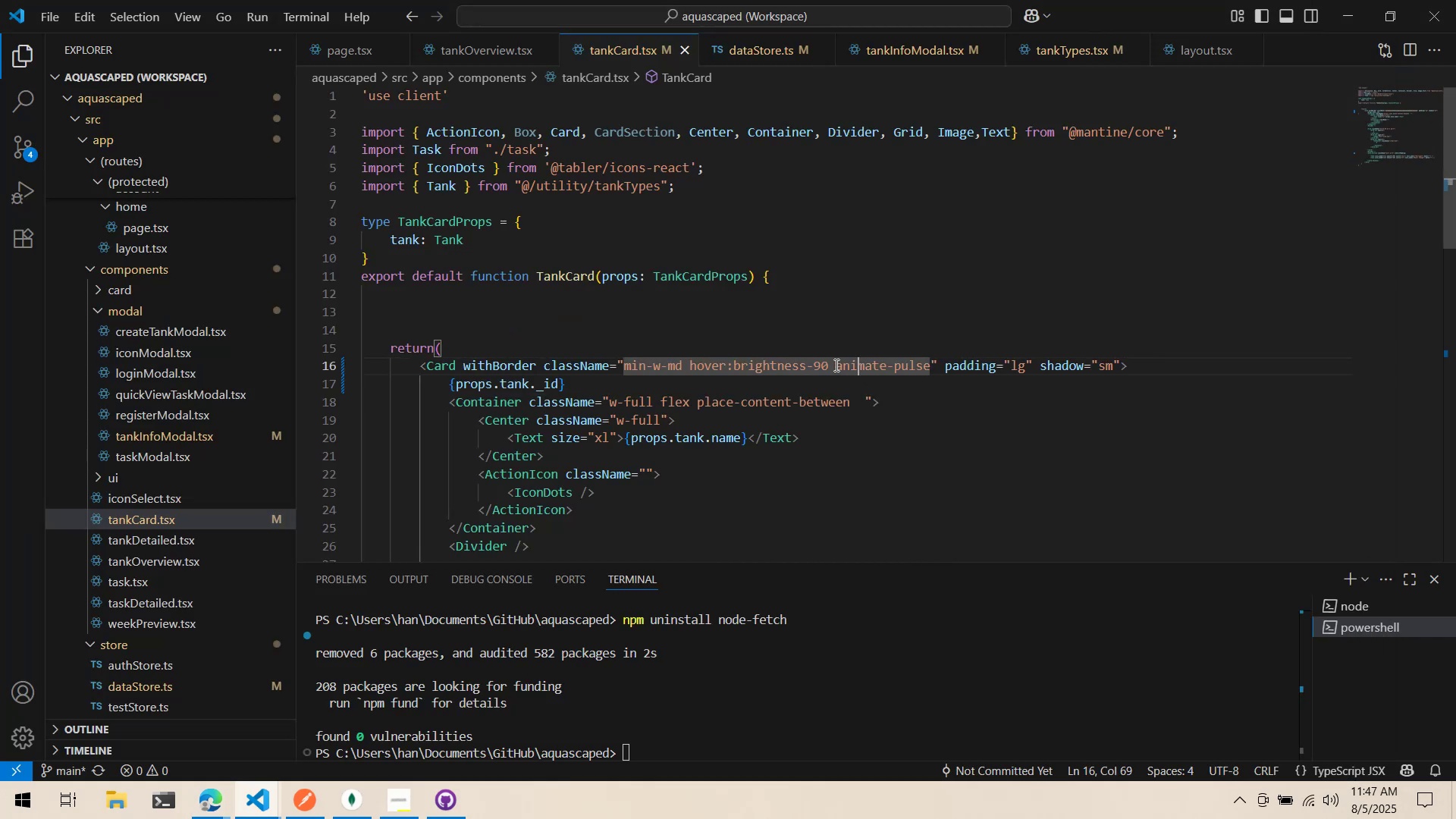 
left_click_drag(start_coordinate=[830, 364], to_coordinate=[929, 366])
 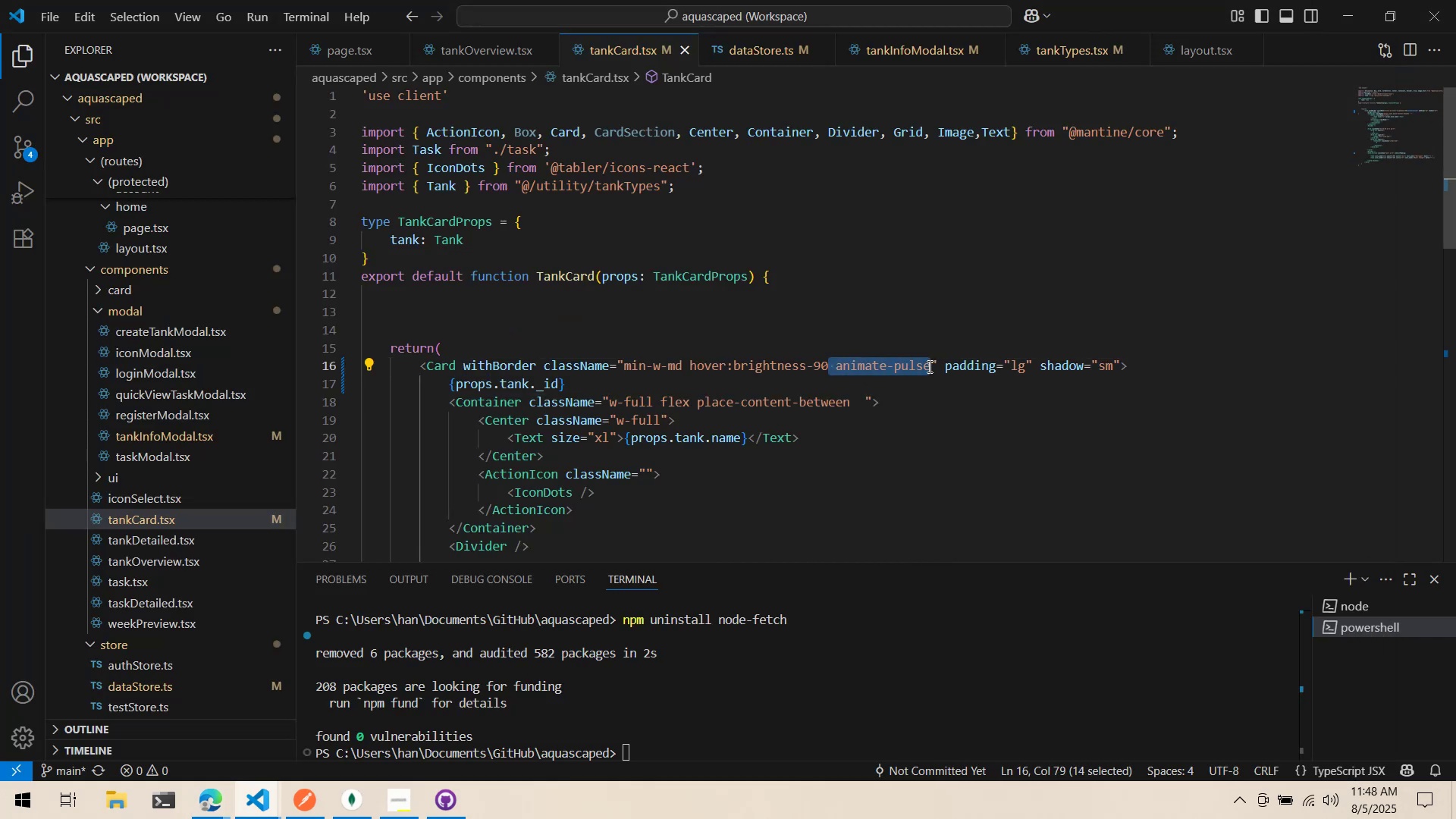 
key(Control+ControlLeft)
 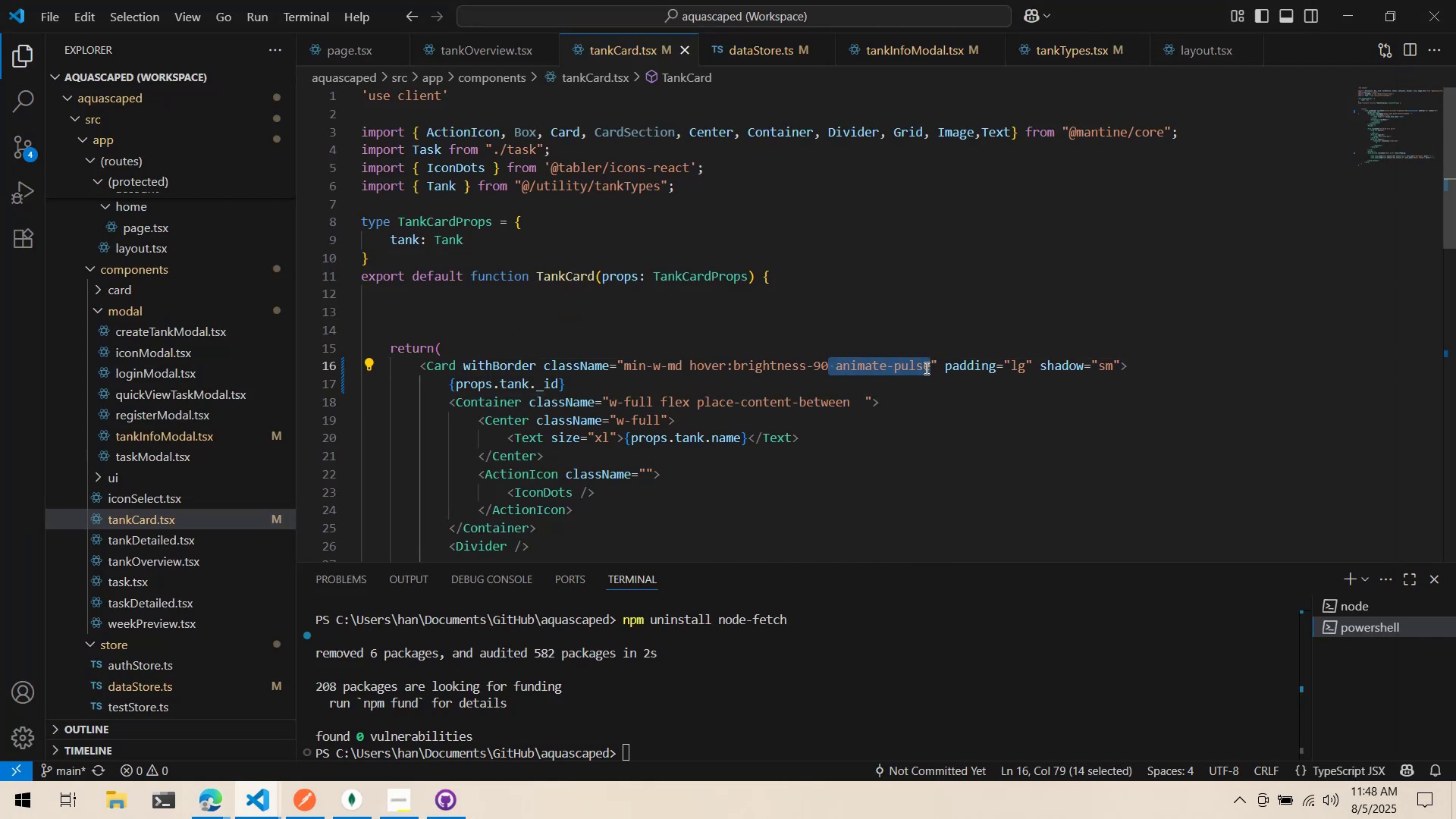 
key(Control+X)
 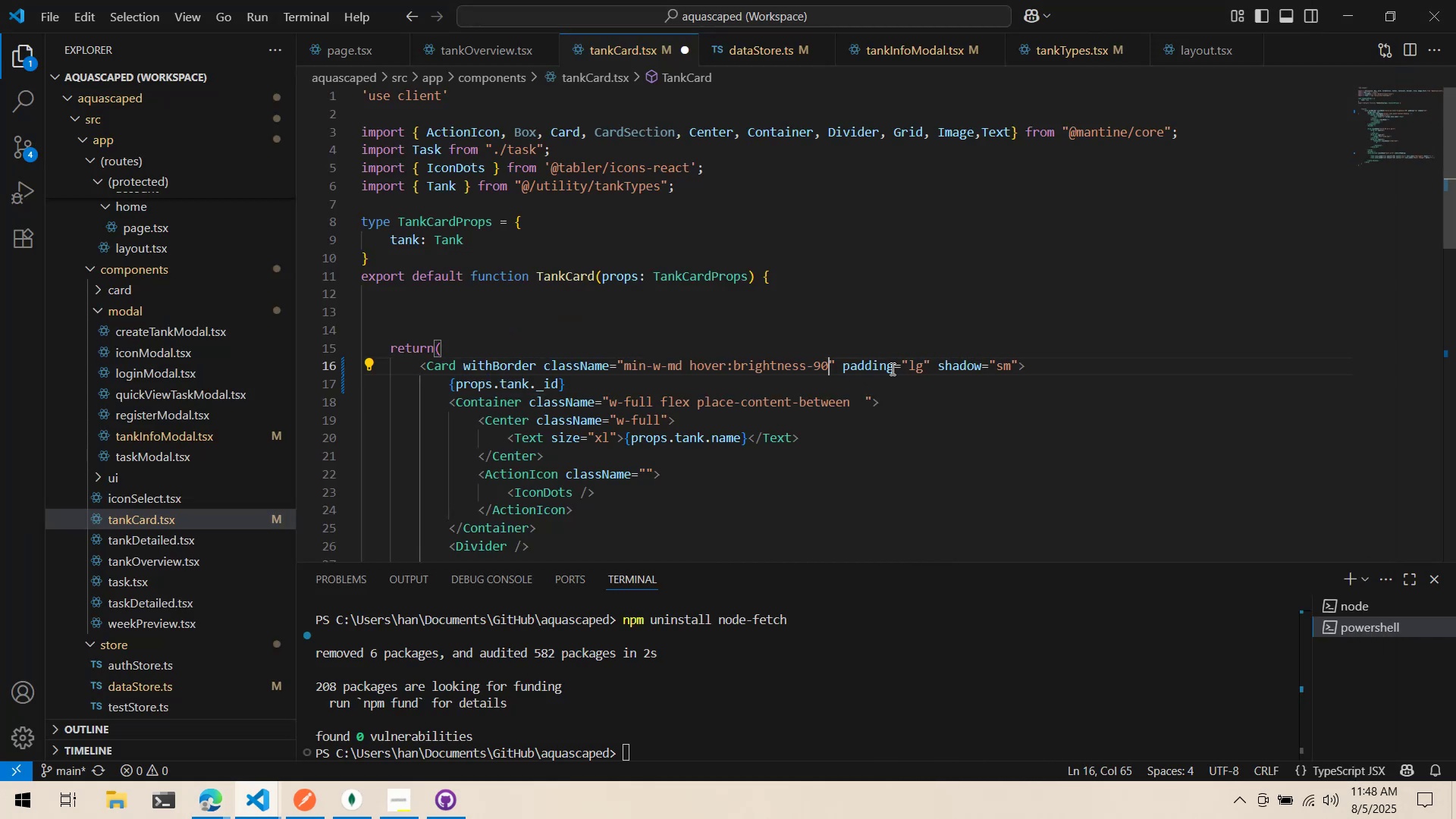 
key(Control+ControlLeft)
 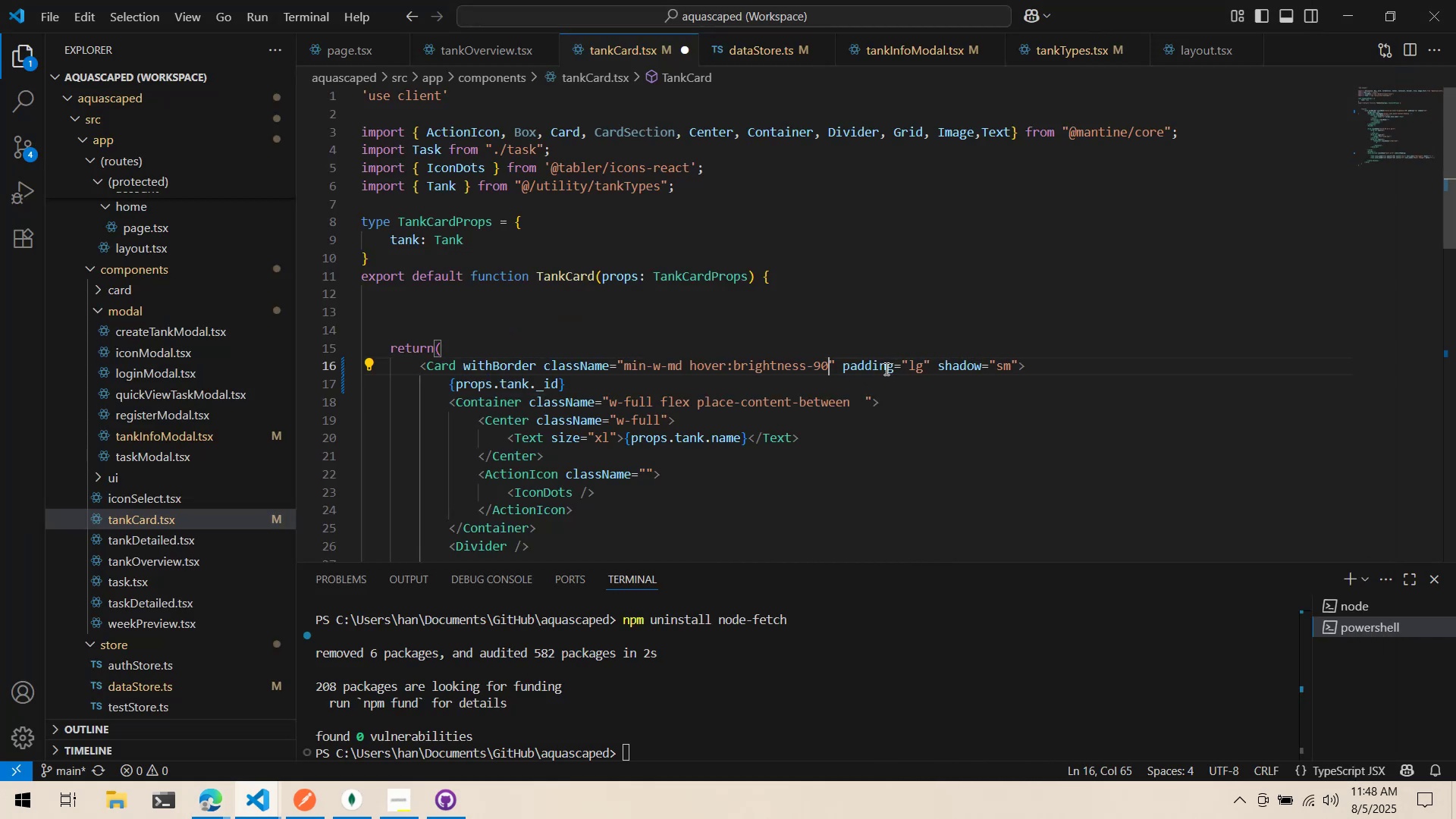 
key(Control+S)
 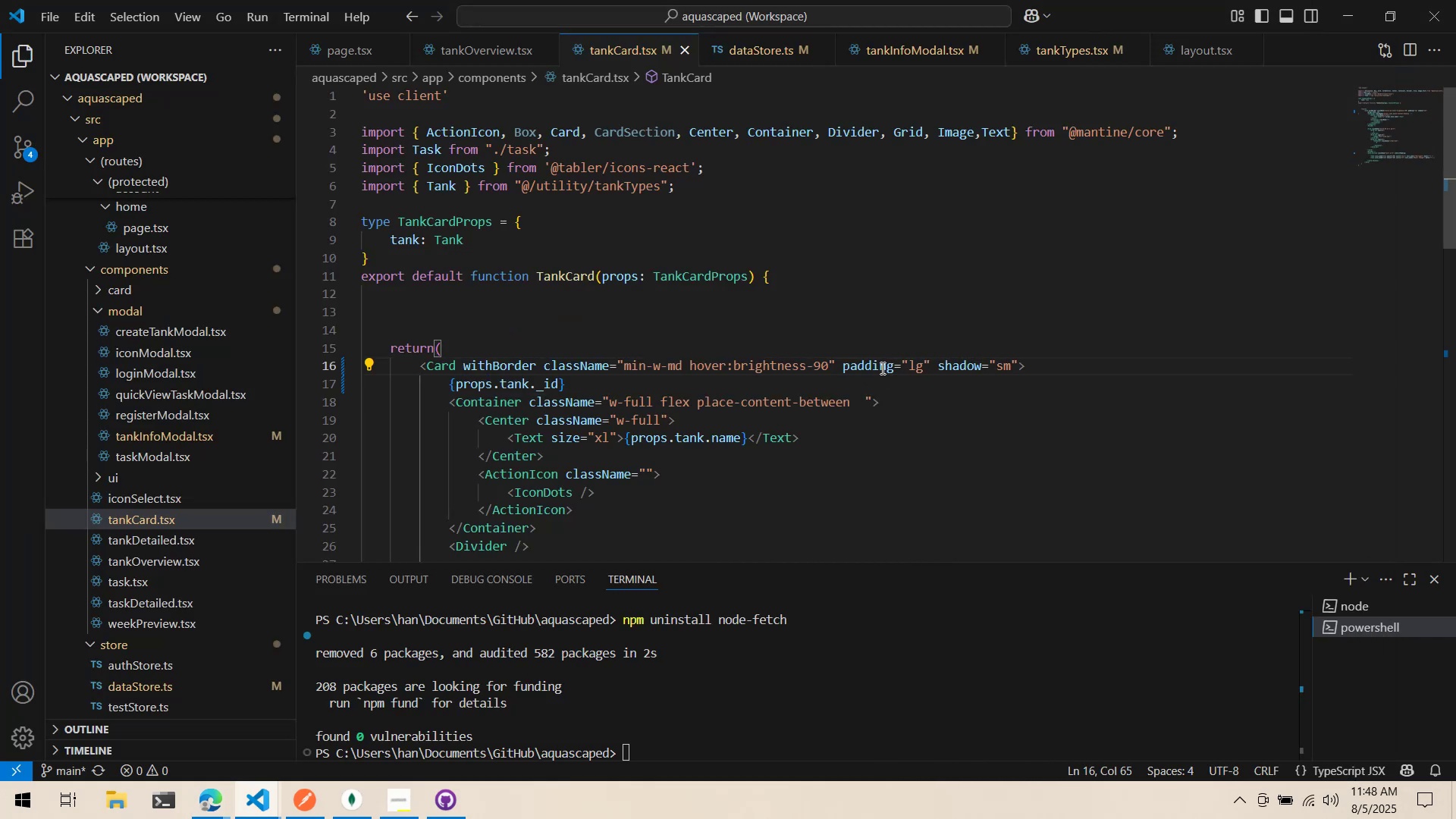 
key(Alt+AltLeft)
 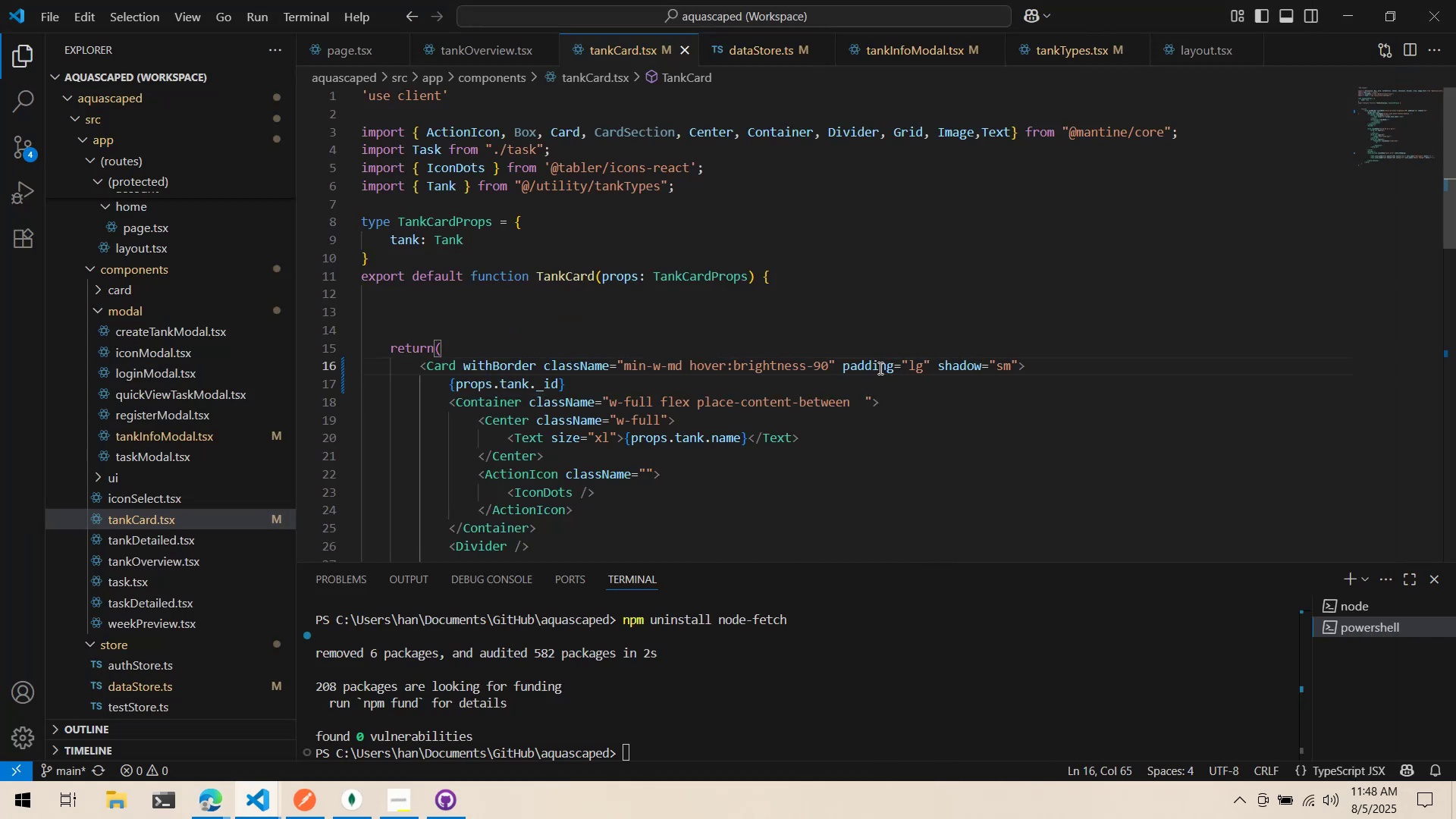 
key(Alt+Tab)
 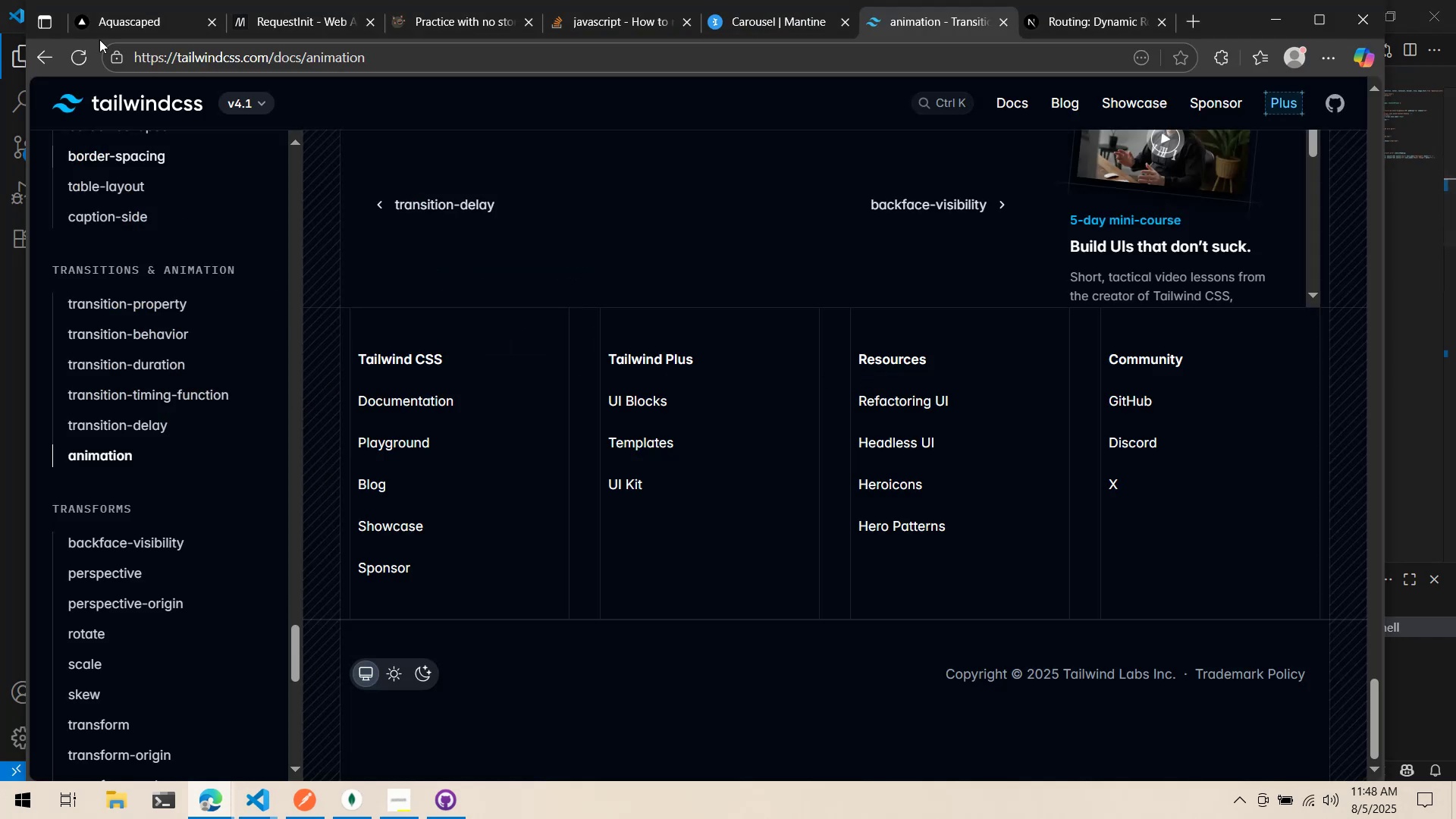 
left_click([102, 11])
 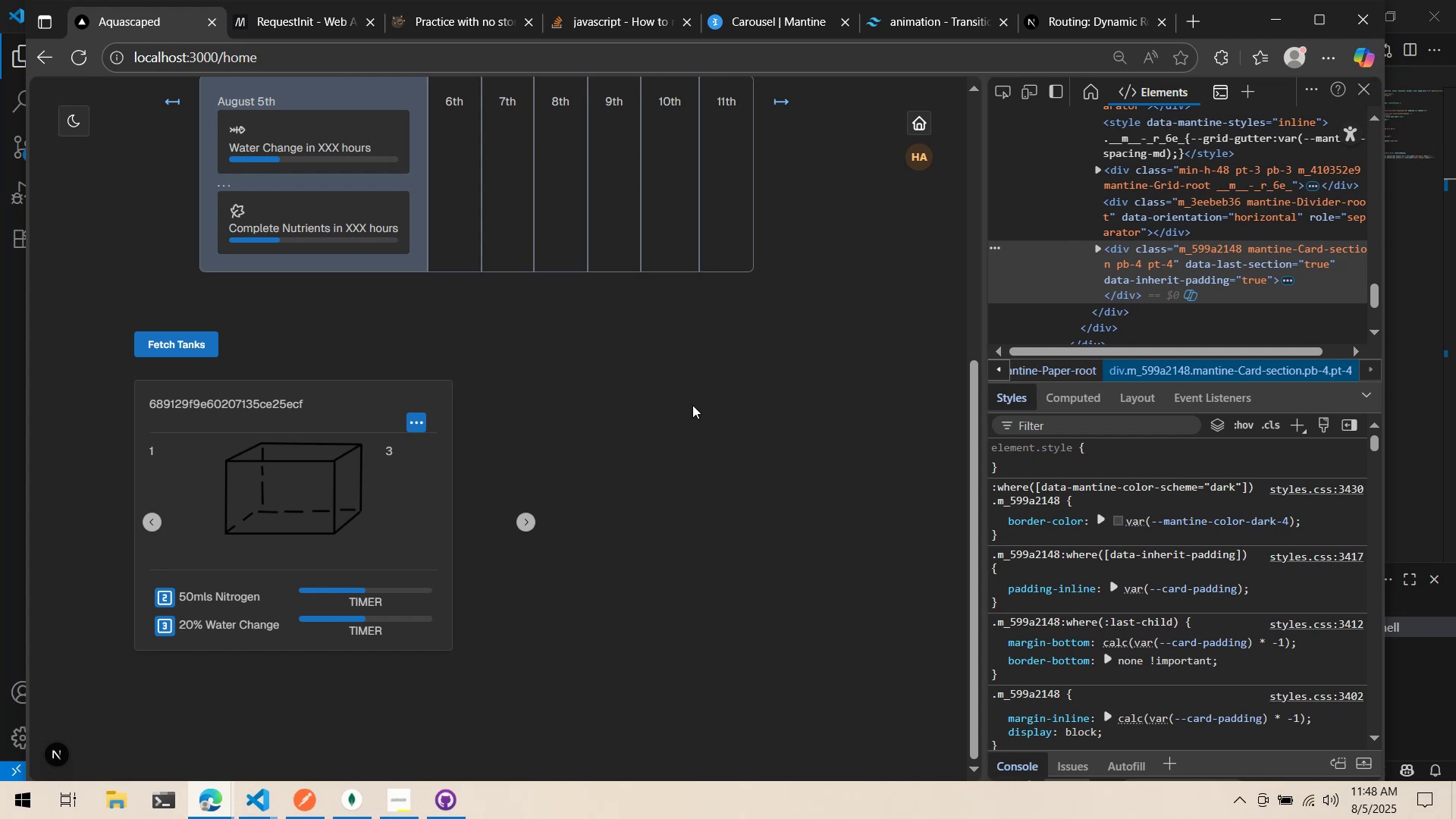 
wait(16.12)
 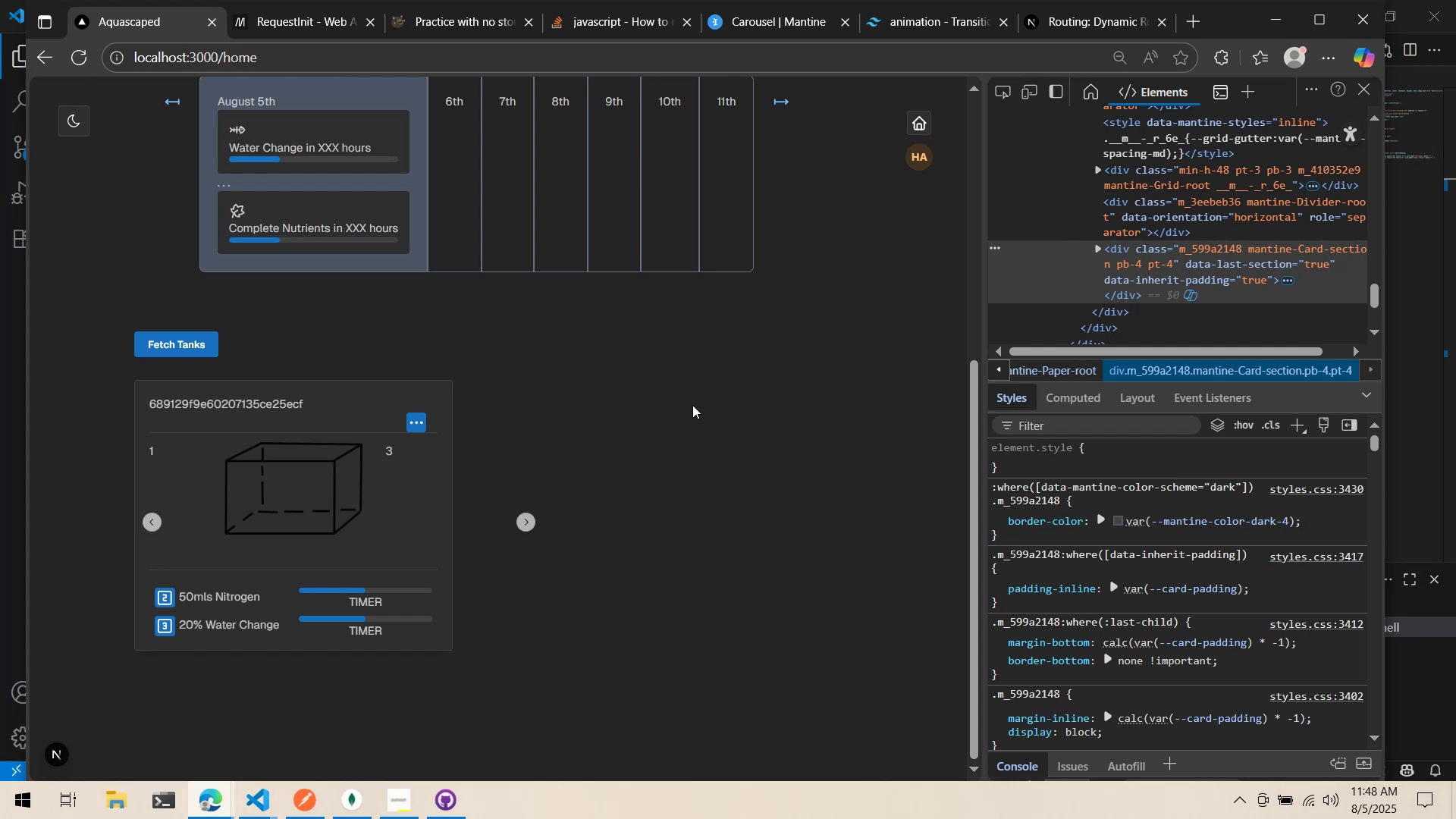 
left_click([419, 400])
 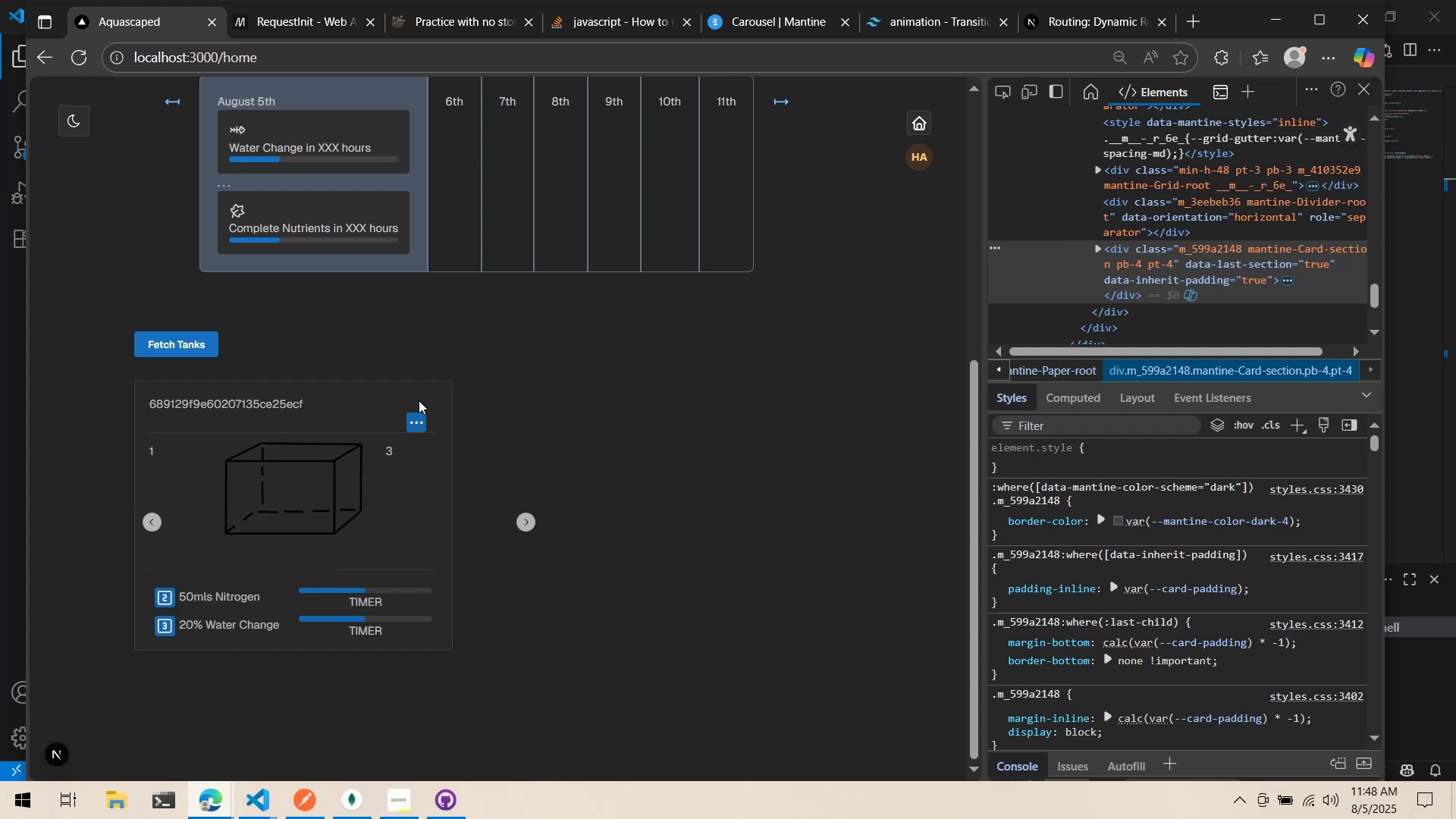 
key(Alt+AltLeft)
 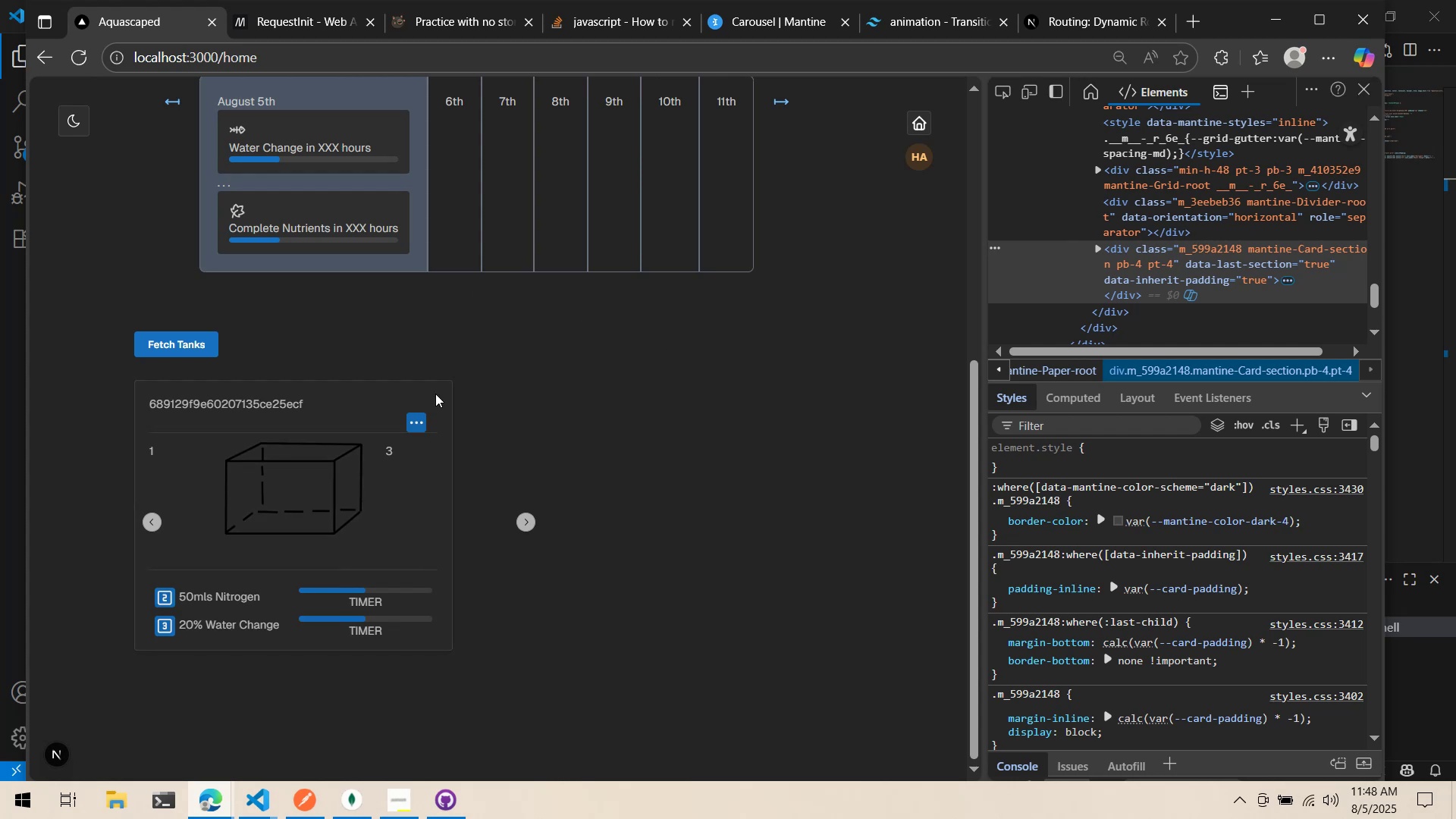 
key(Alt+Tab)
 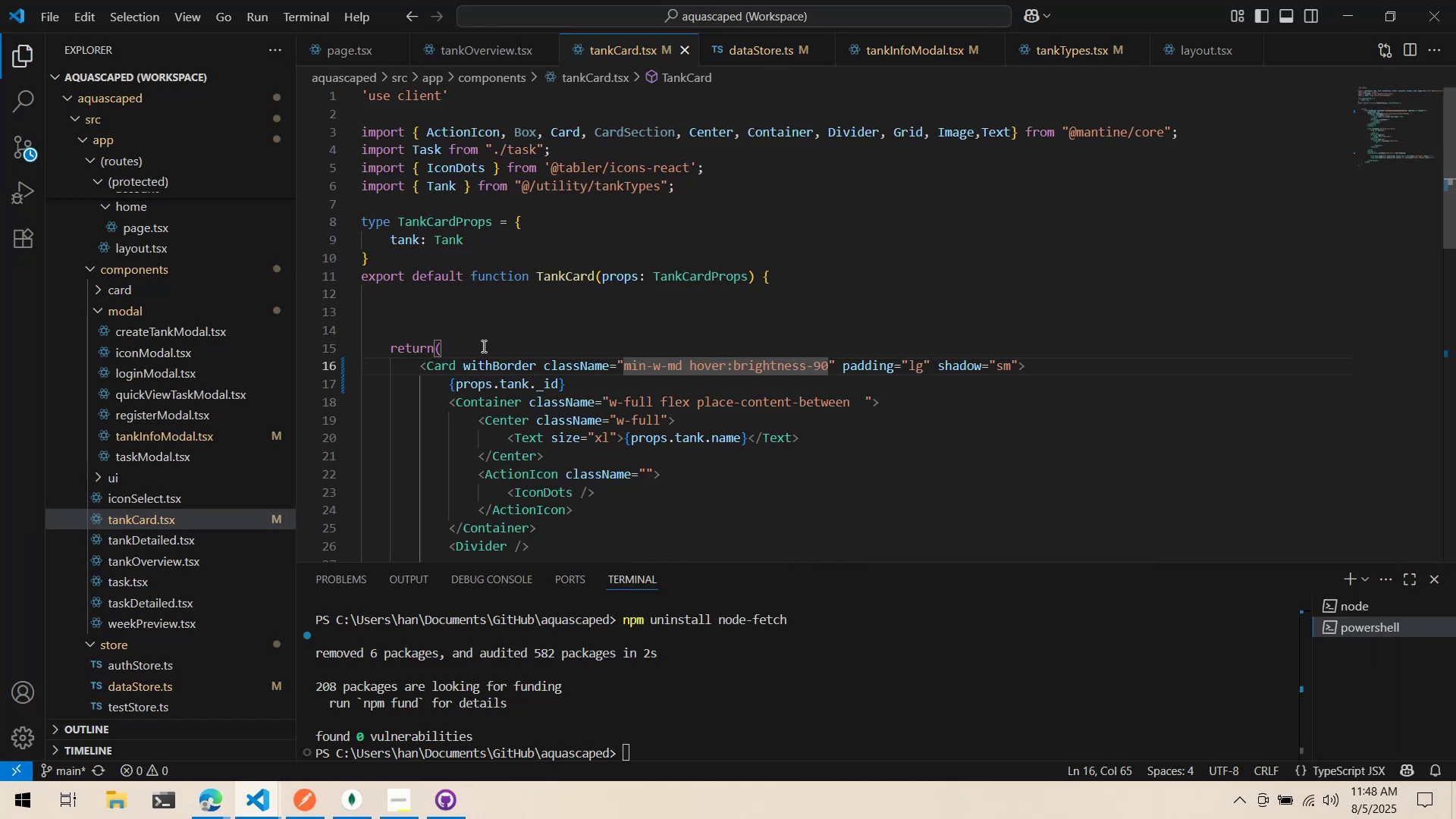 
left_click([475, 322])
 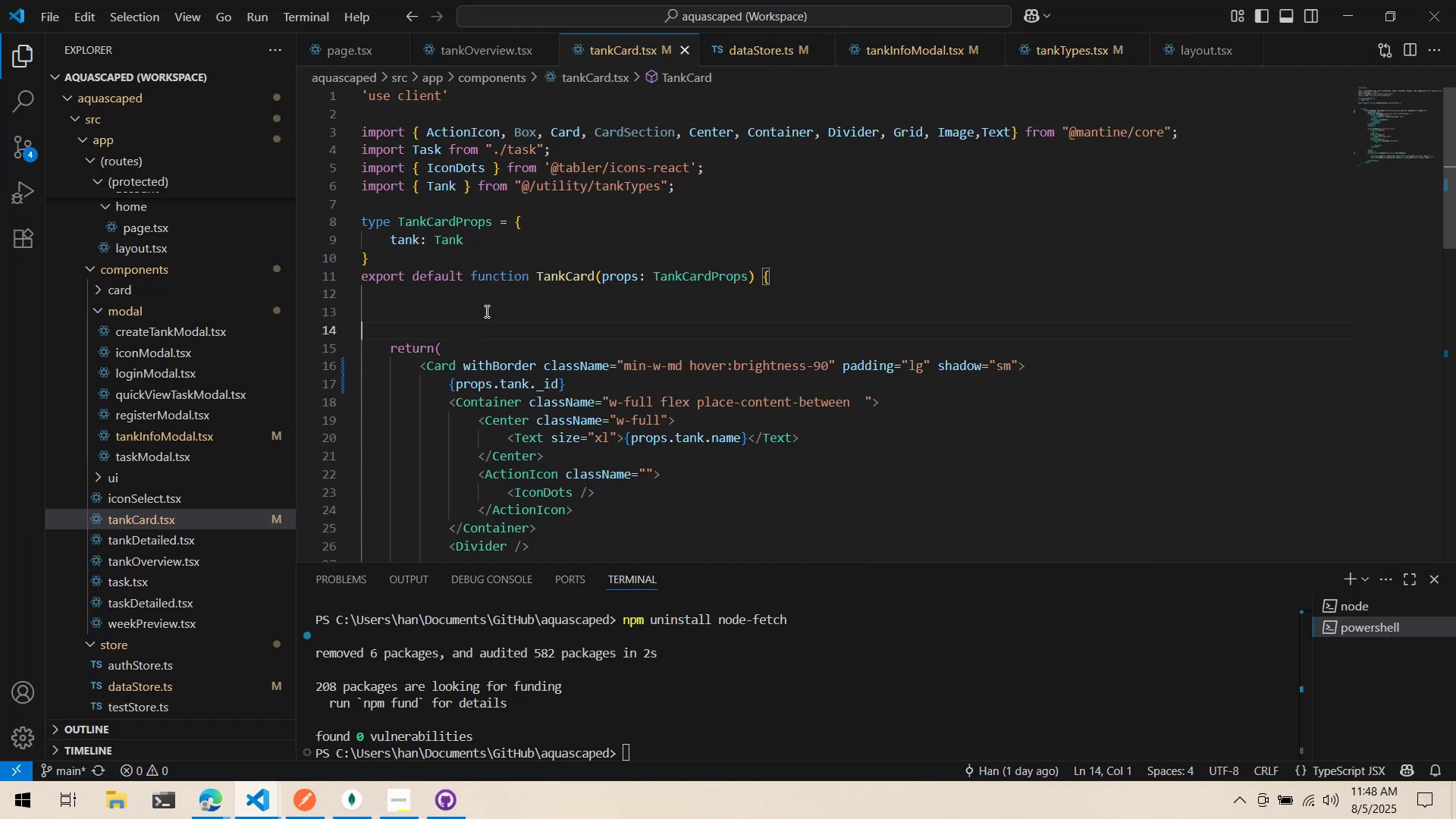 
double_click([485, 311])
 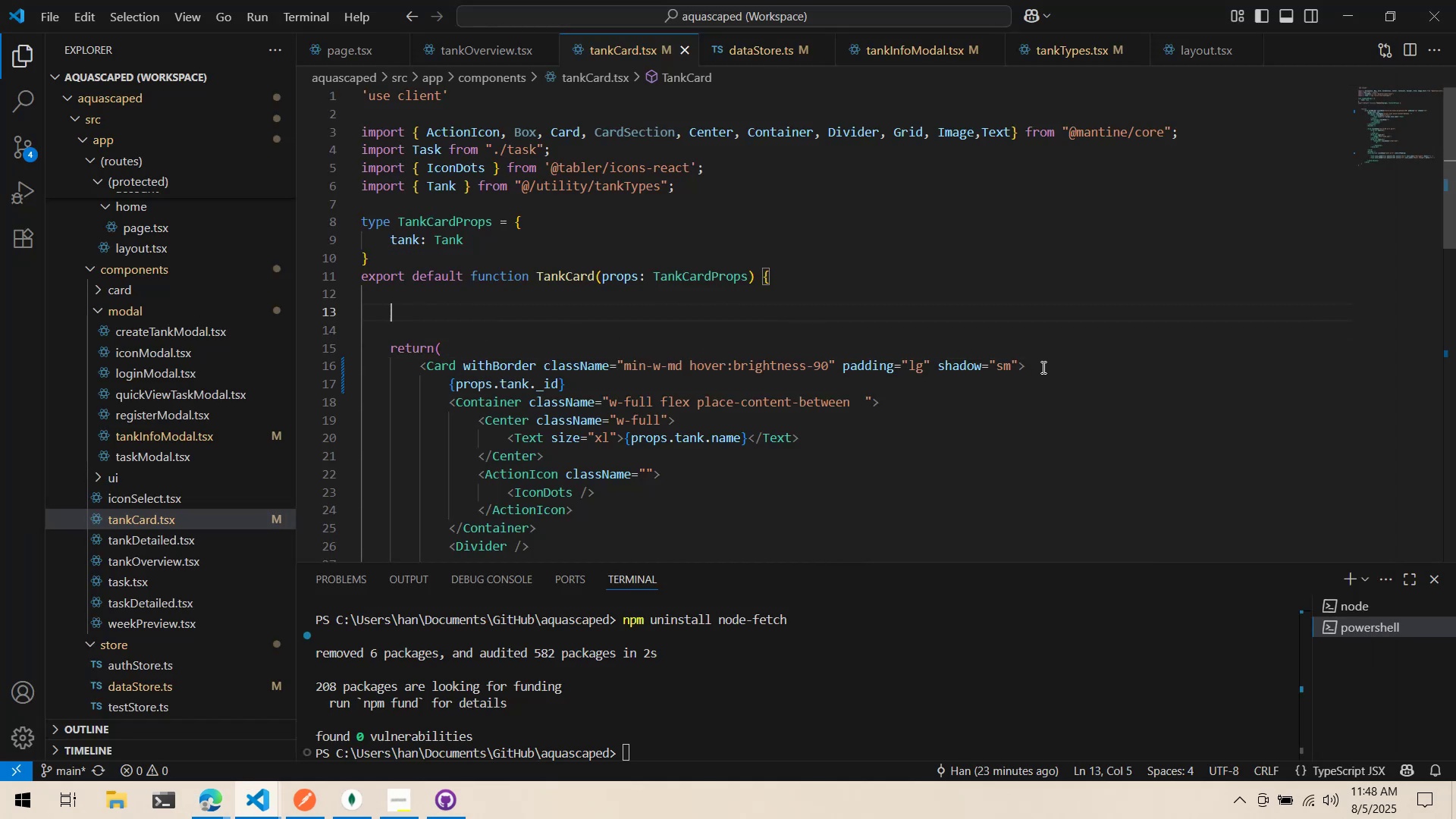 
left_click([1018, 368])
 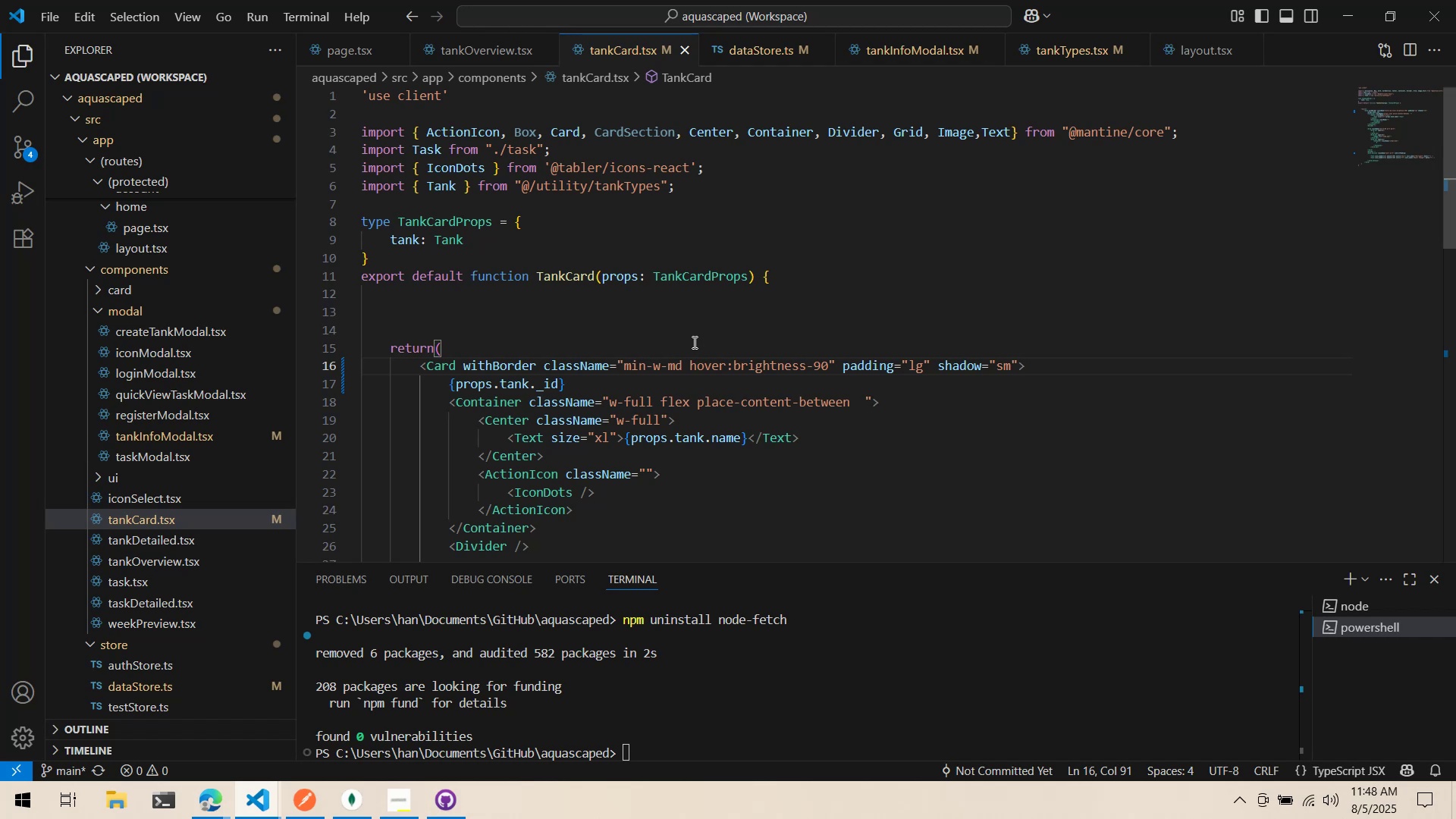 
wait(5.09)
 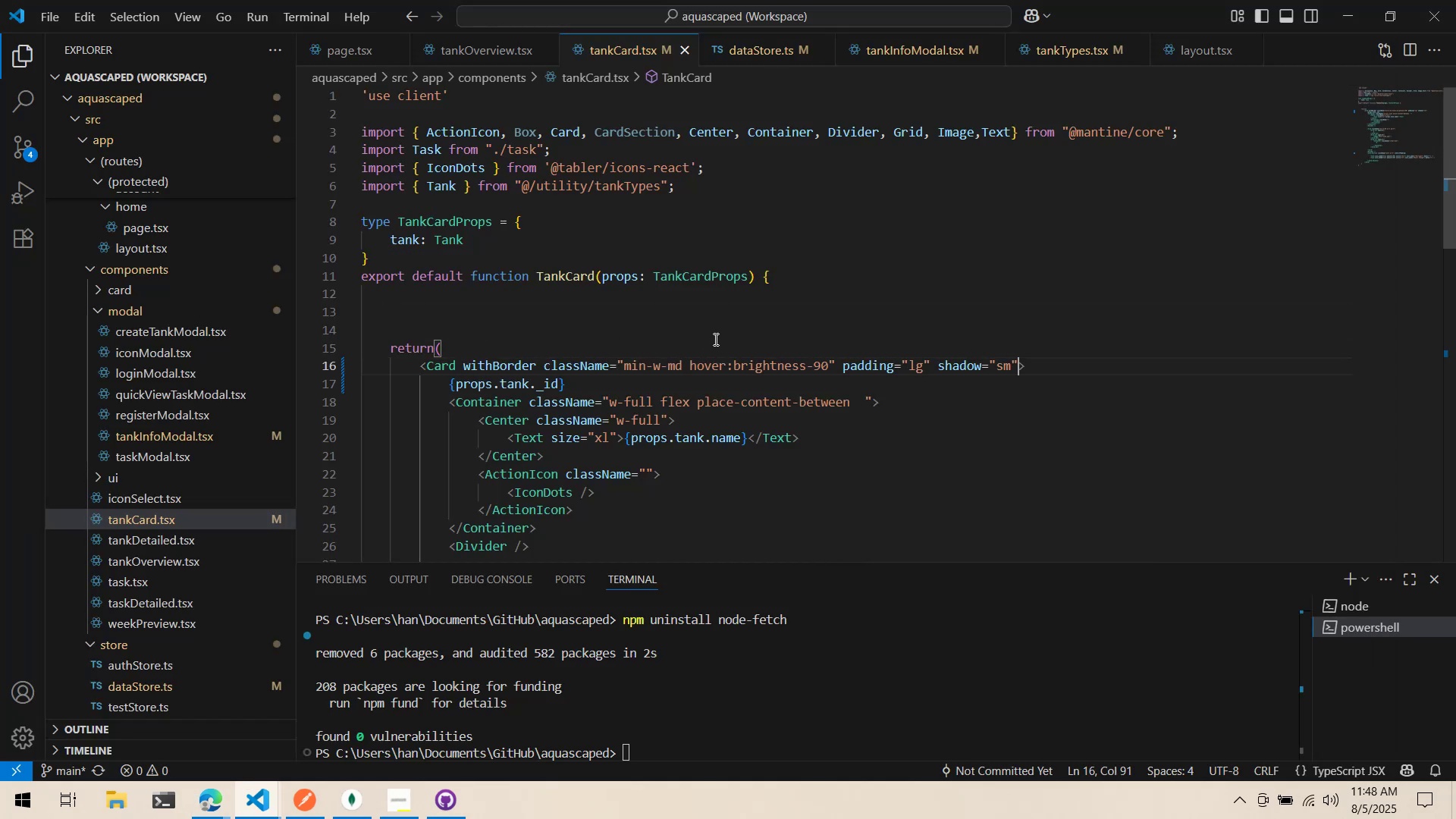 
scroll: coordinate [693, 345], scroll_direction: down, amount: 2.0
 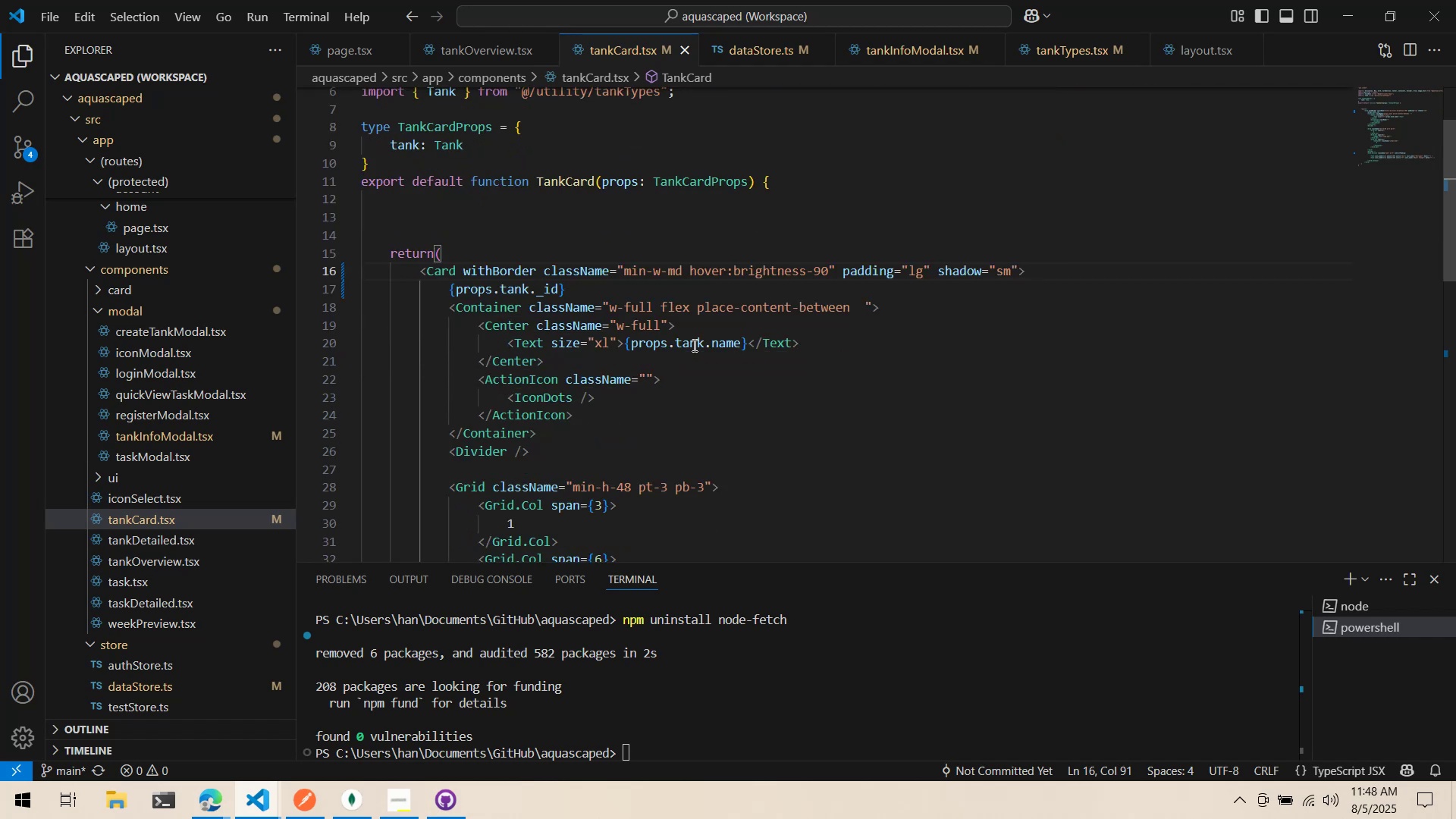 
key(Alt+AltLeft)
 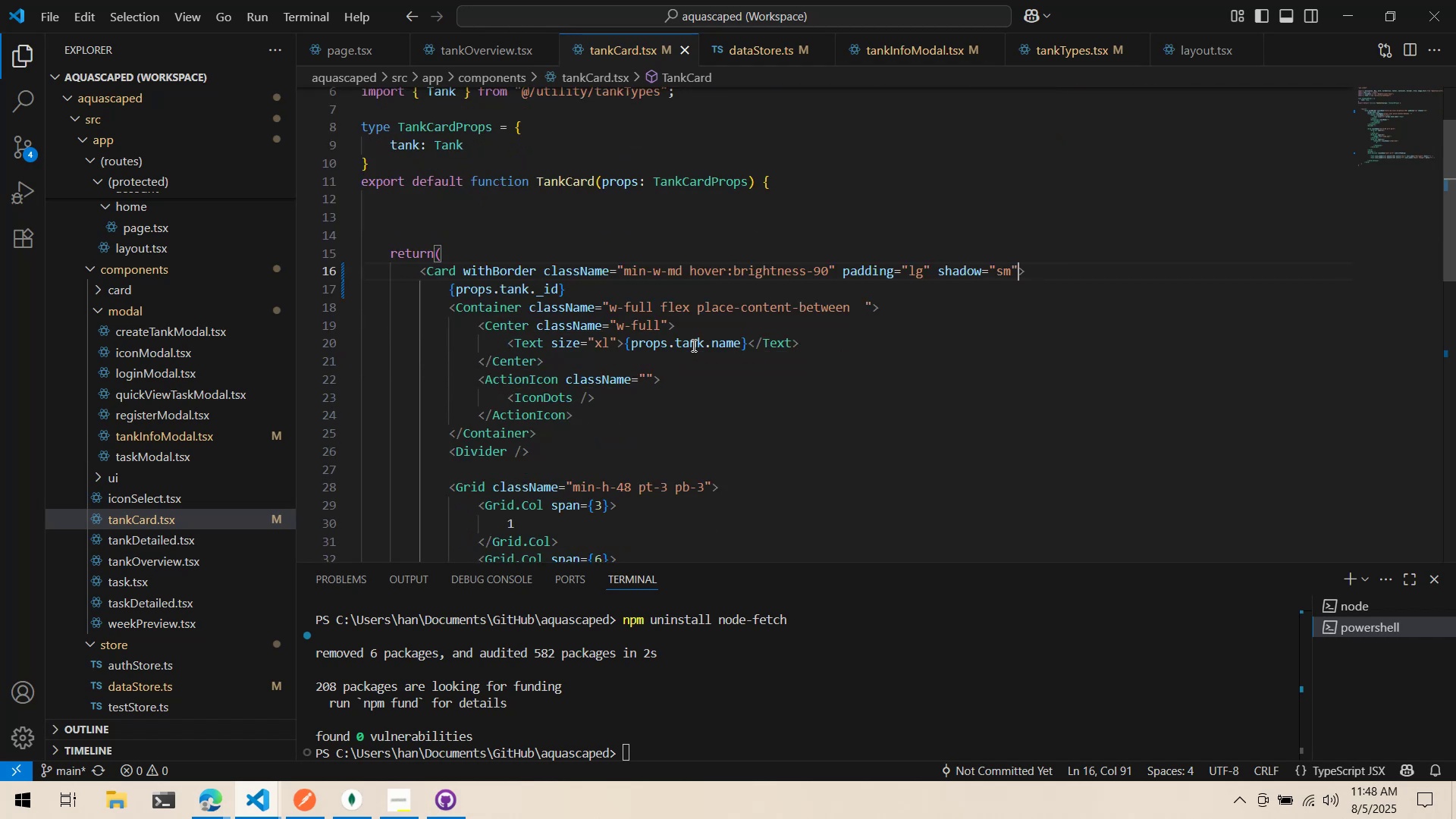 
key(Alt+Tab)
 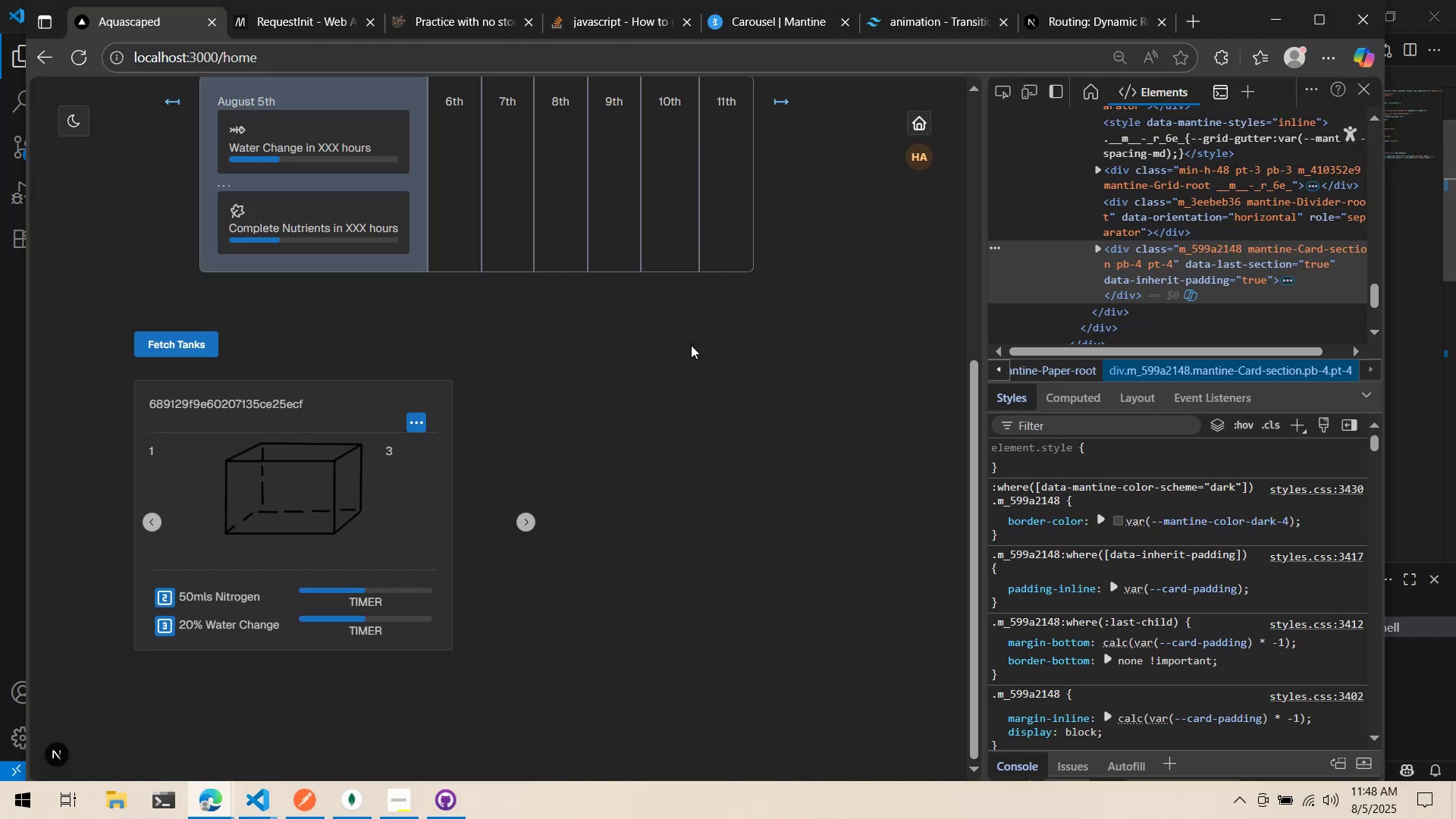 
key(Alt+AltLeft)
 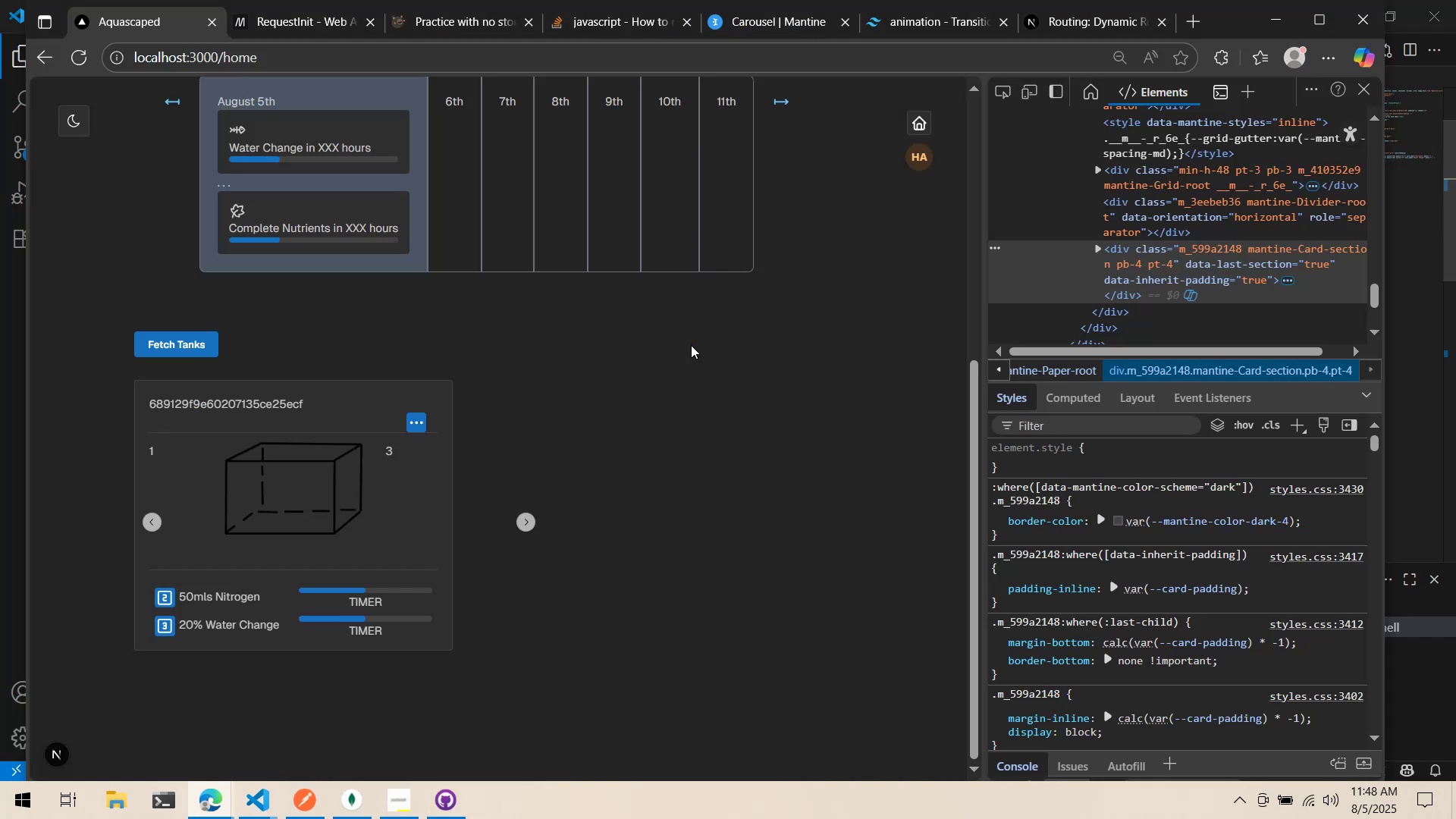 
key(Alt+Tab)
 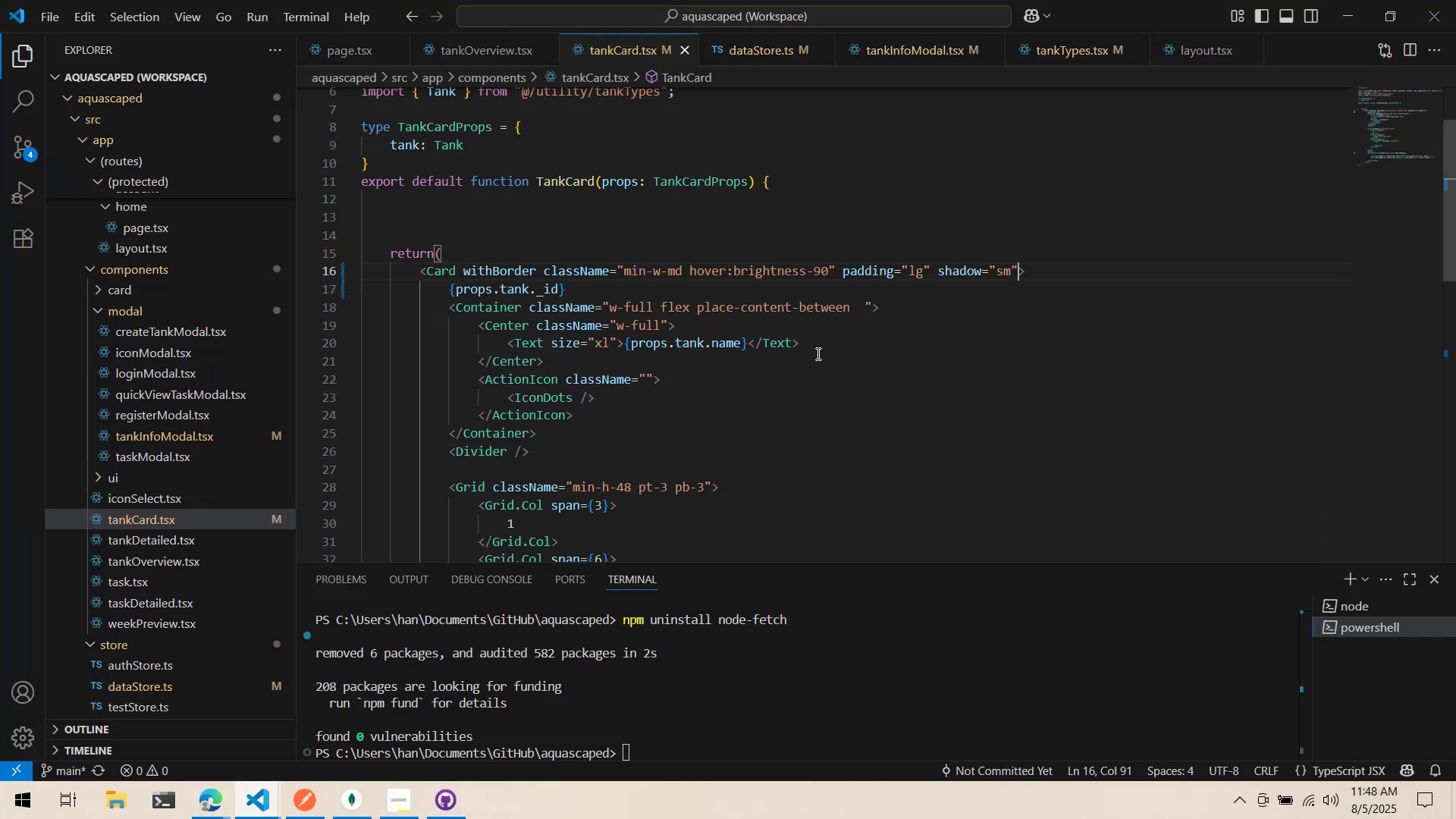 
left_click([817, 353])
 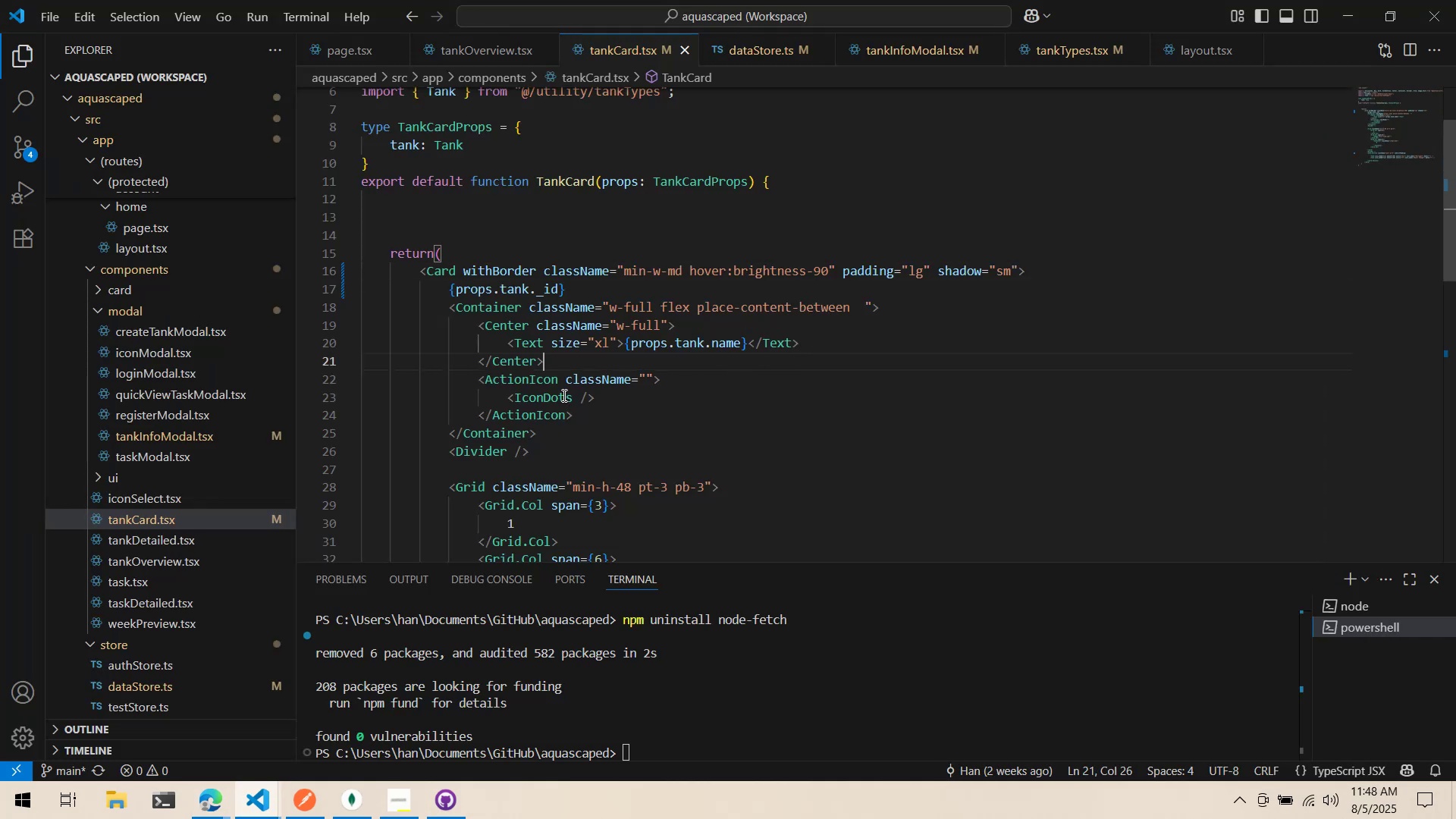 
double_click([547, 396])
 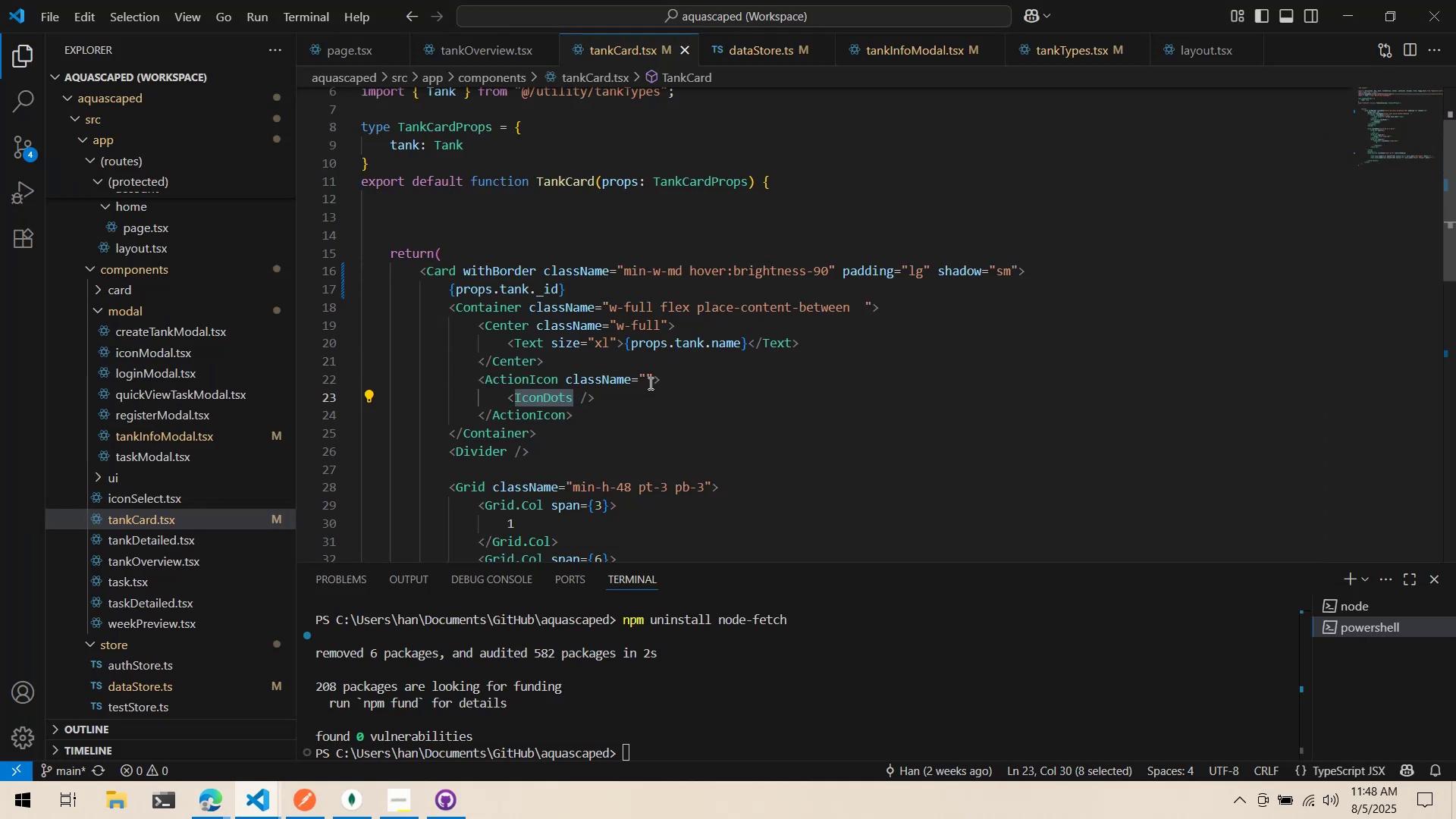 
type(IconExpand)
 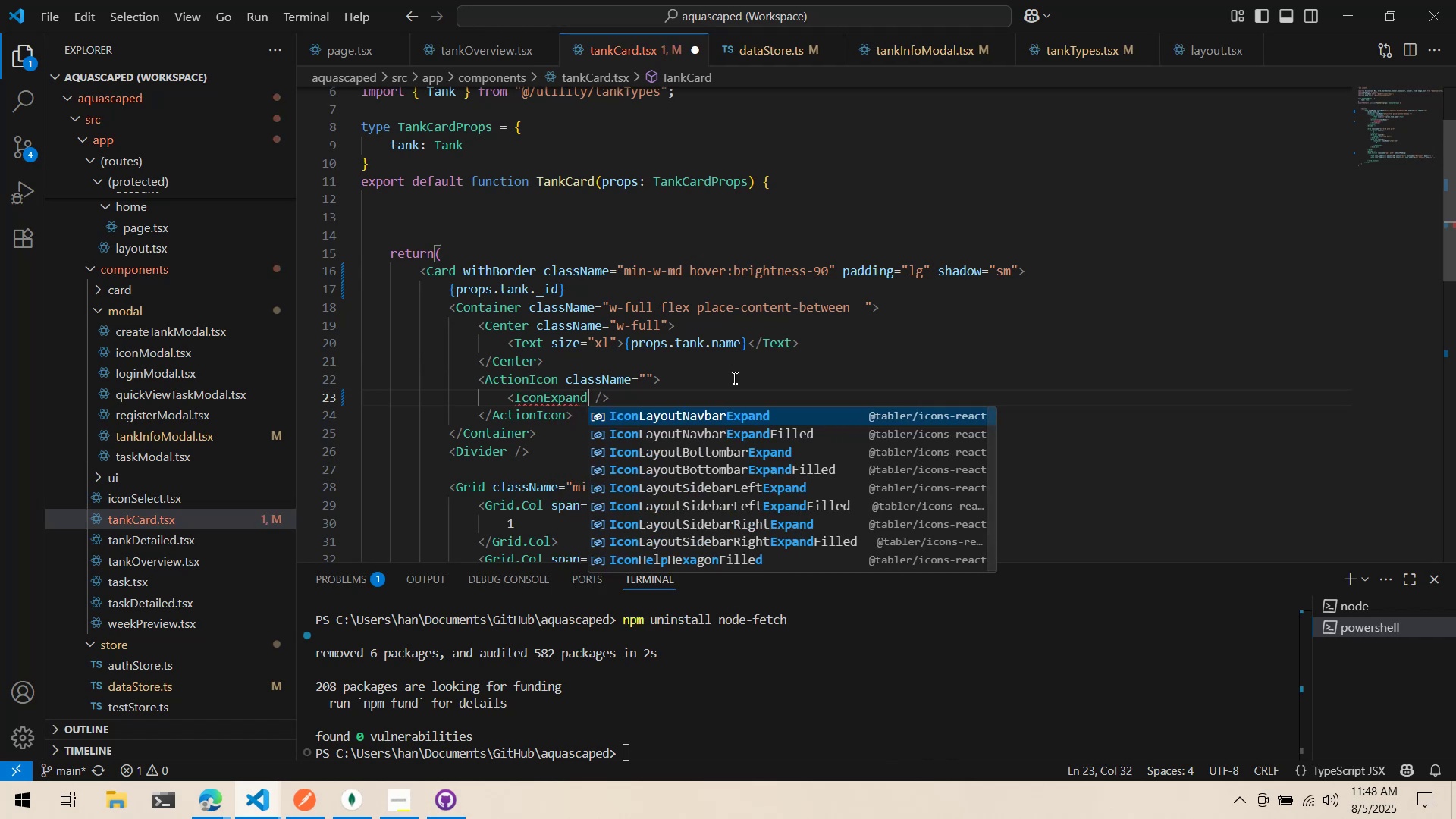 
key(Alt+AltLeft)
 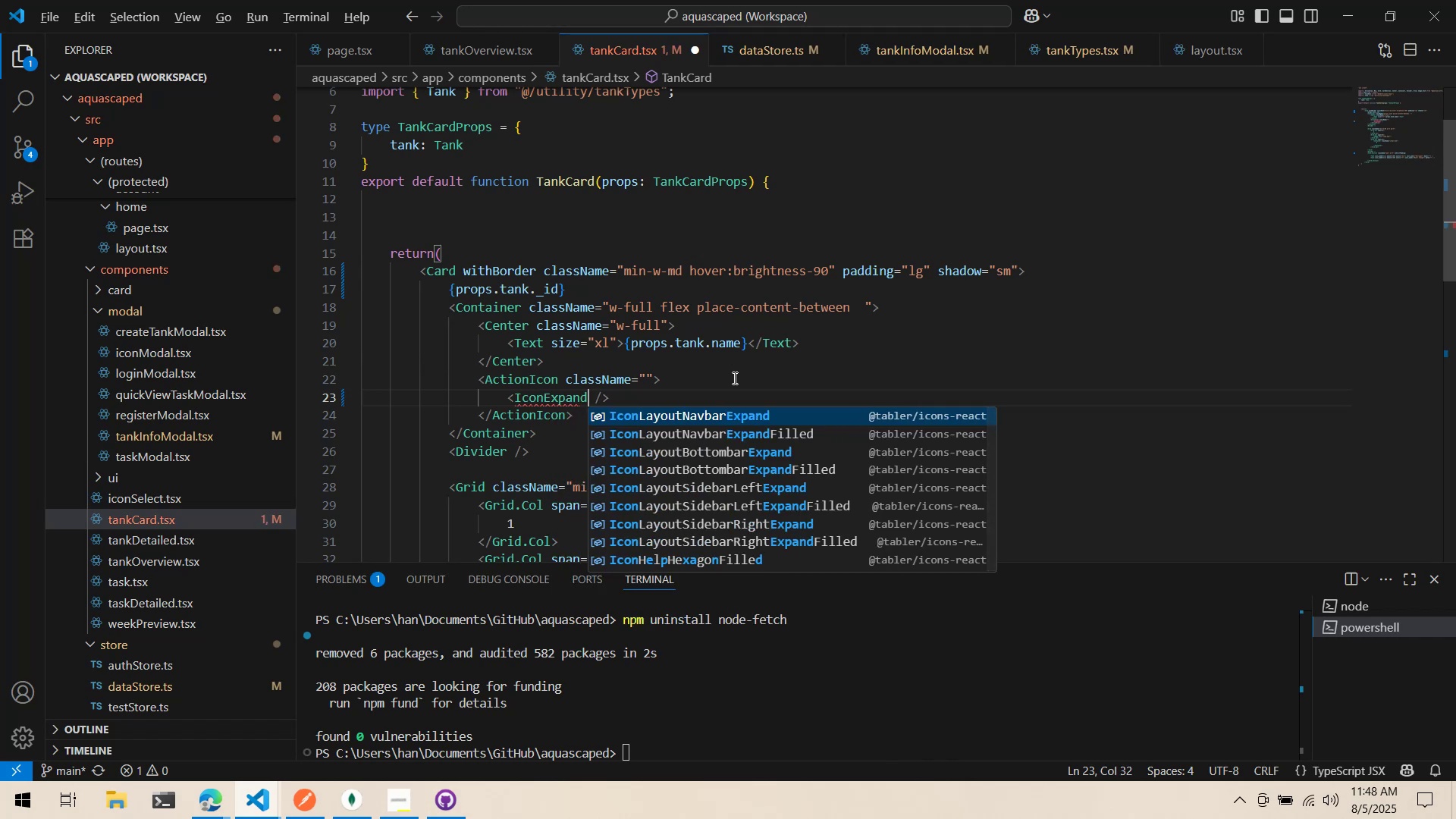 
key(Alt+Tab)
 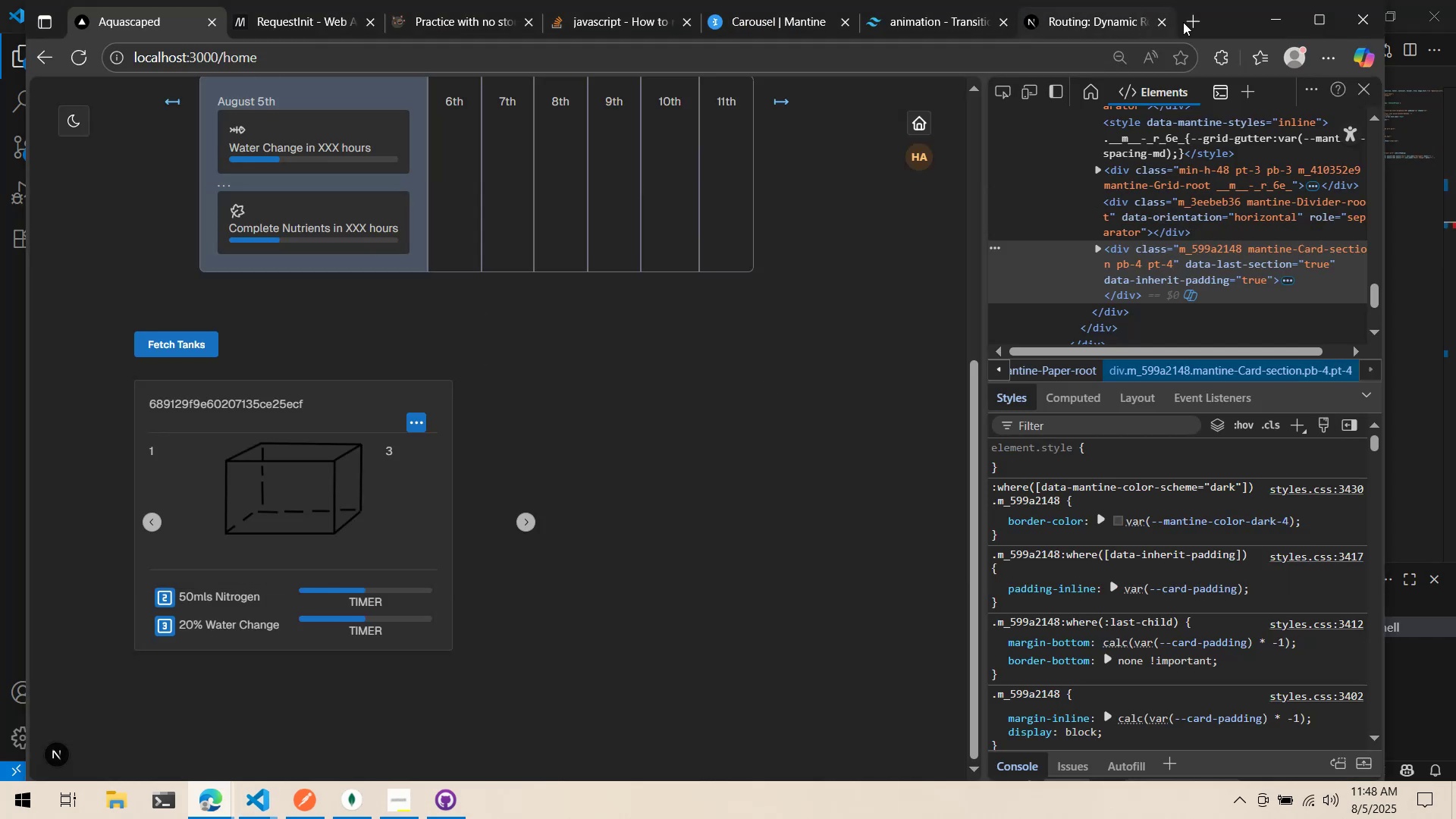 
left_click([1186, 22])
 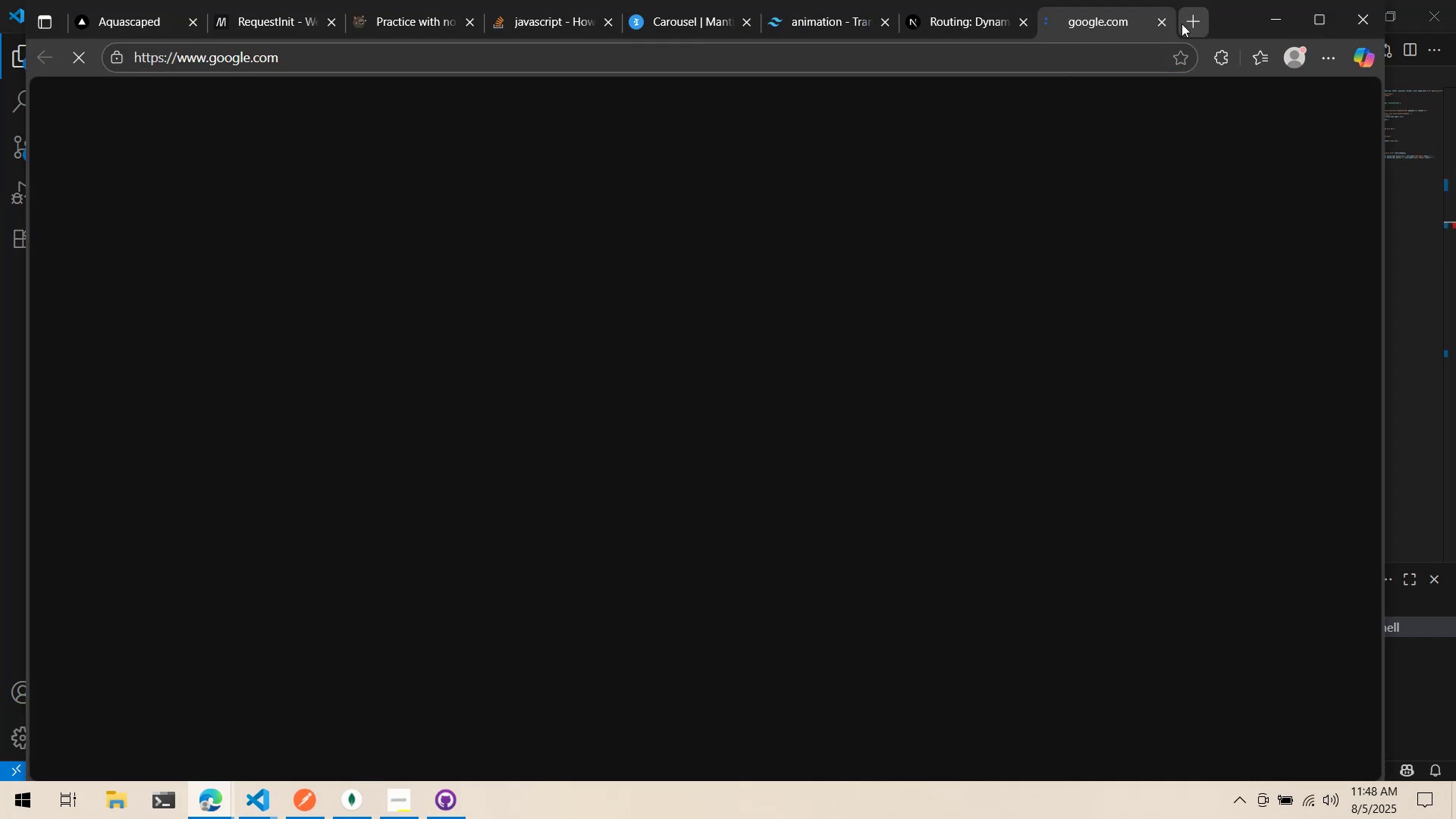 
type(tabler icons)
 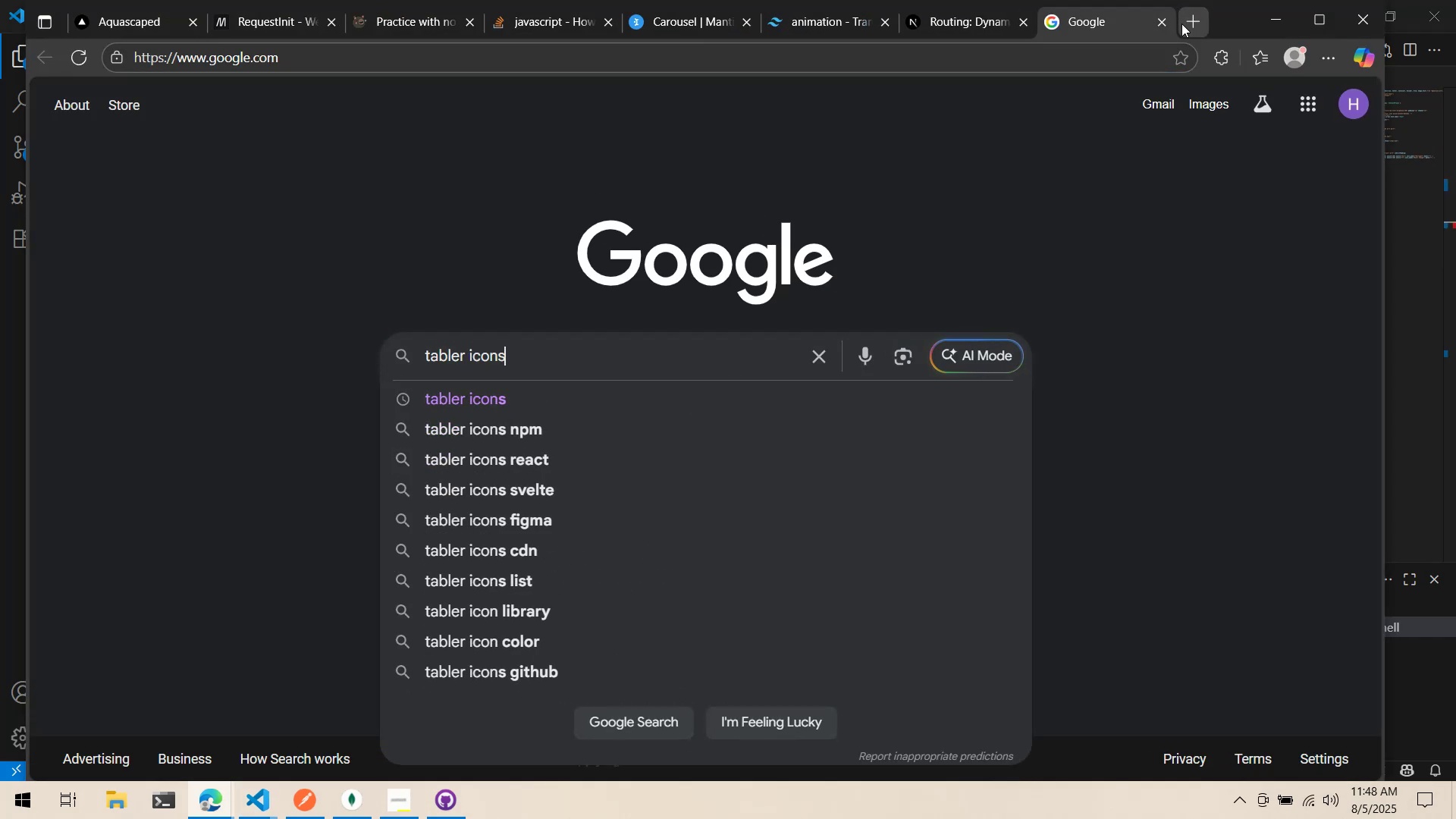 
key(Enter)
 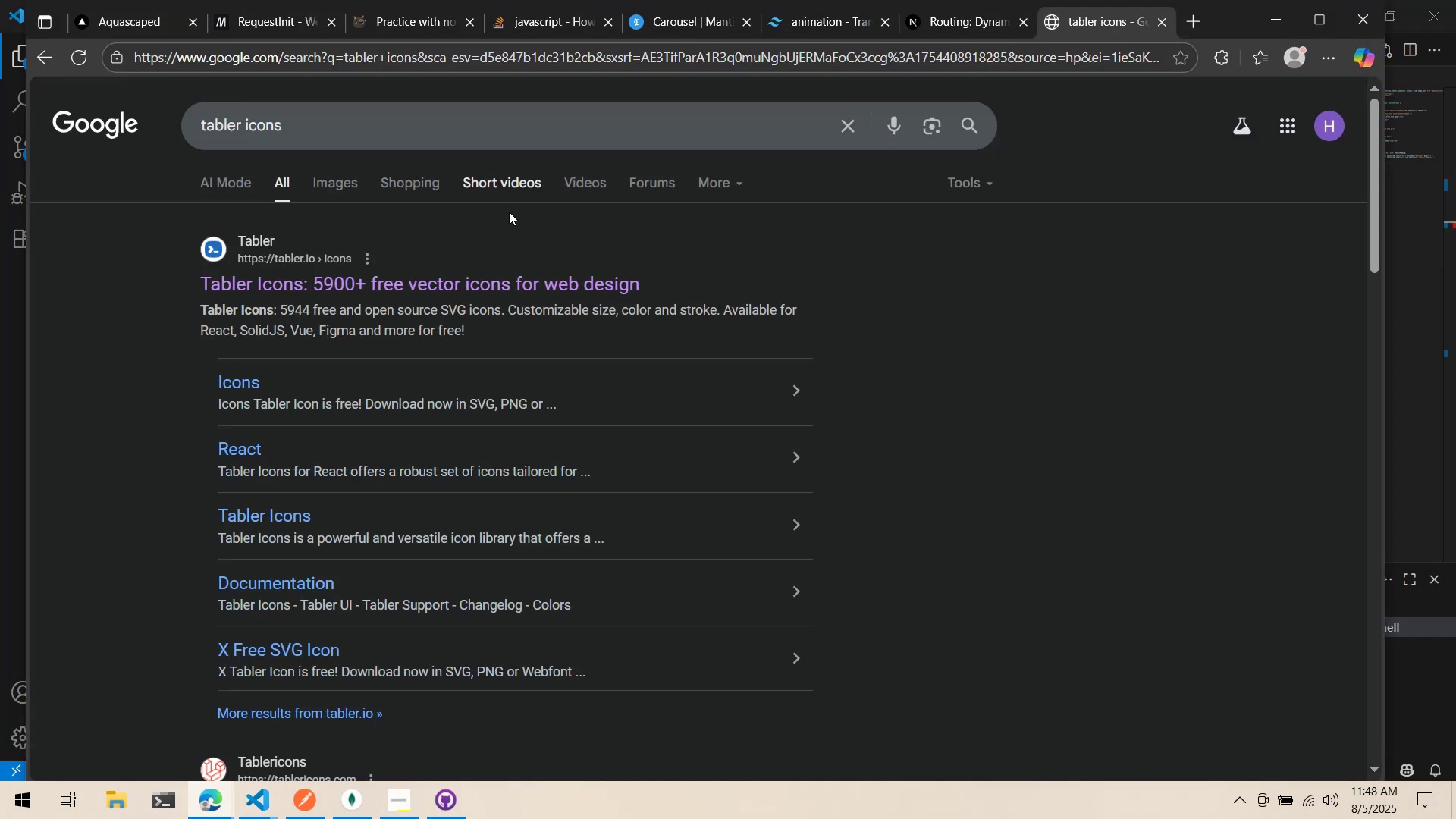 
left_click([431, 294])
 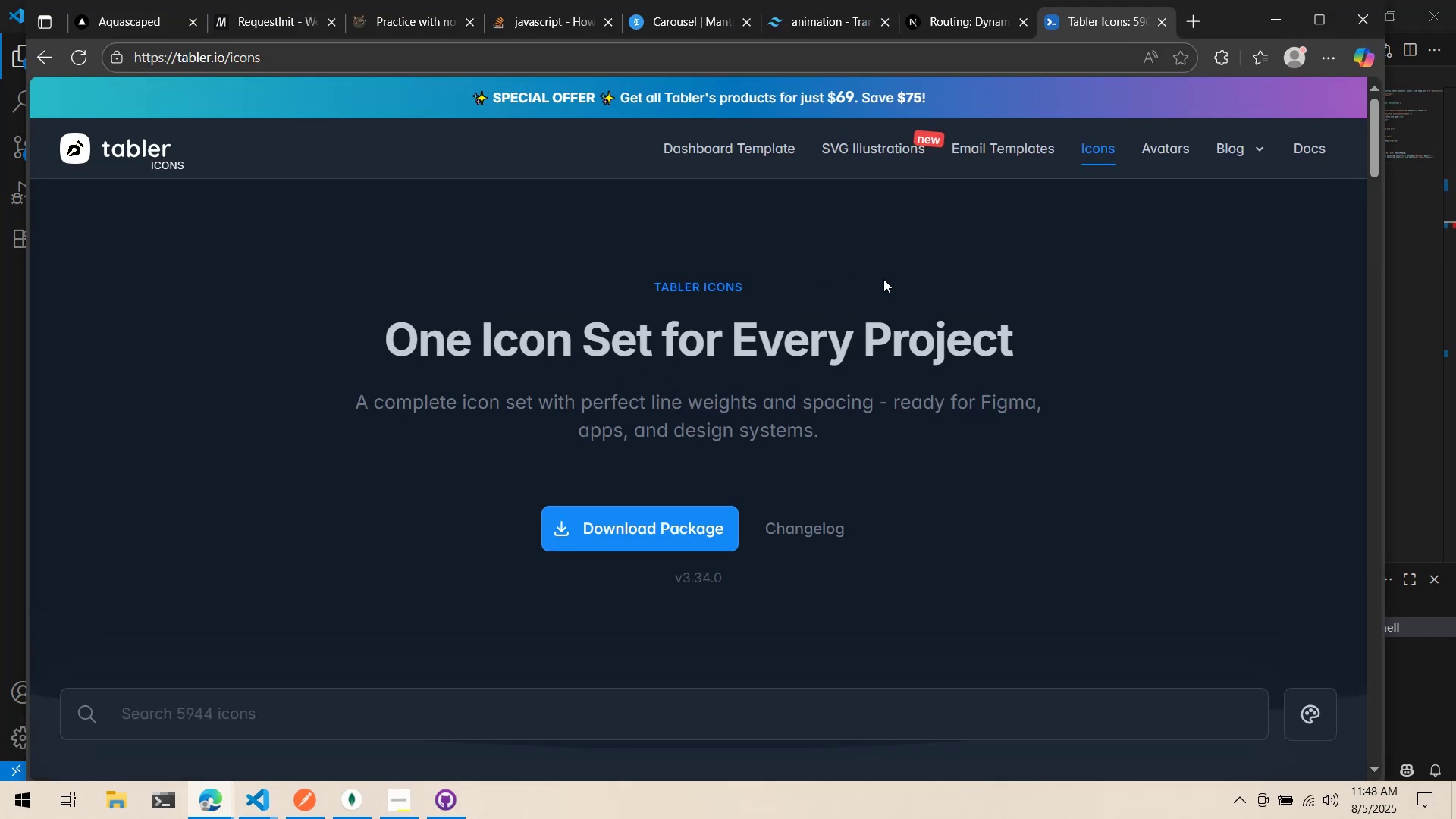 
scroll: coordinate [808, 362], scroll_direction: down, amount: 2.0
 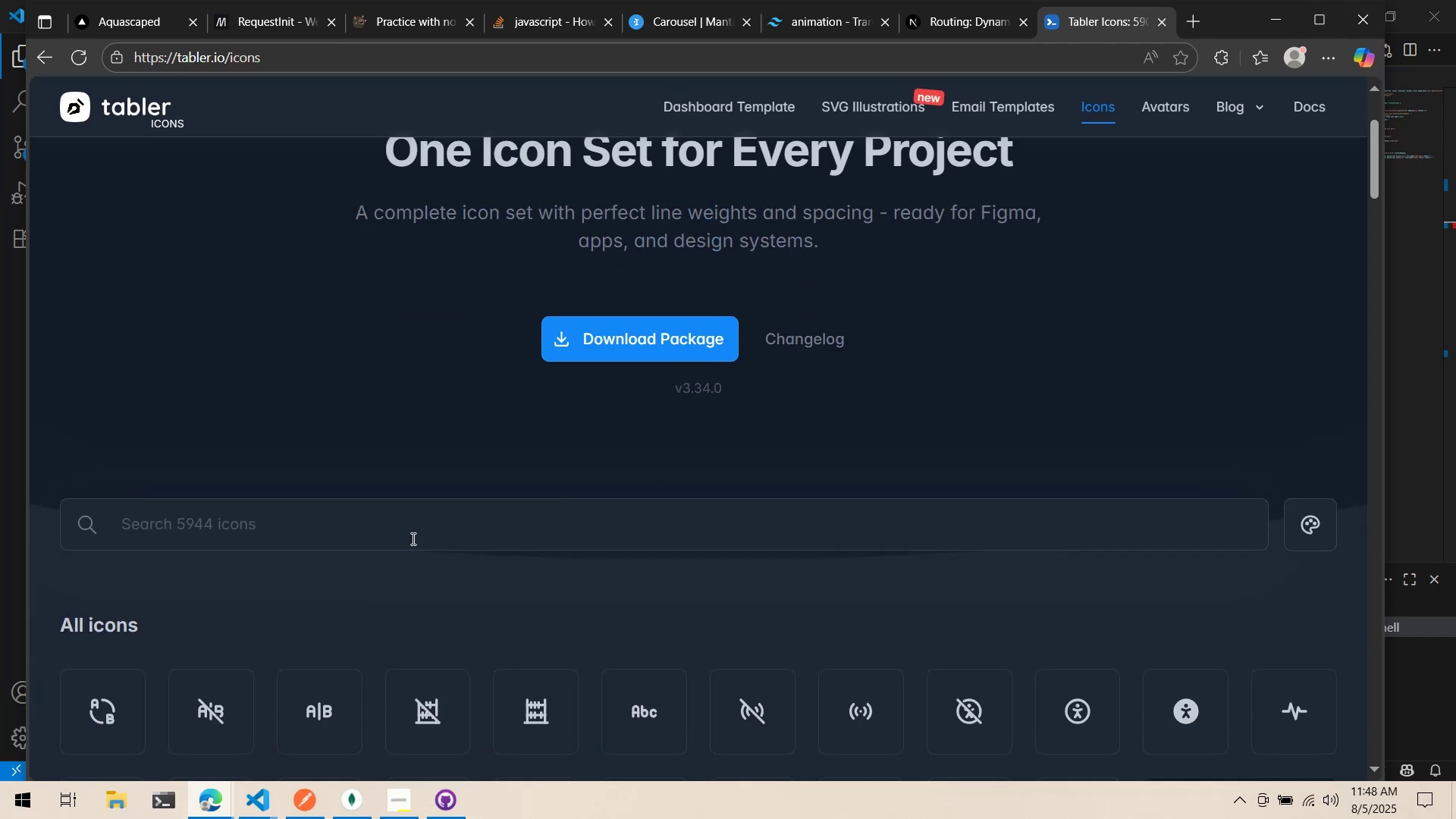 
left_click([403, 540])
 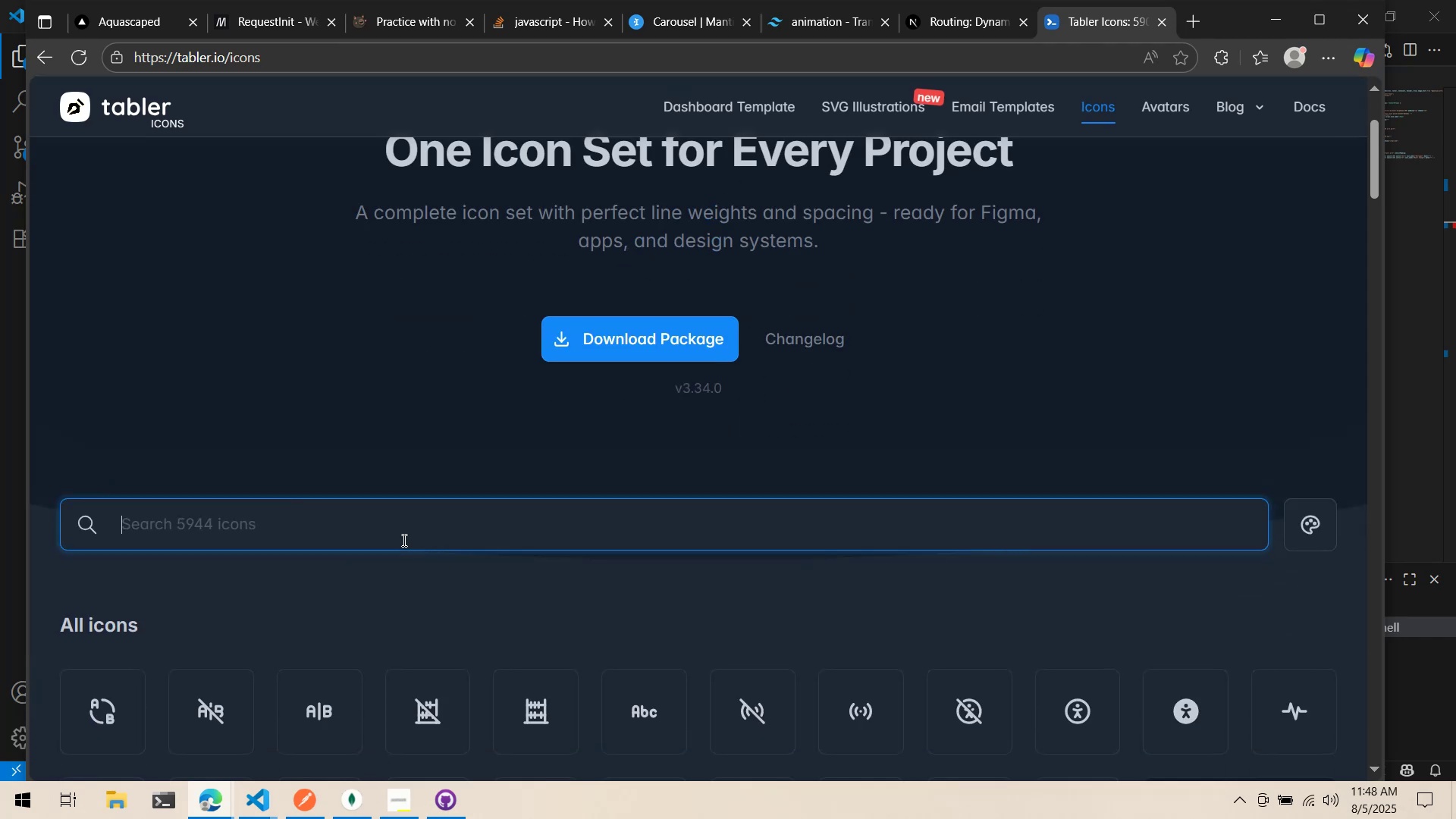 
type(expand)
 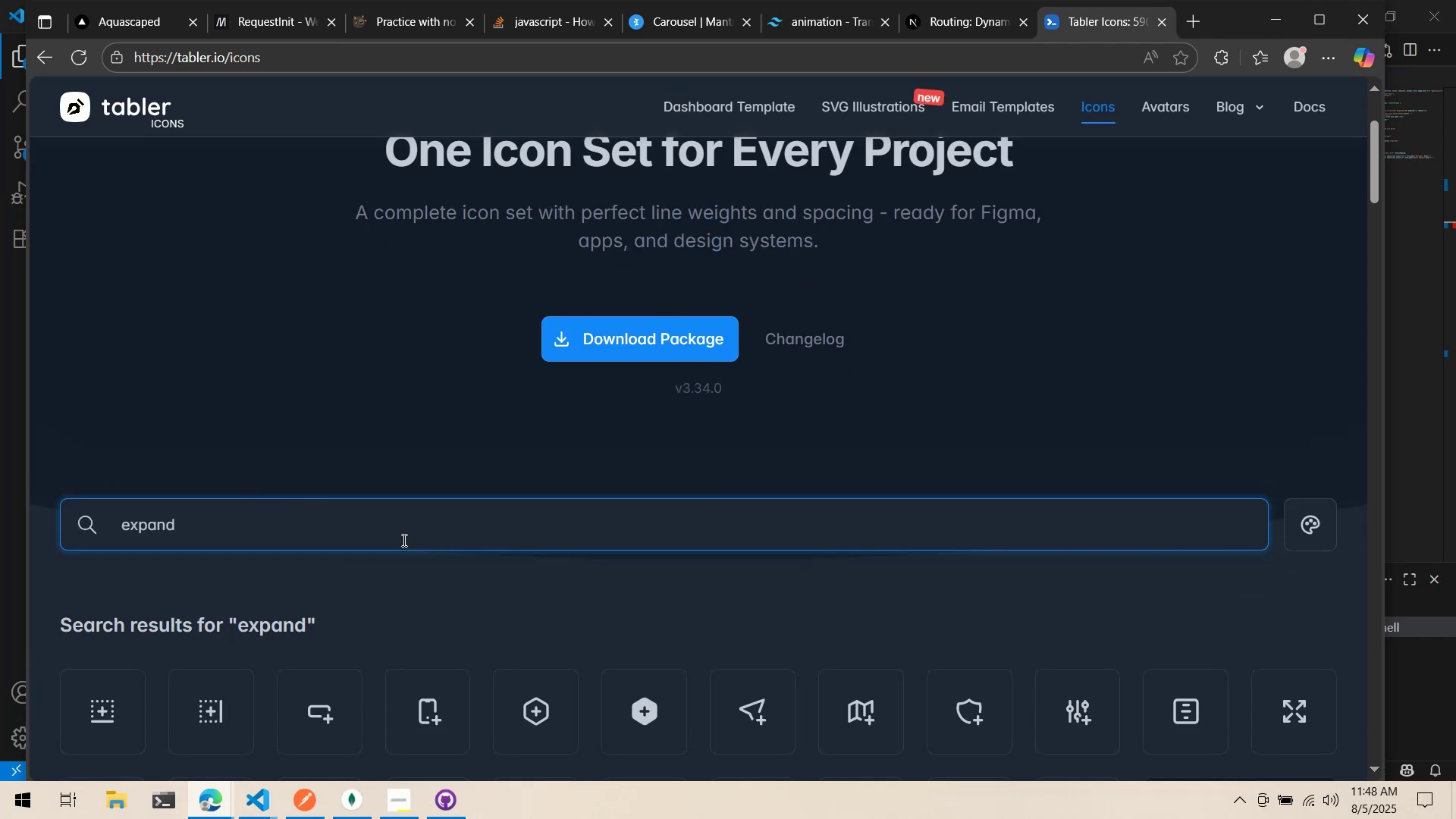 
key(Control+ControlLeft)
 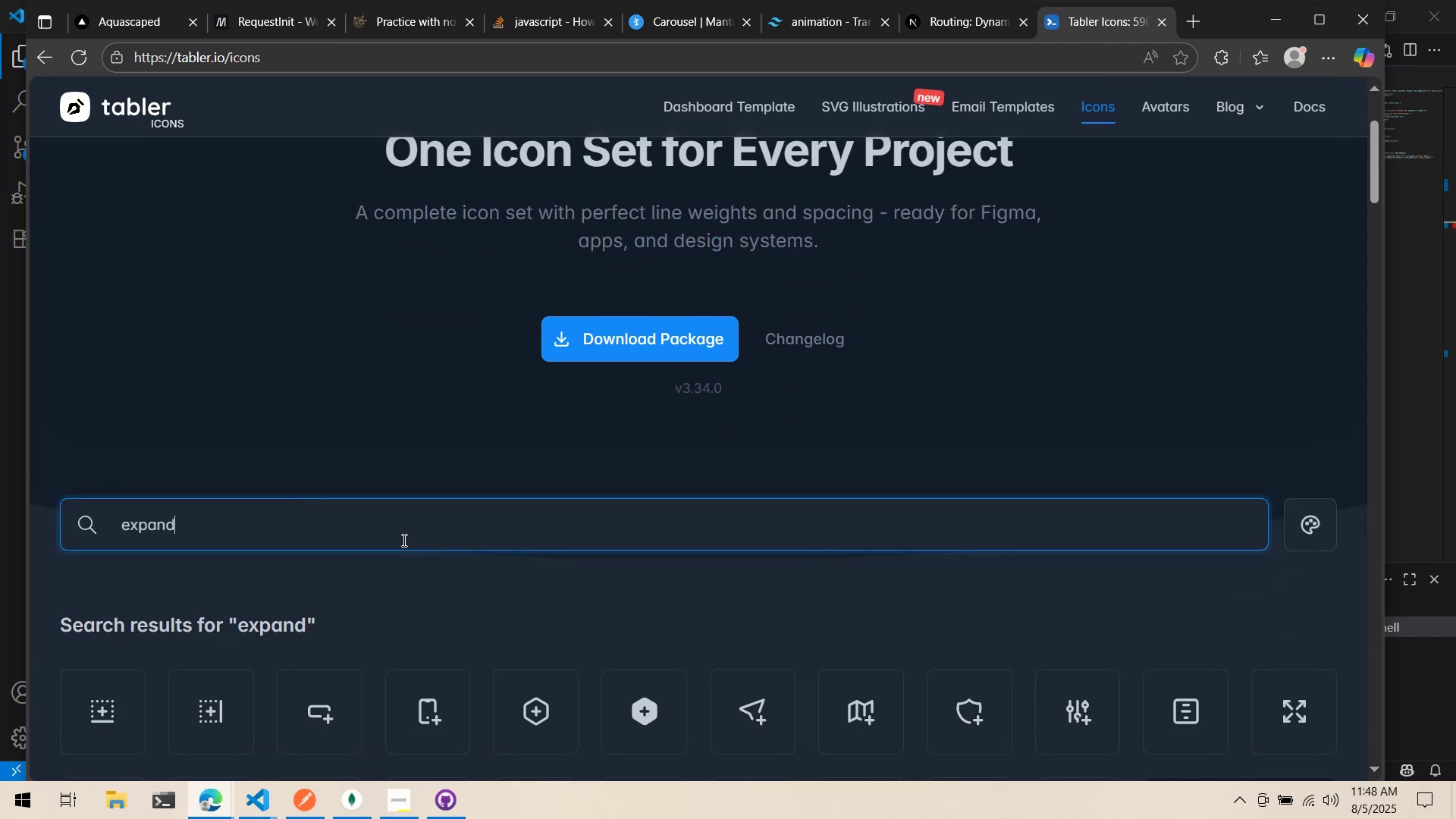 
key(Control+A)
 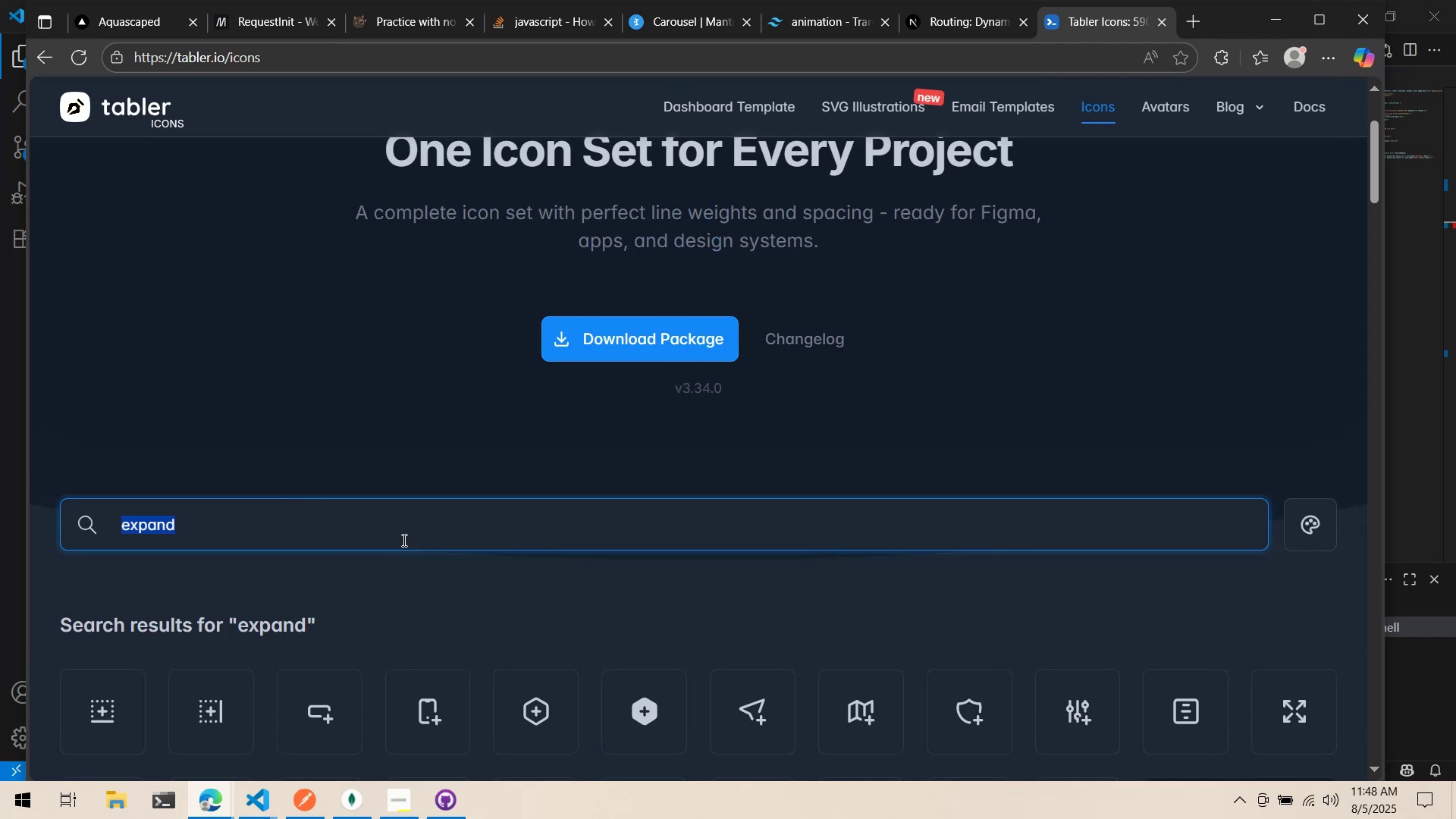 
type(FUll)
 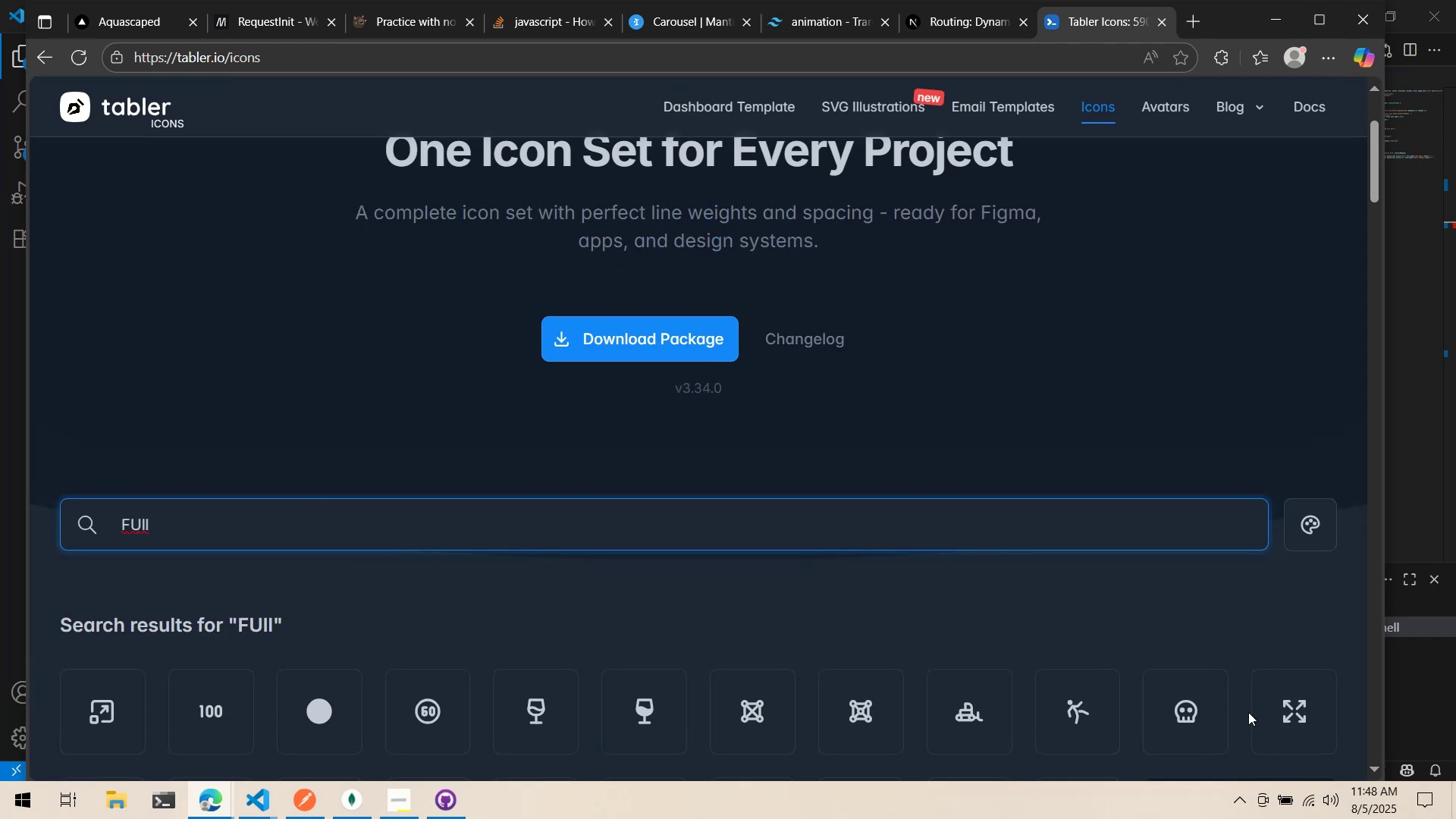 
scroll: coordinate [1273, 703], scroll_direction: down, amount: 3.0
 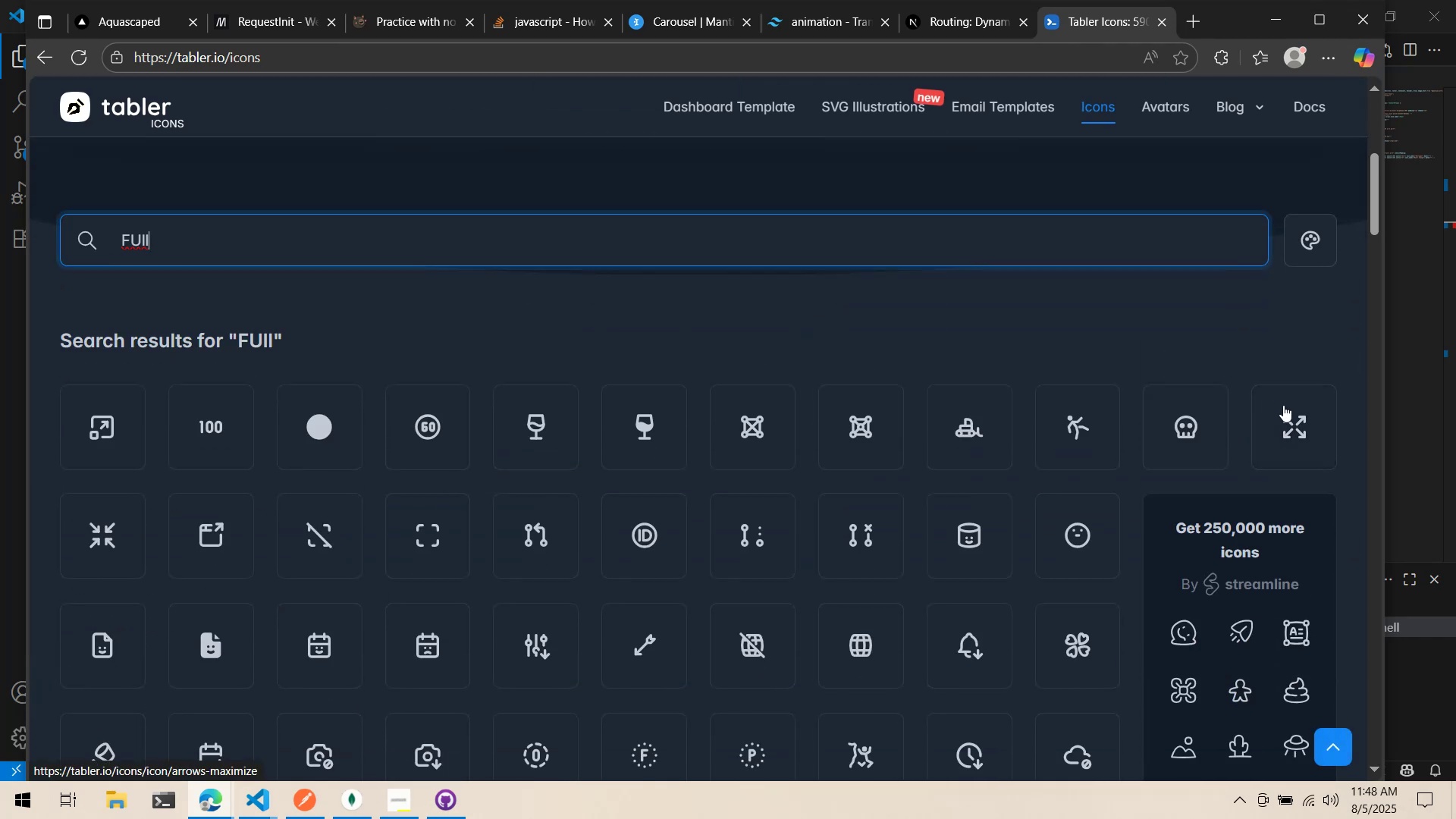 
left_click([1293, 416])
 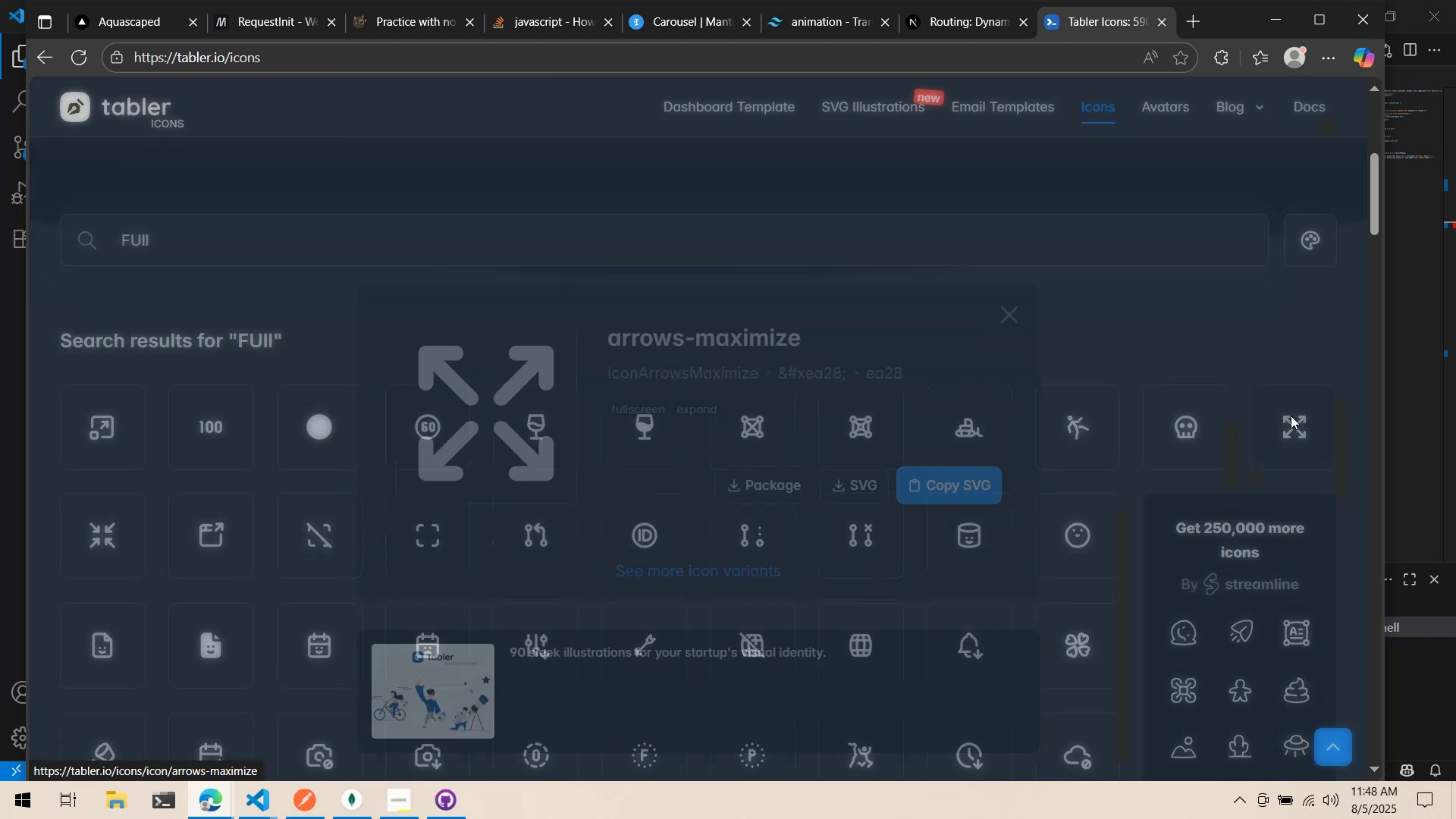 
key(Alt+AltLeft)
 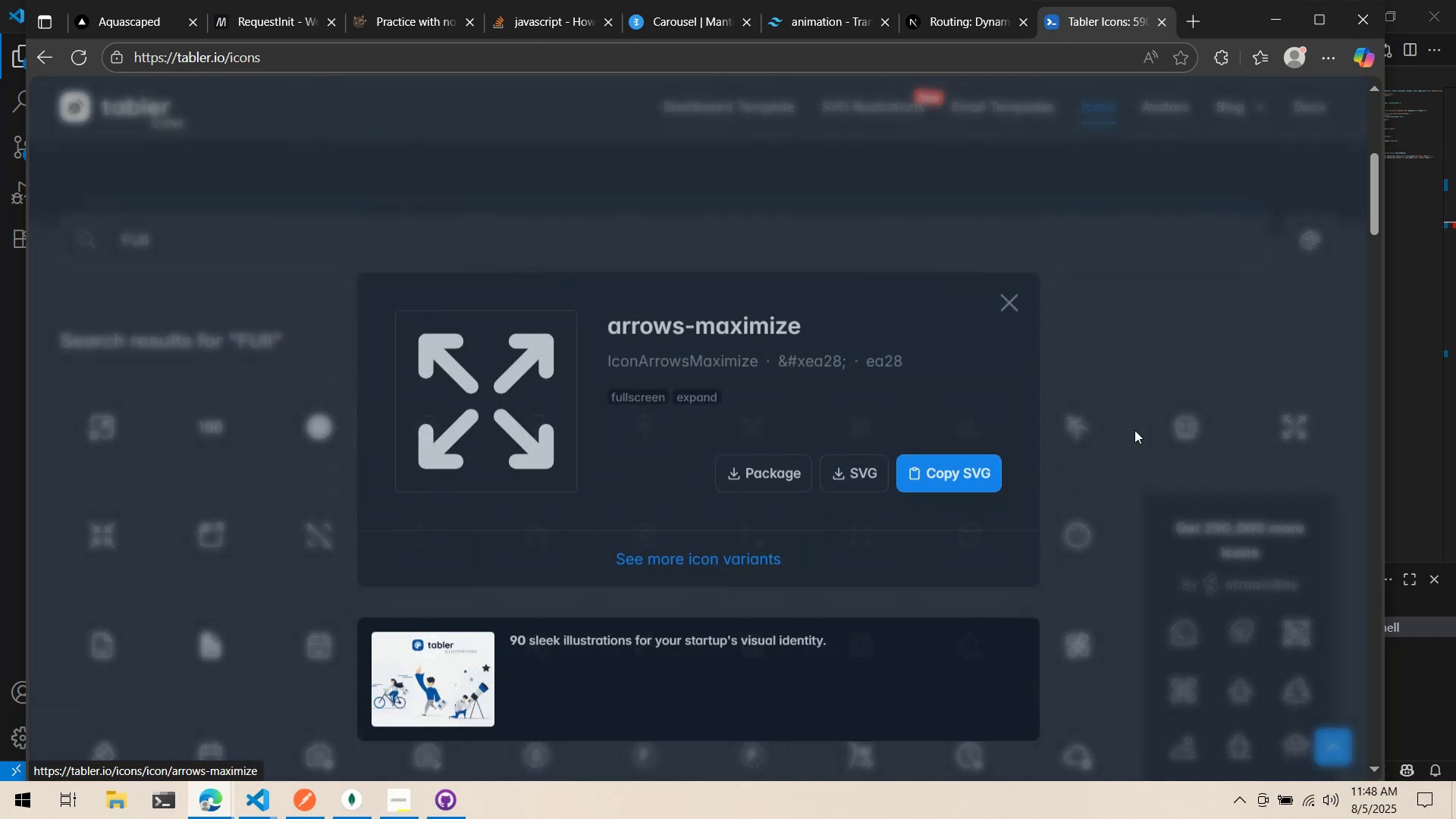 
key(Alt+Tab)
 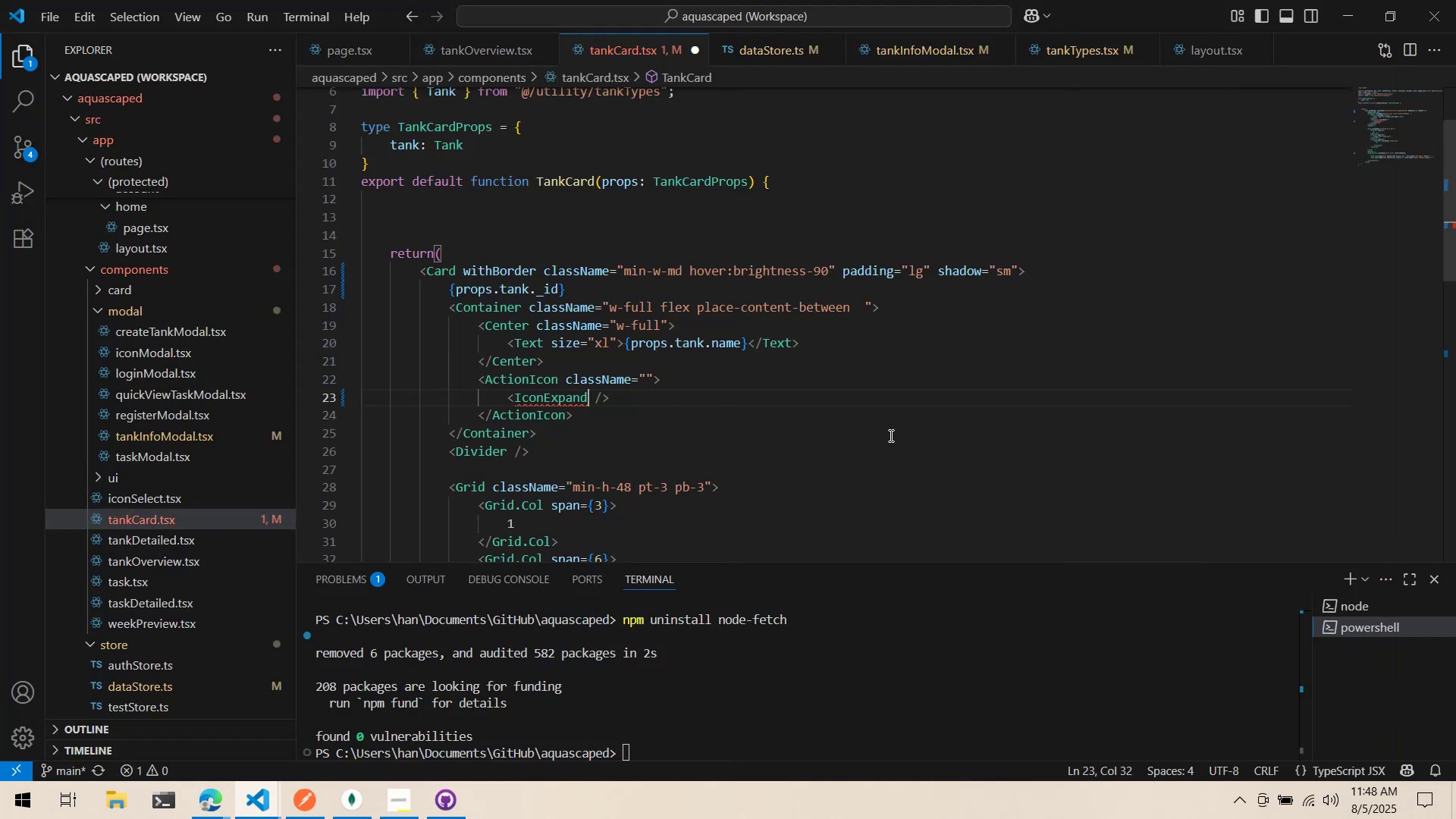 
key(Alt+AltLeft)
 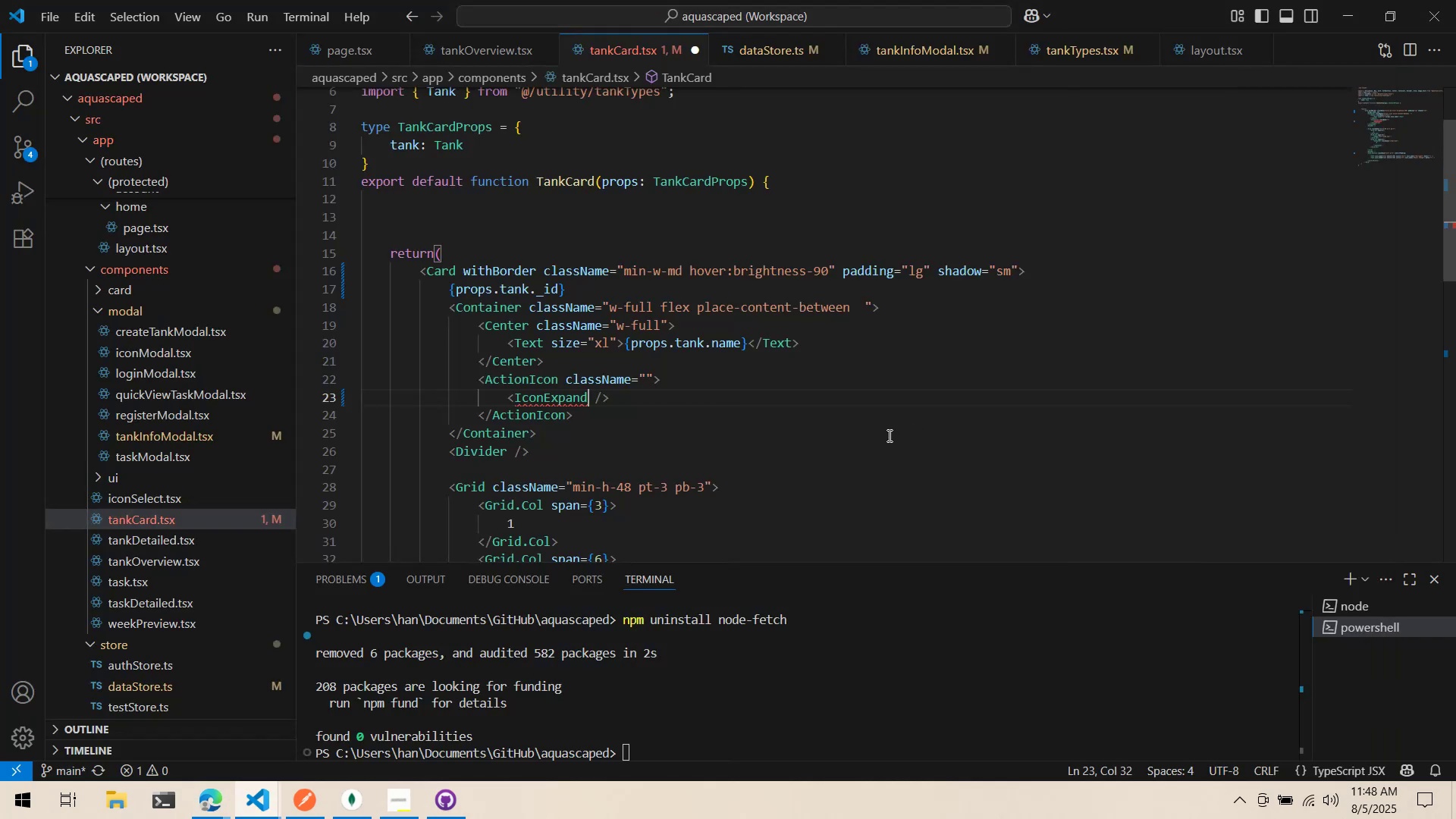 
key(Alt+Tab)
 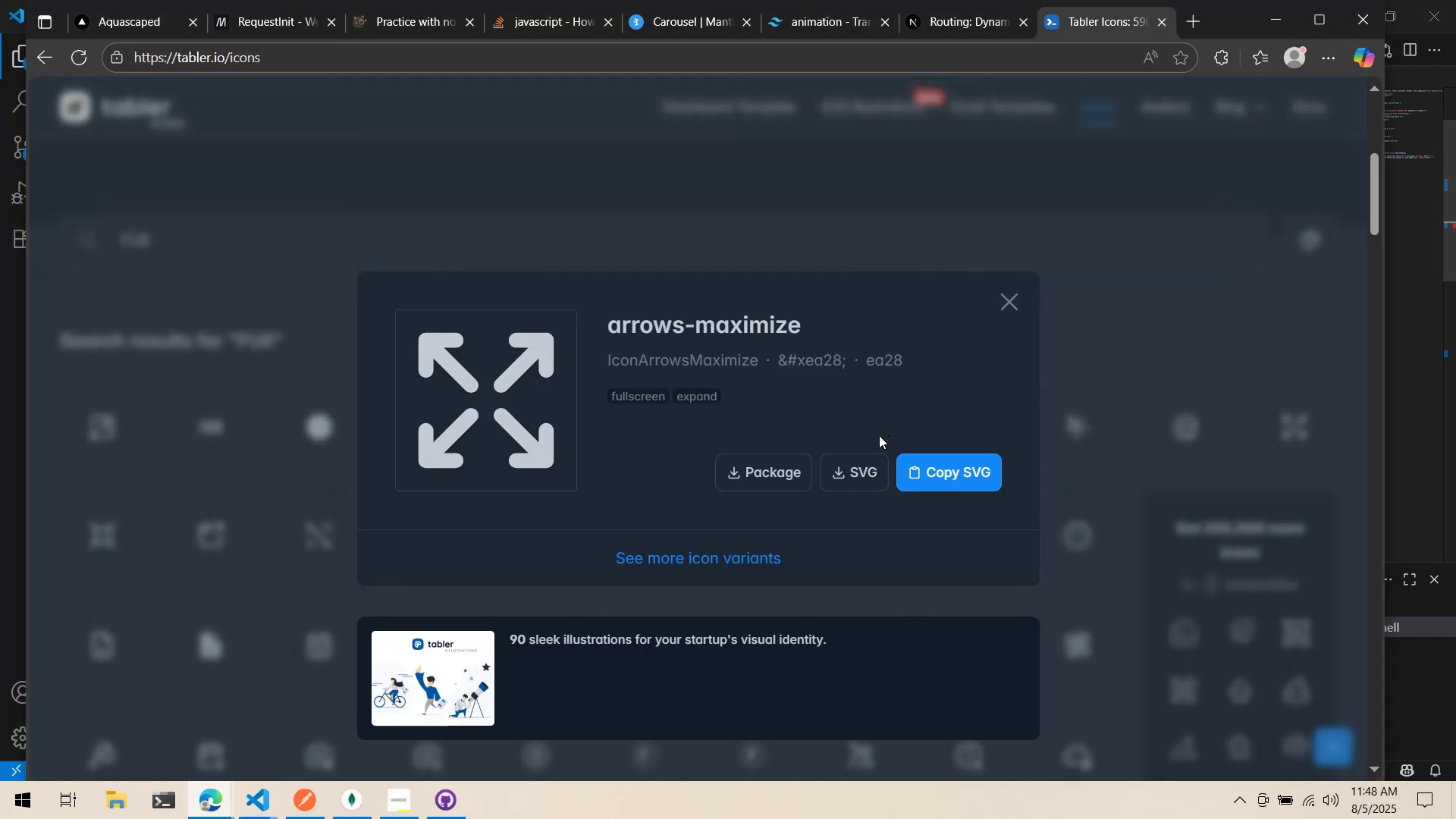 
key(Alt+AltLeft)
 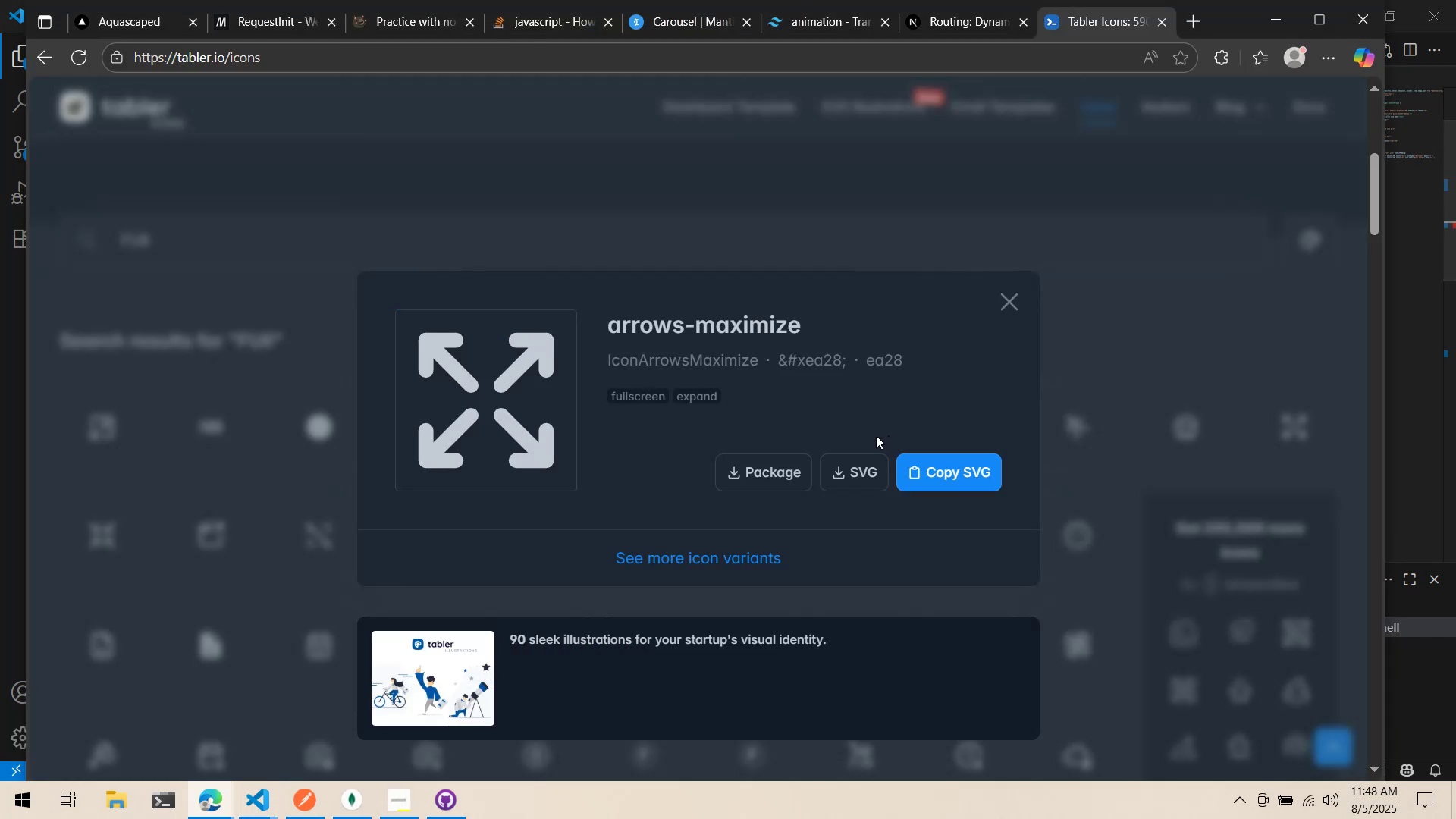 
key(Alt+Tab)
 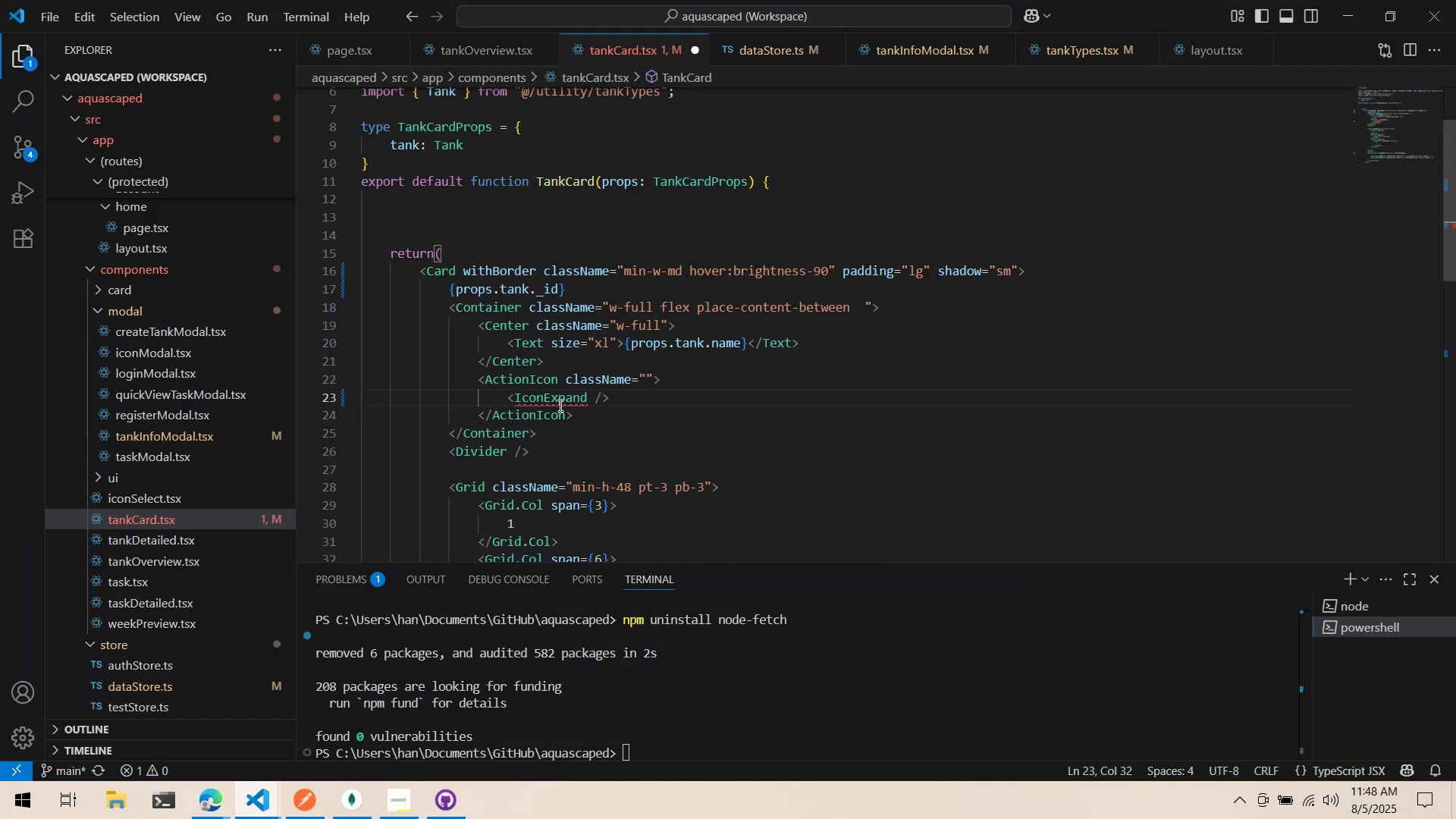 
double_click([573, 392])
 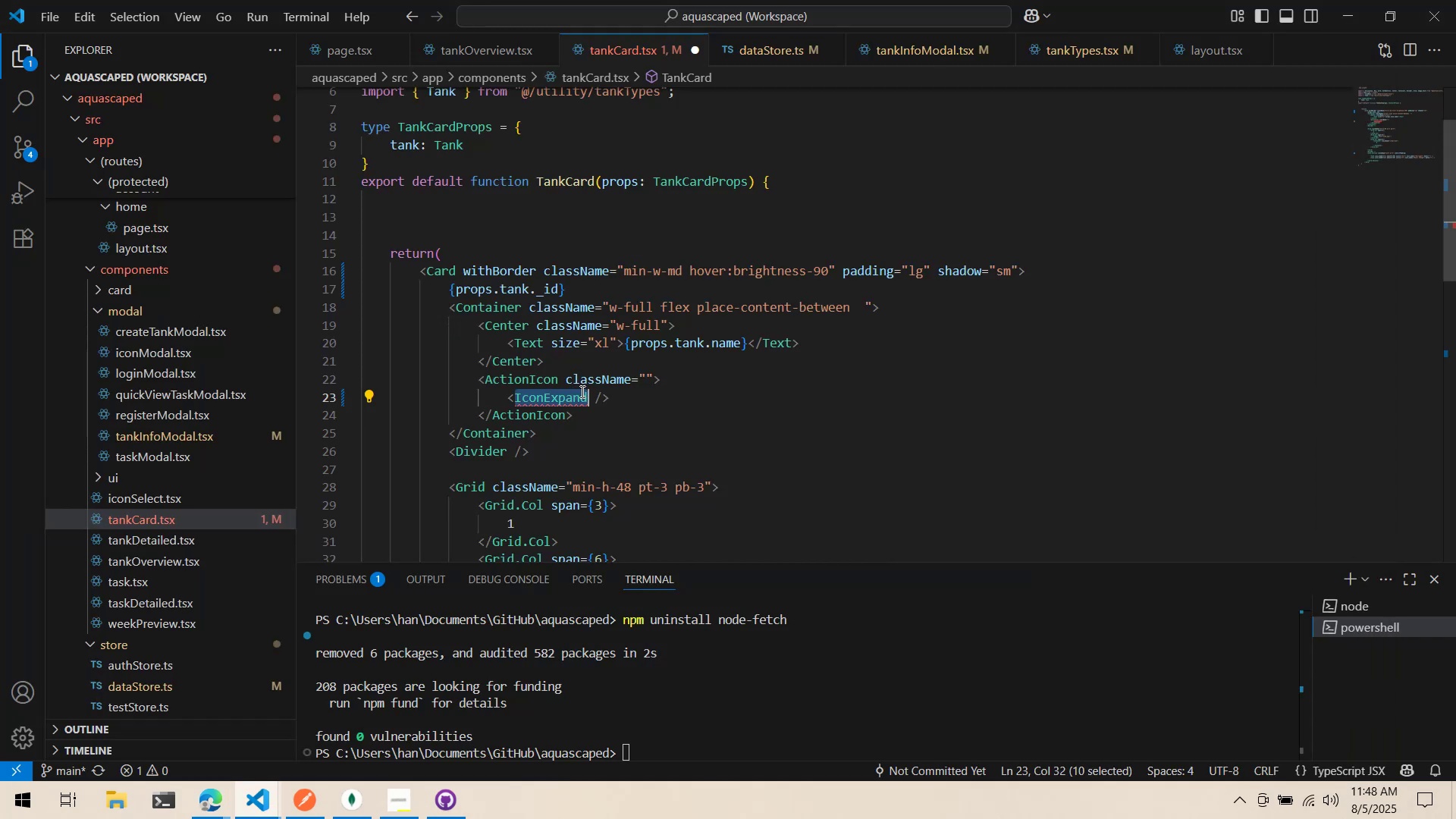 
type(IconsArrows)
key(Backspace)
 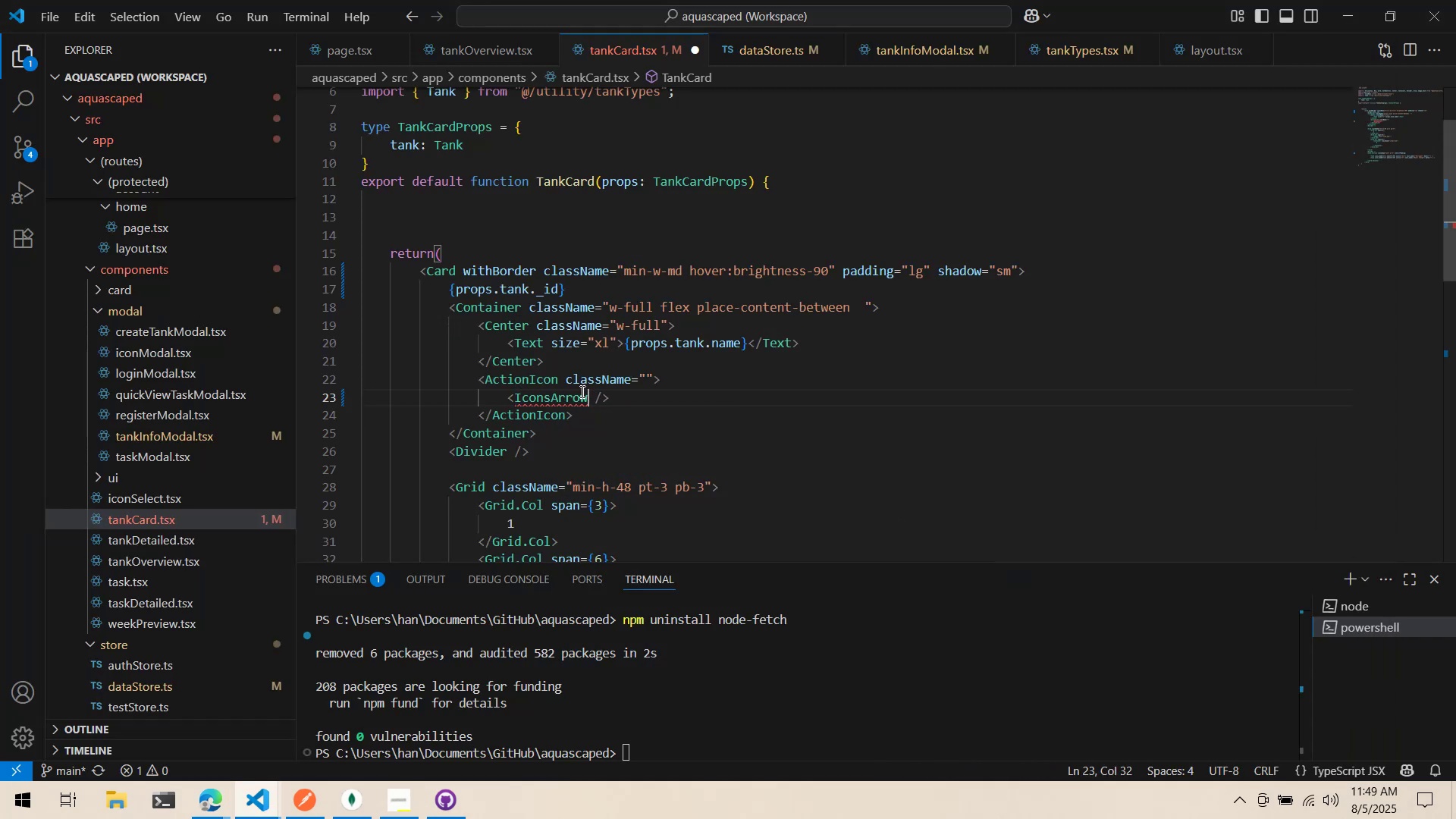 
key(Alt+AltLeft)
 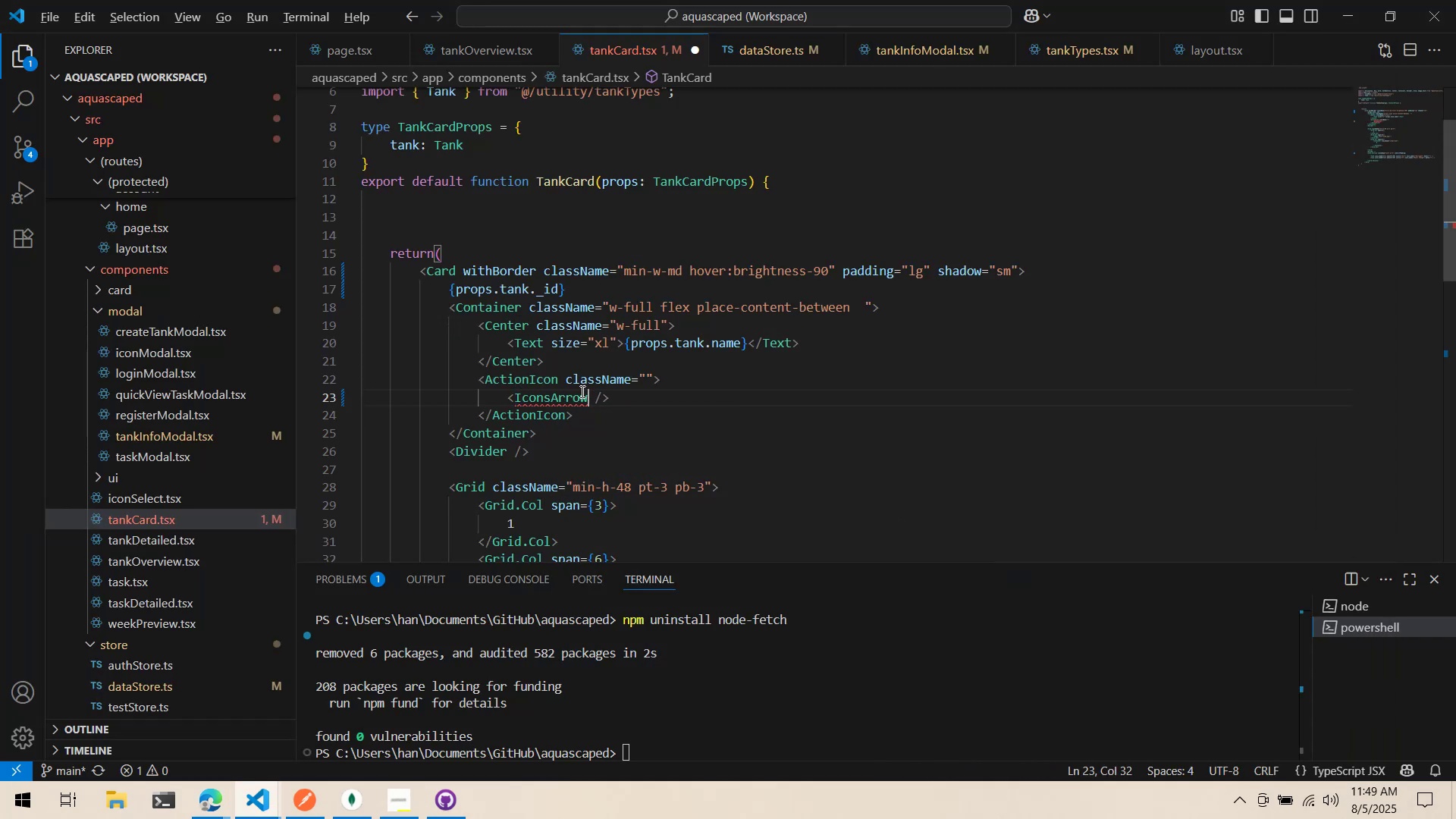 
key(Alt+Tab)
 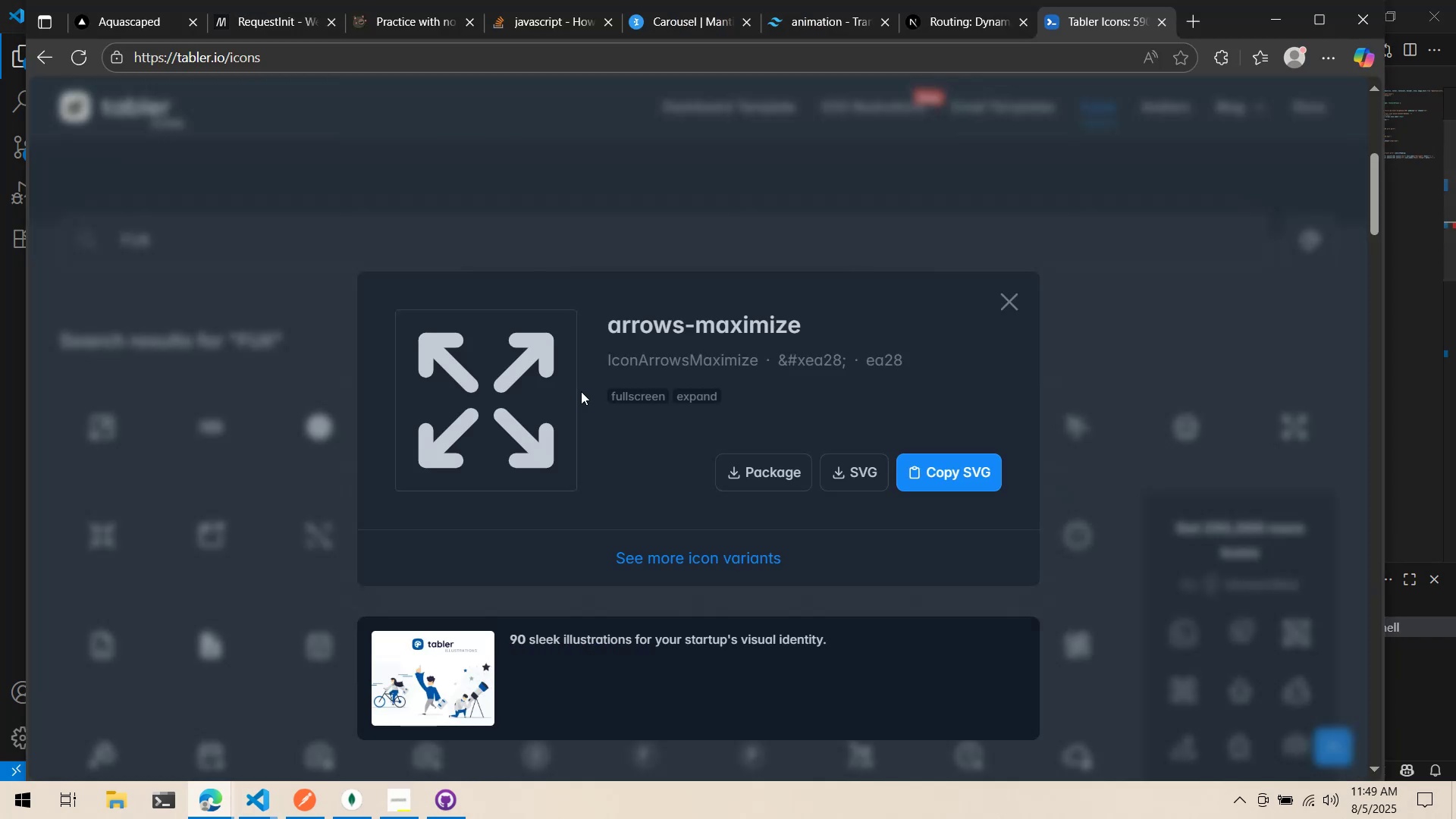 
key(Alt+AltLeft)
 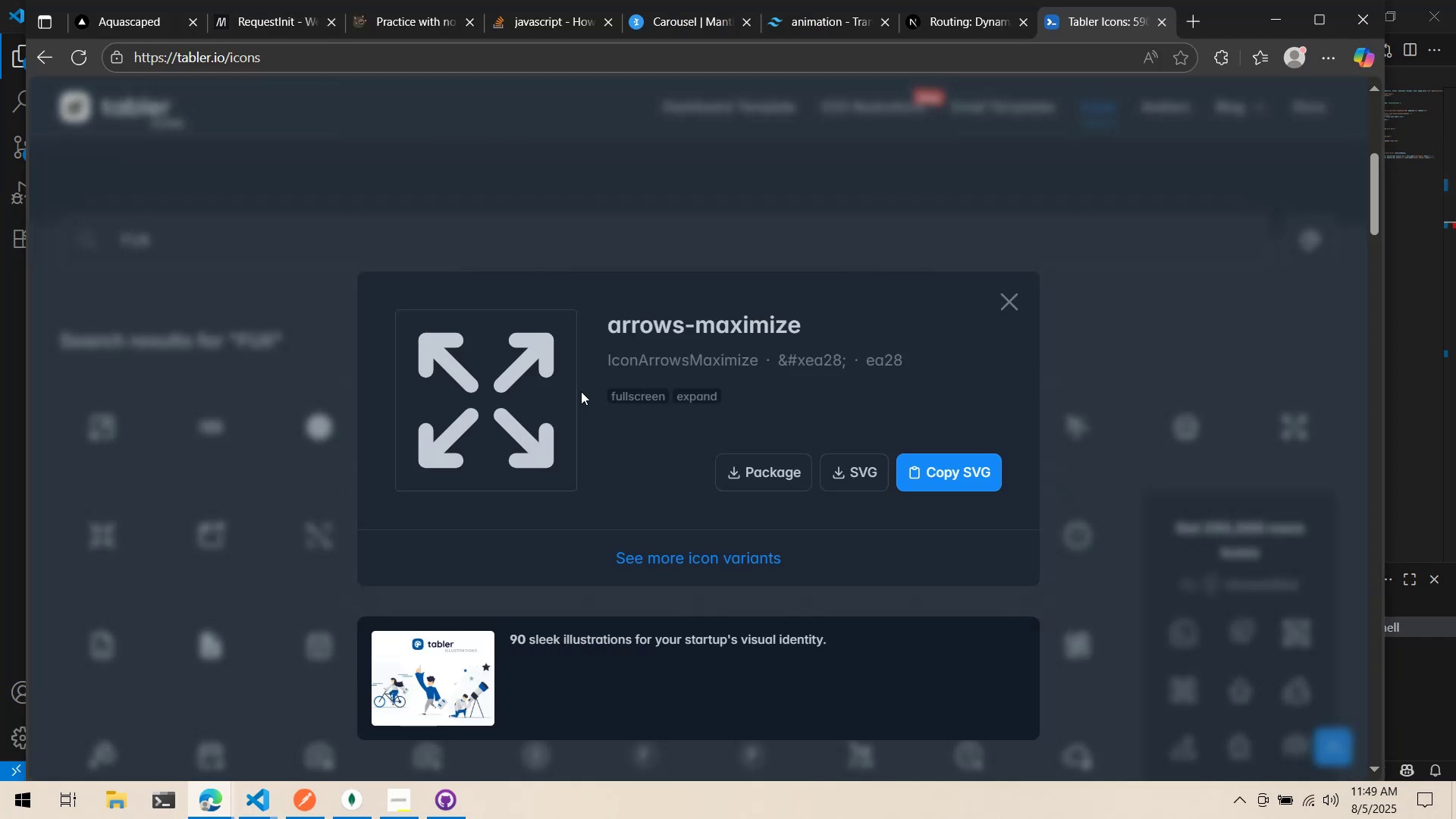 
key(Tab)
type(sMaximize)
 